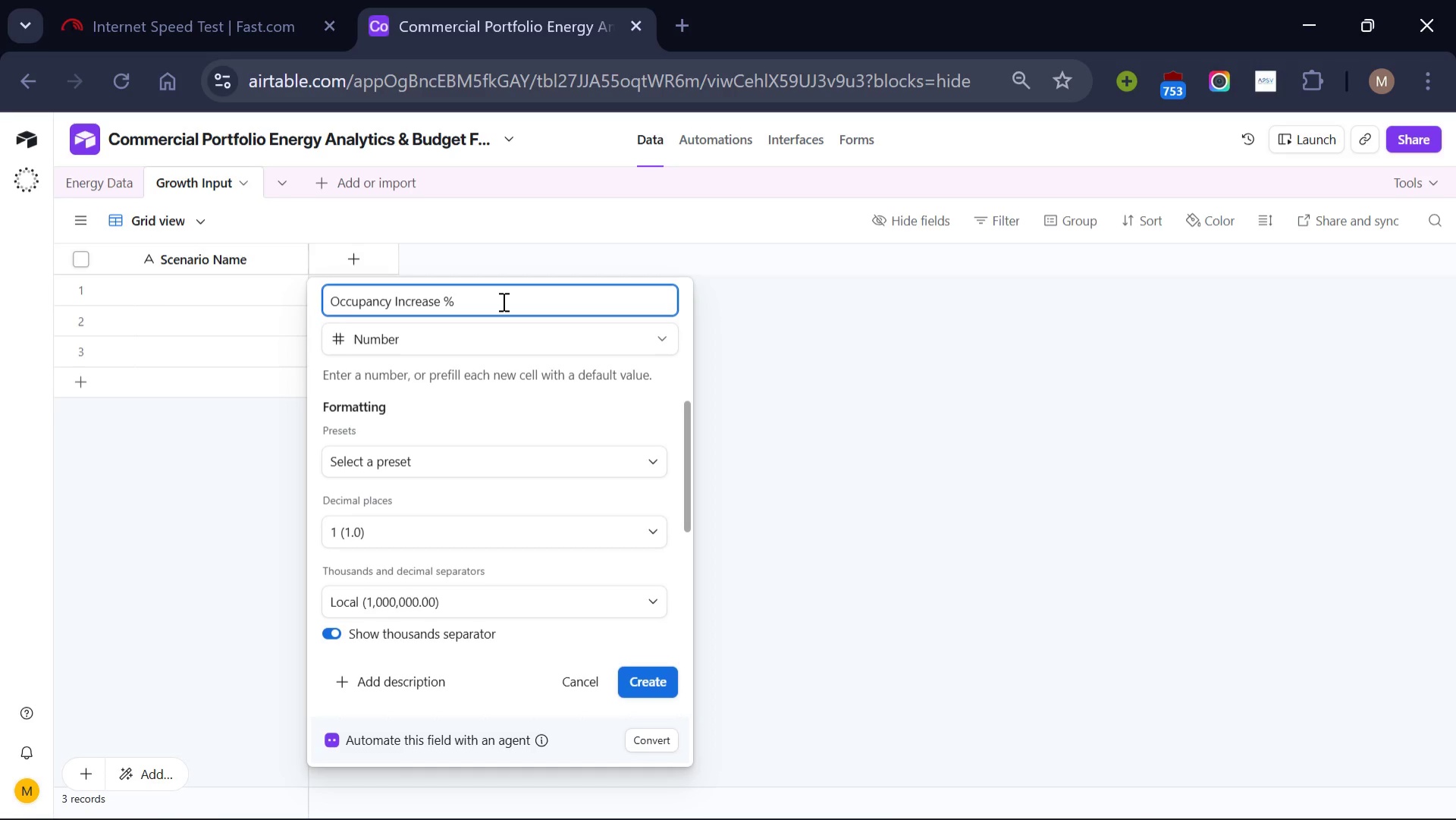 
wait(20.36)
 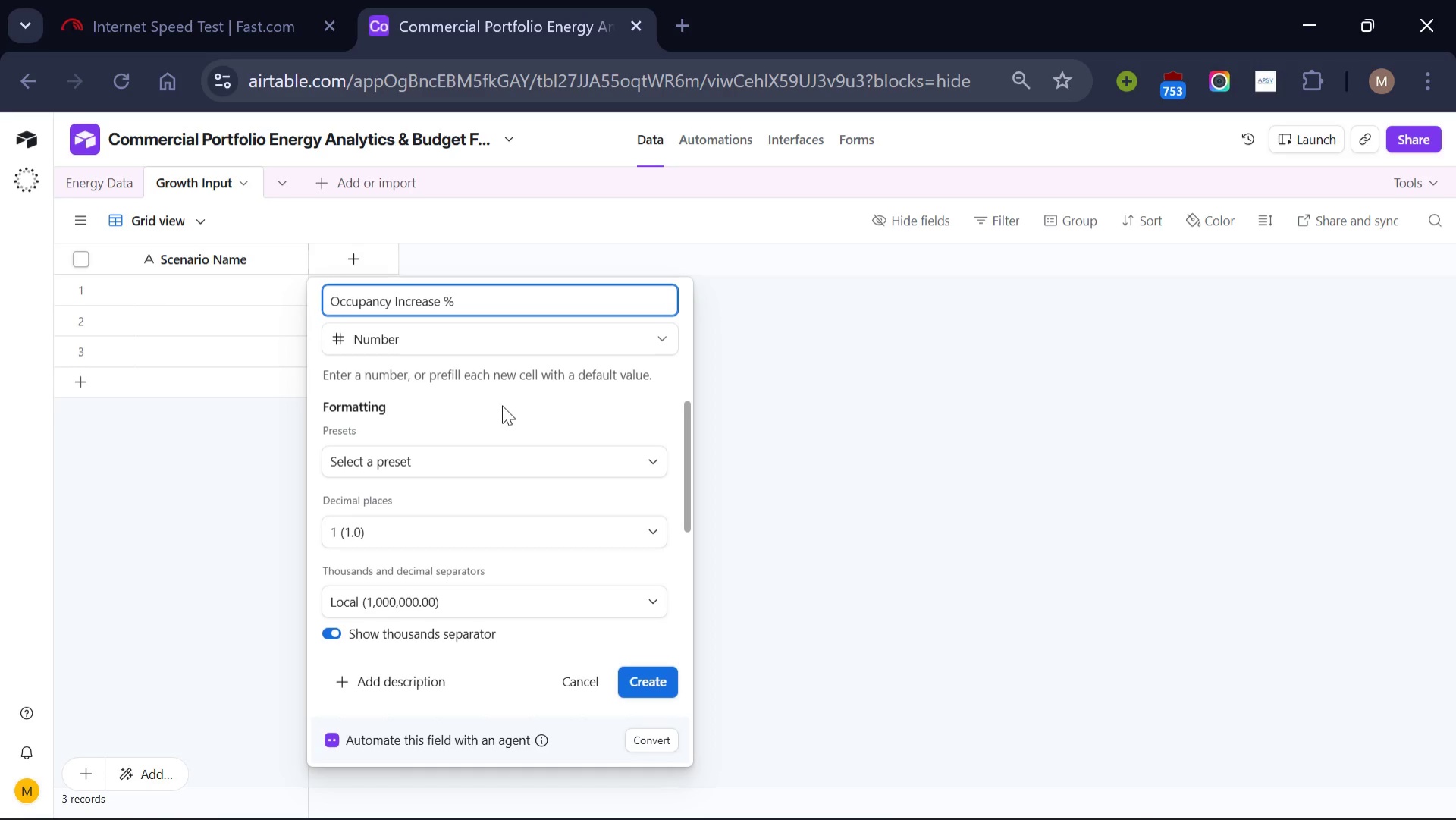 
left_click([621, 529])
 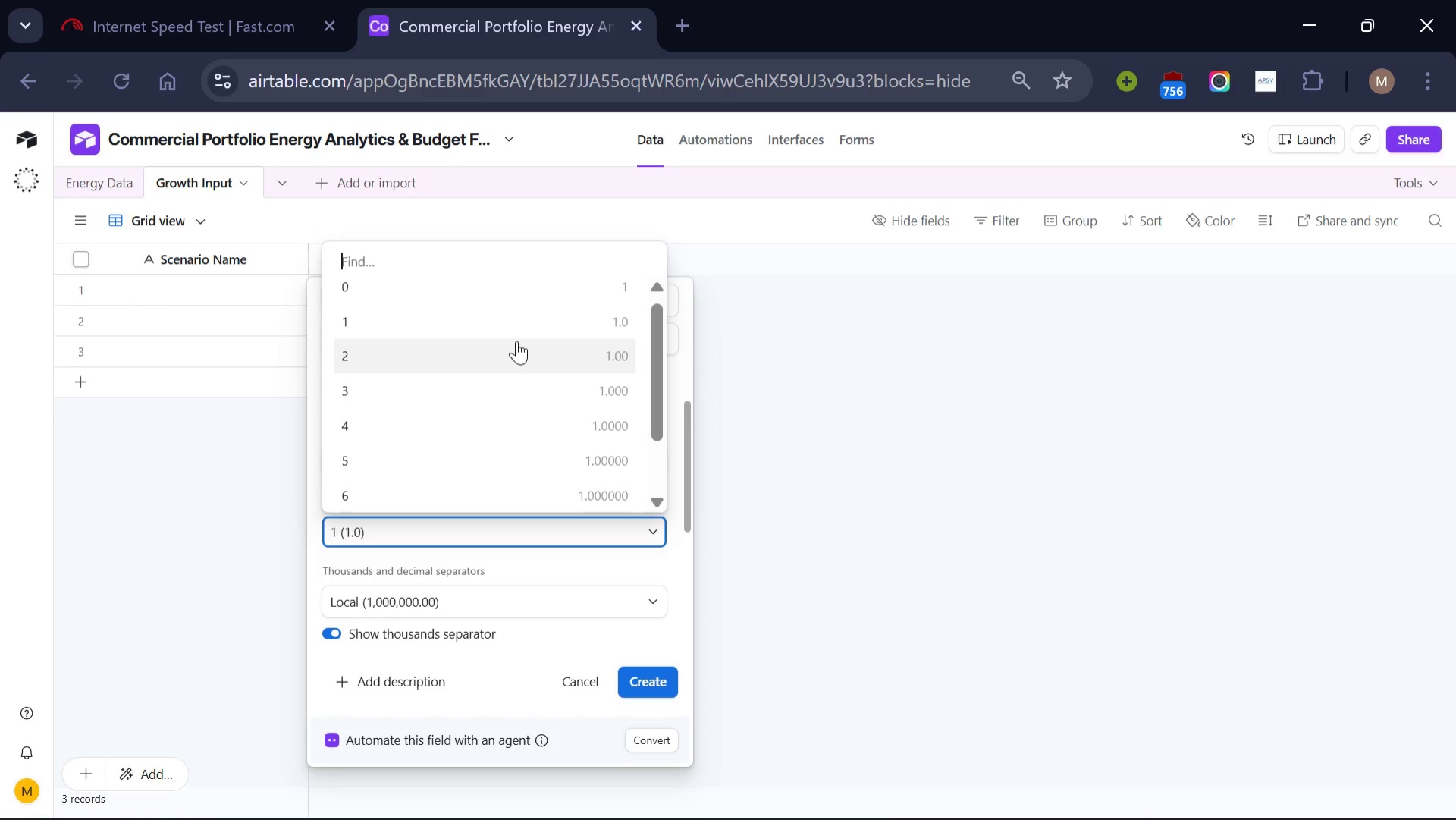 
left_click([516, 341])
 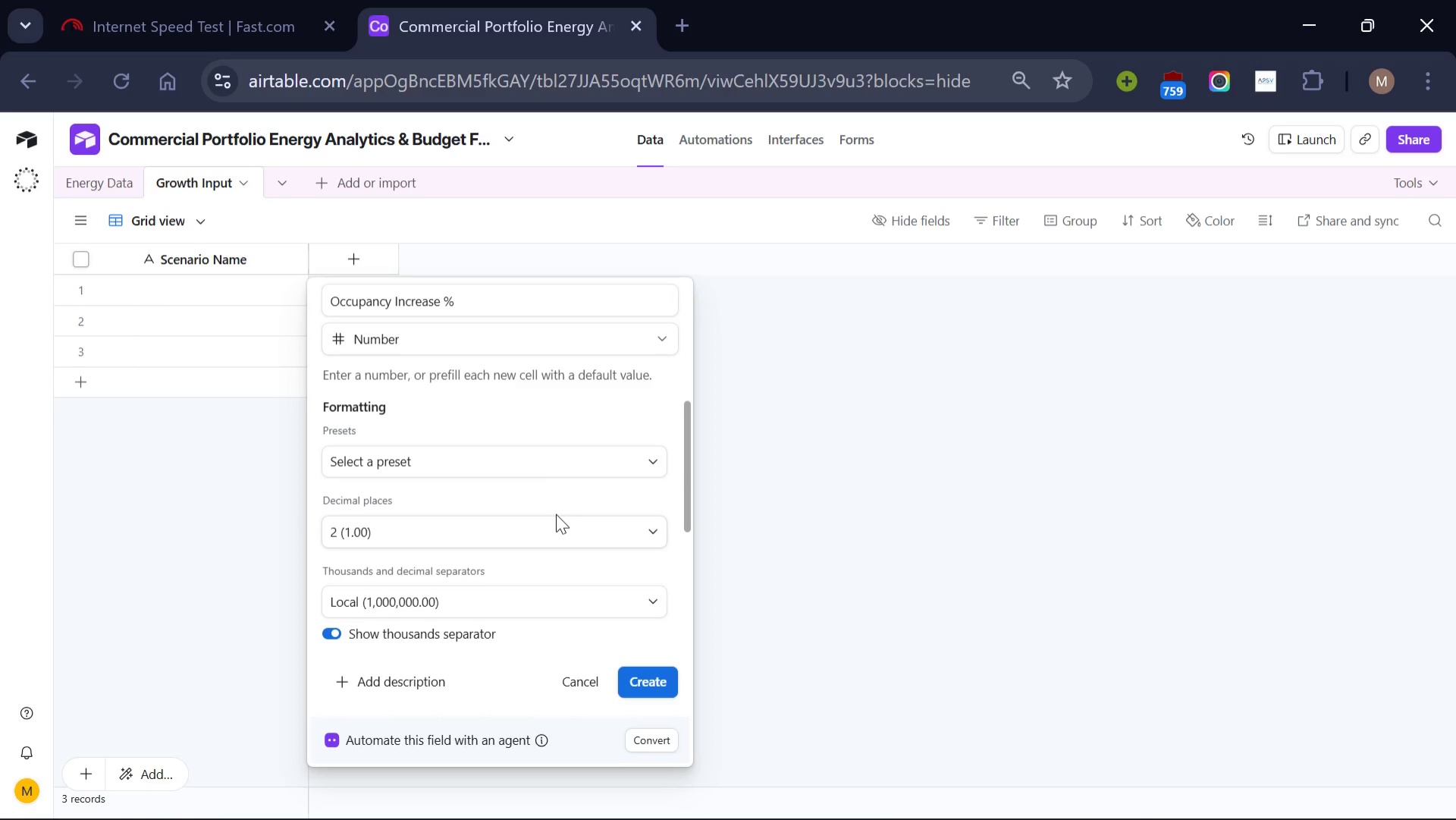 
scroll: coordinate [556, 514], scroll_direction: down, amount: 1.0
 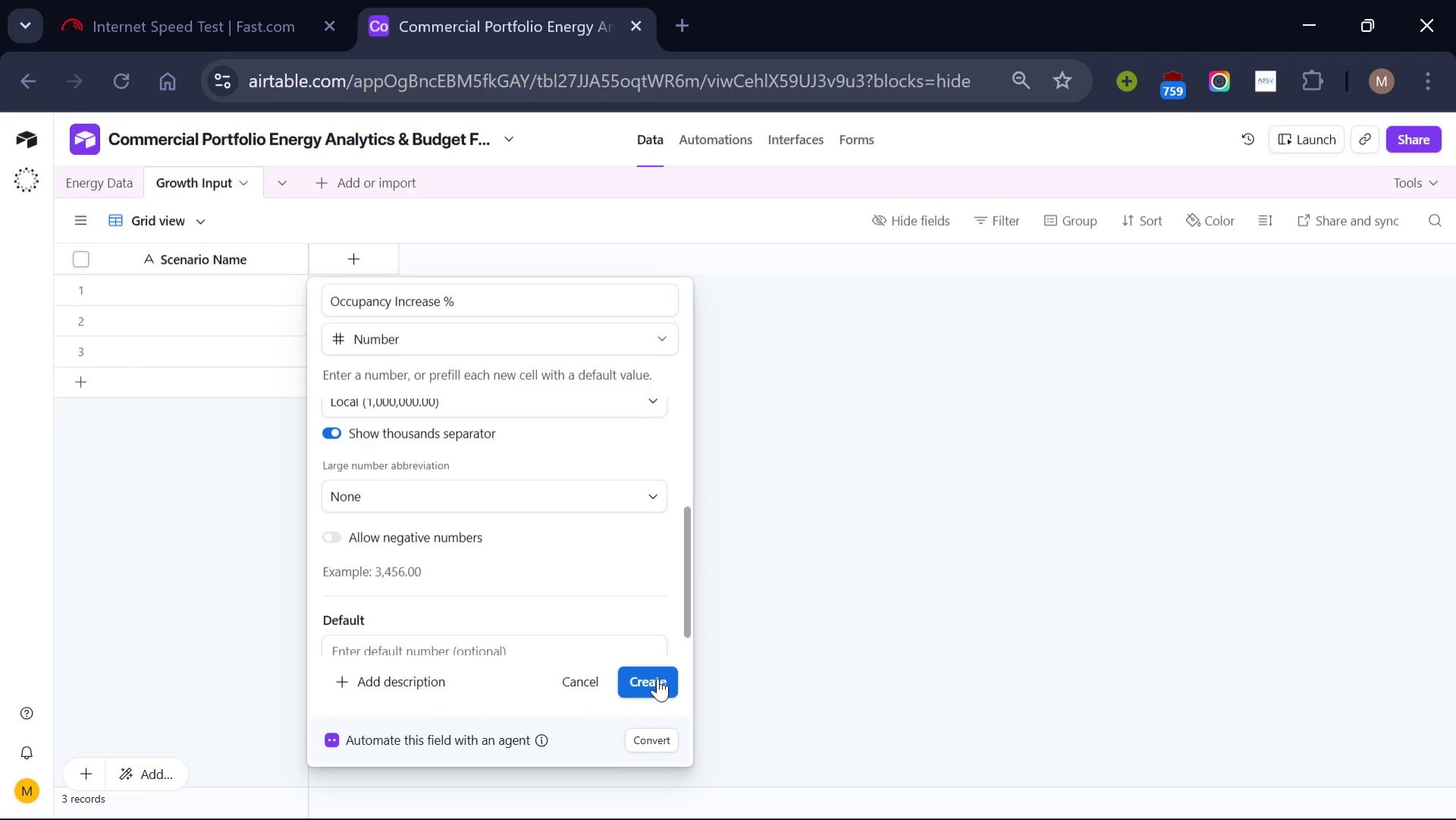 
left_click([657, 677])
 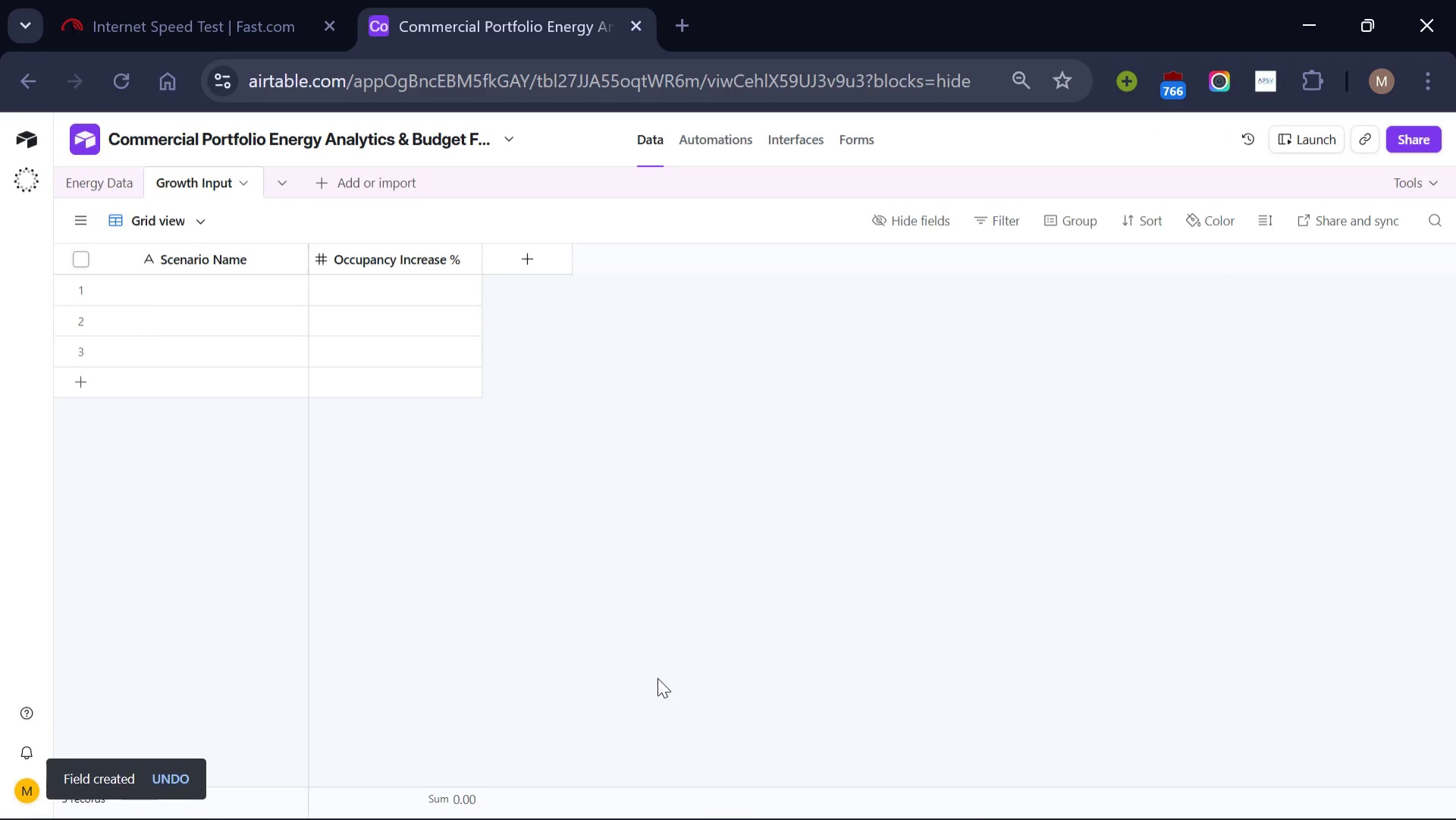 
wait(13.62)
 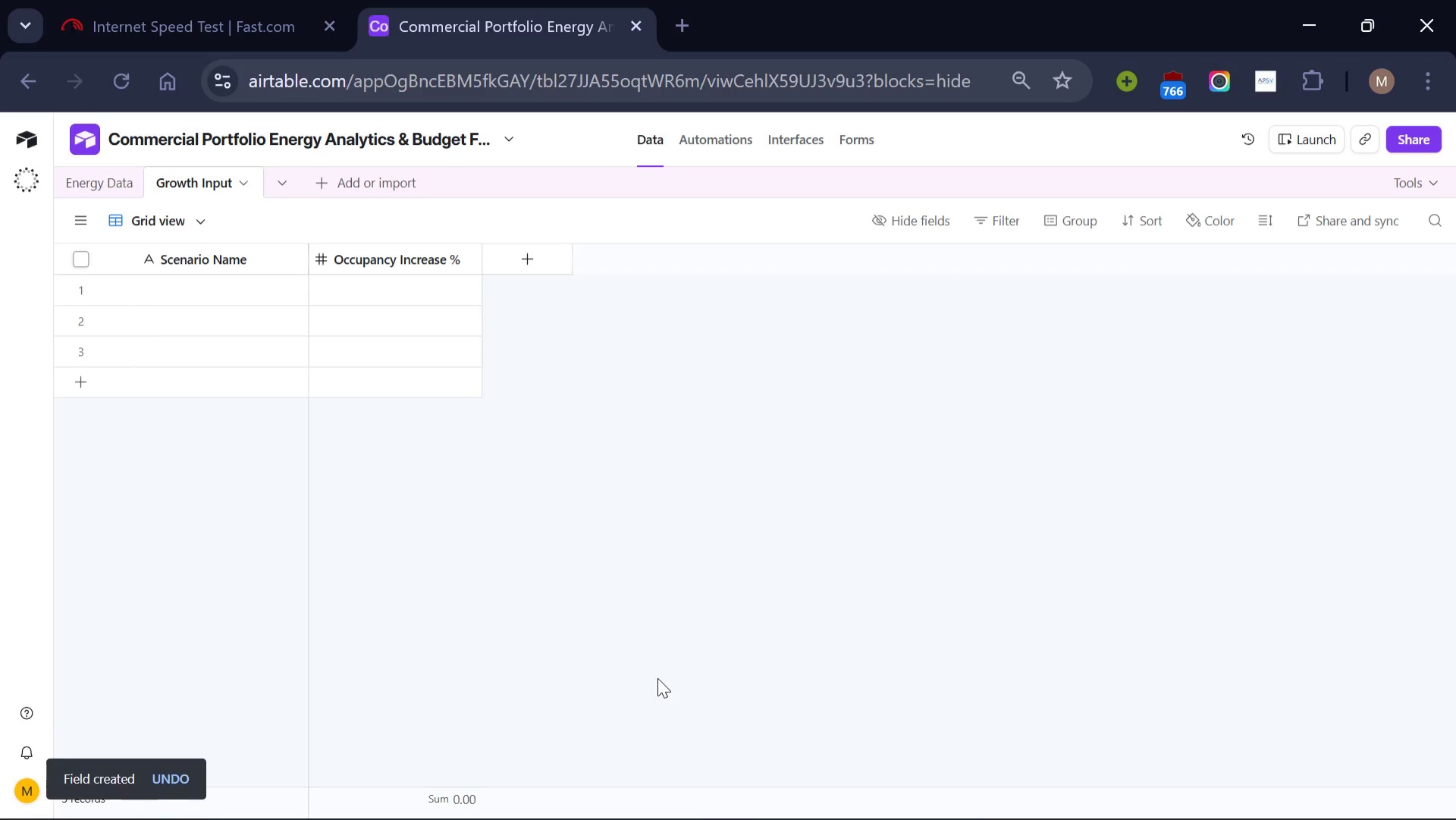 
left_click([182, 299])
 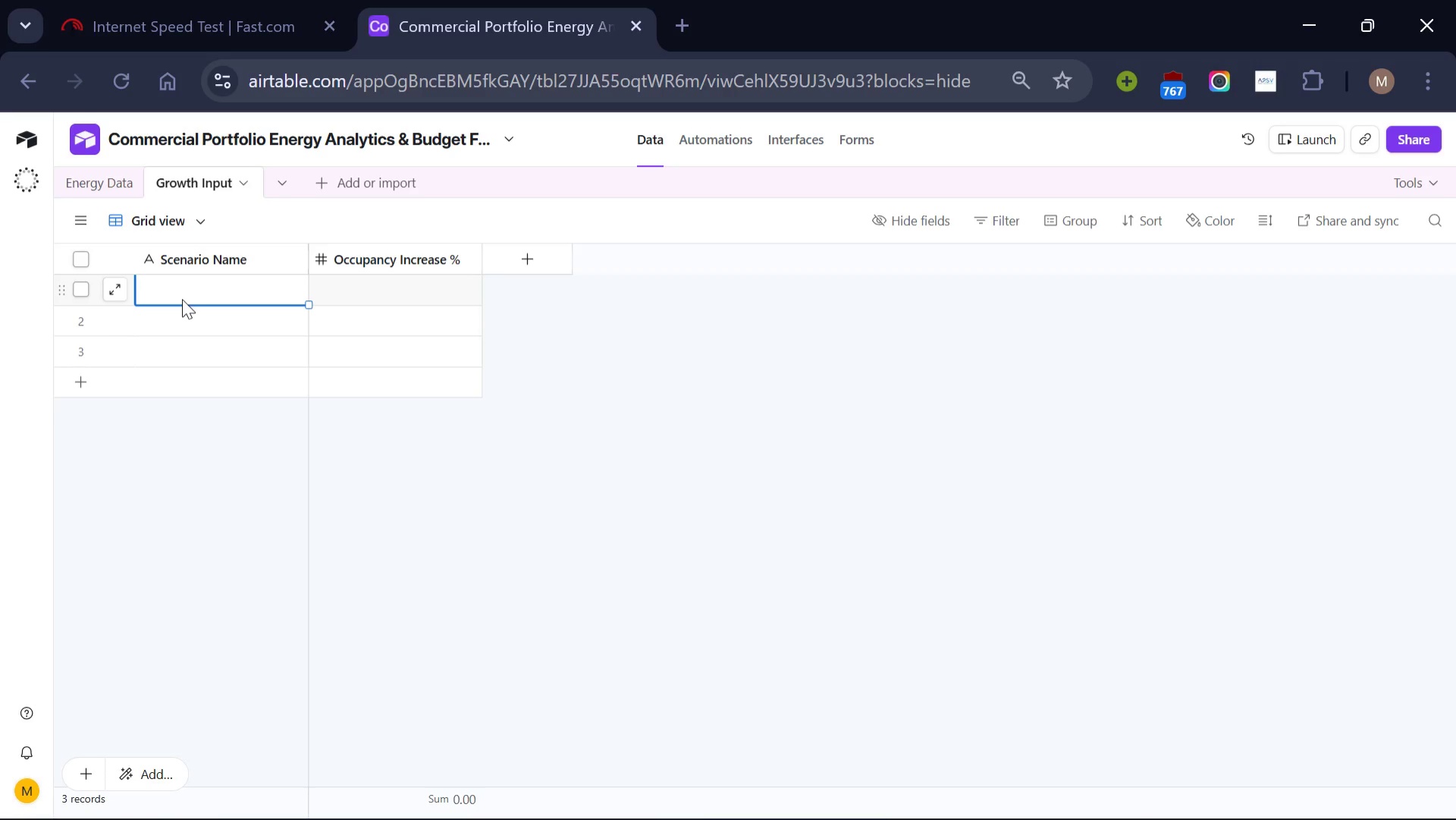 
type(Base Projection)
 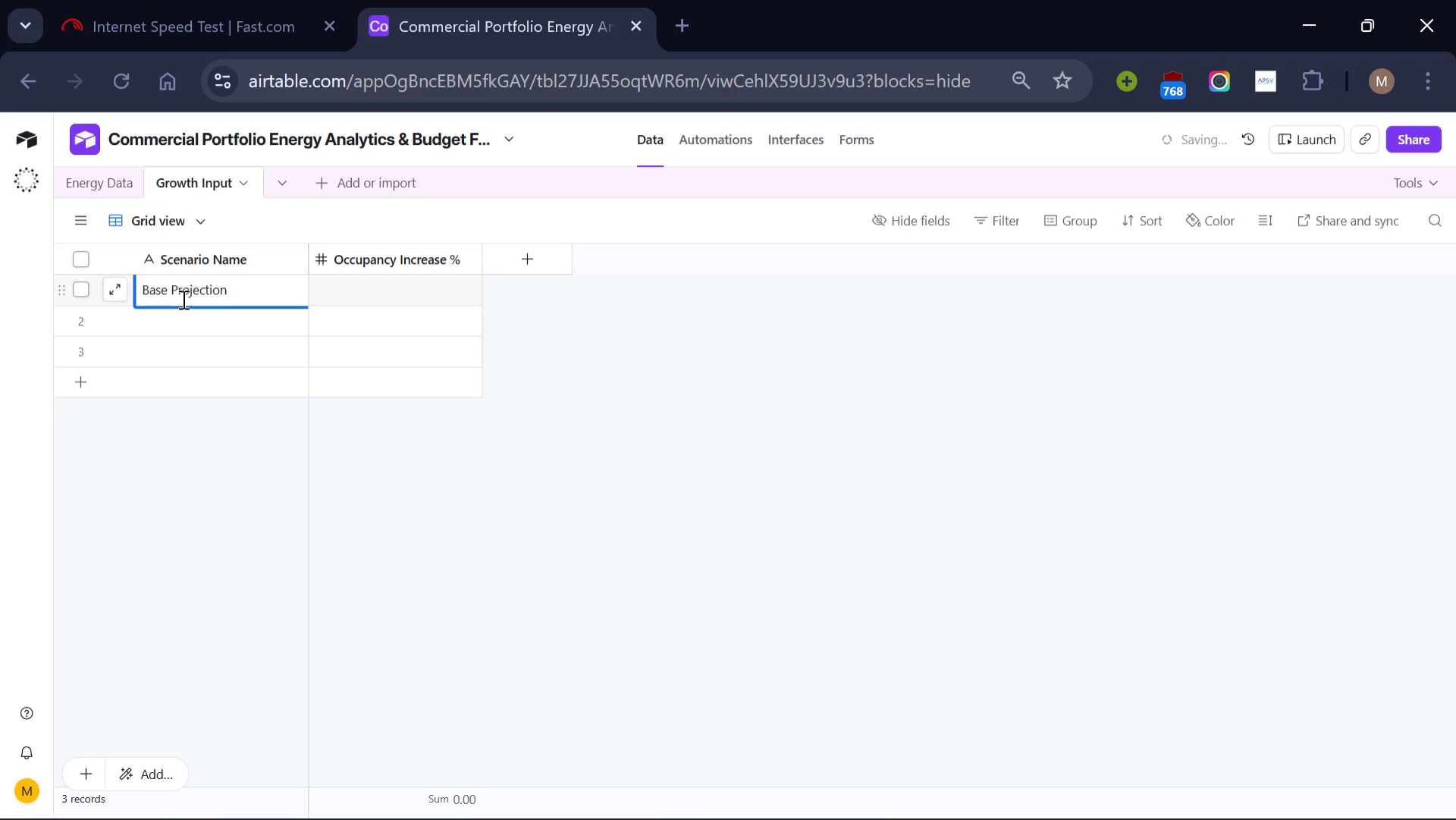 
left_click([352, 294])
 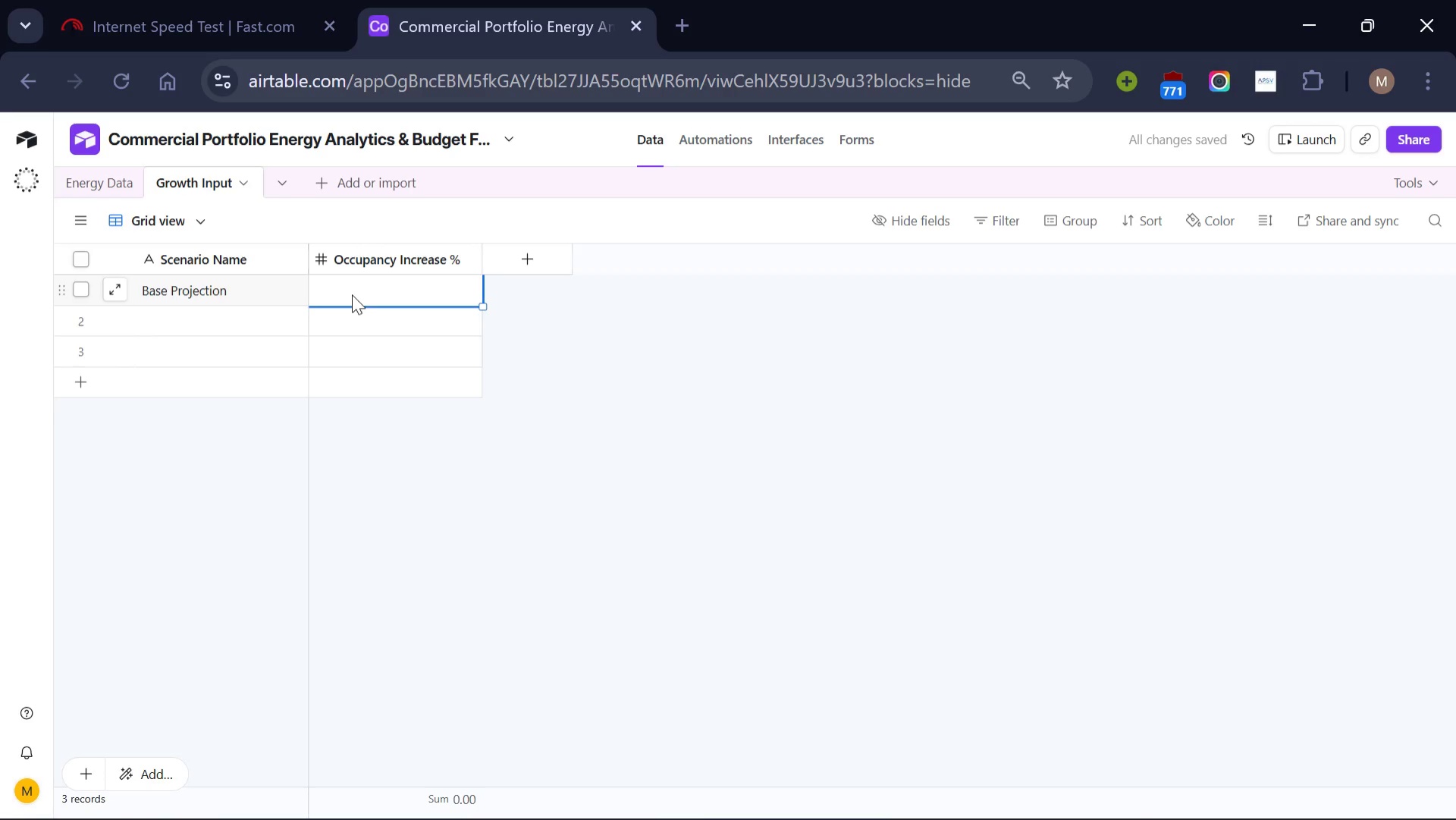 
wait(11.09)
 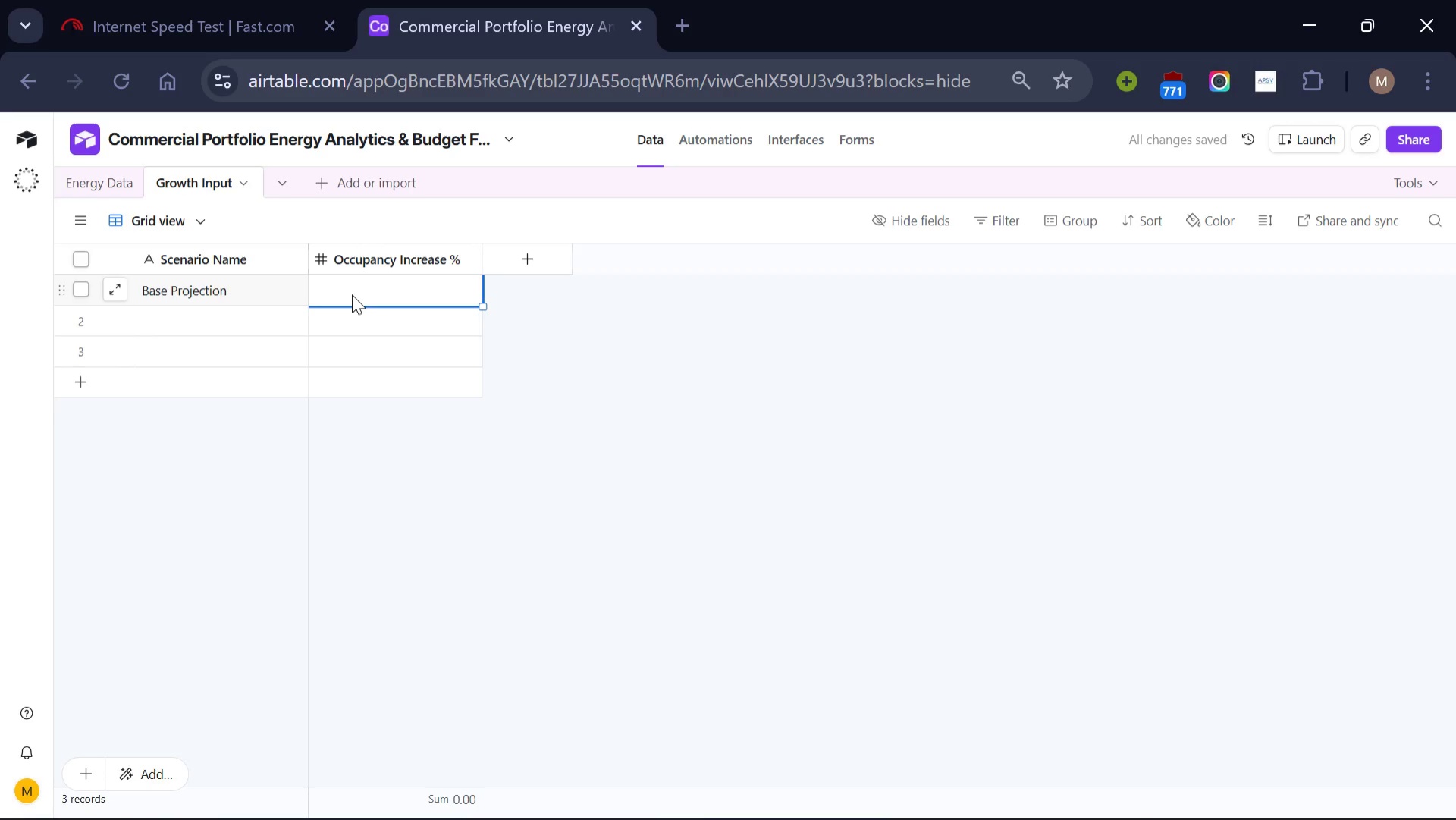 
type(0.10)
 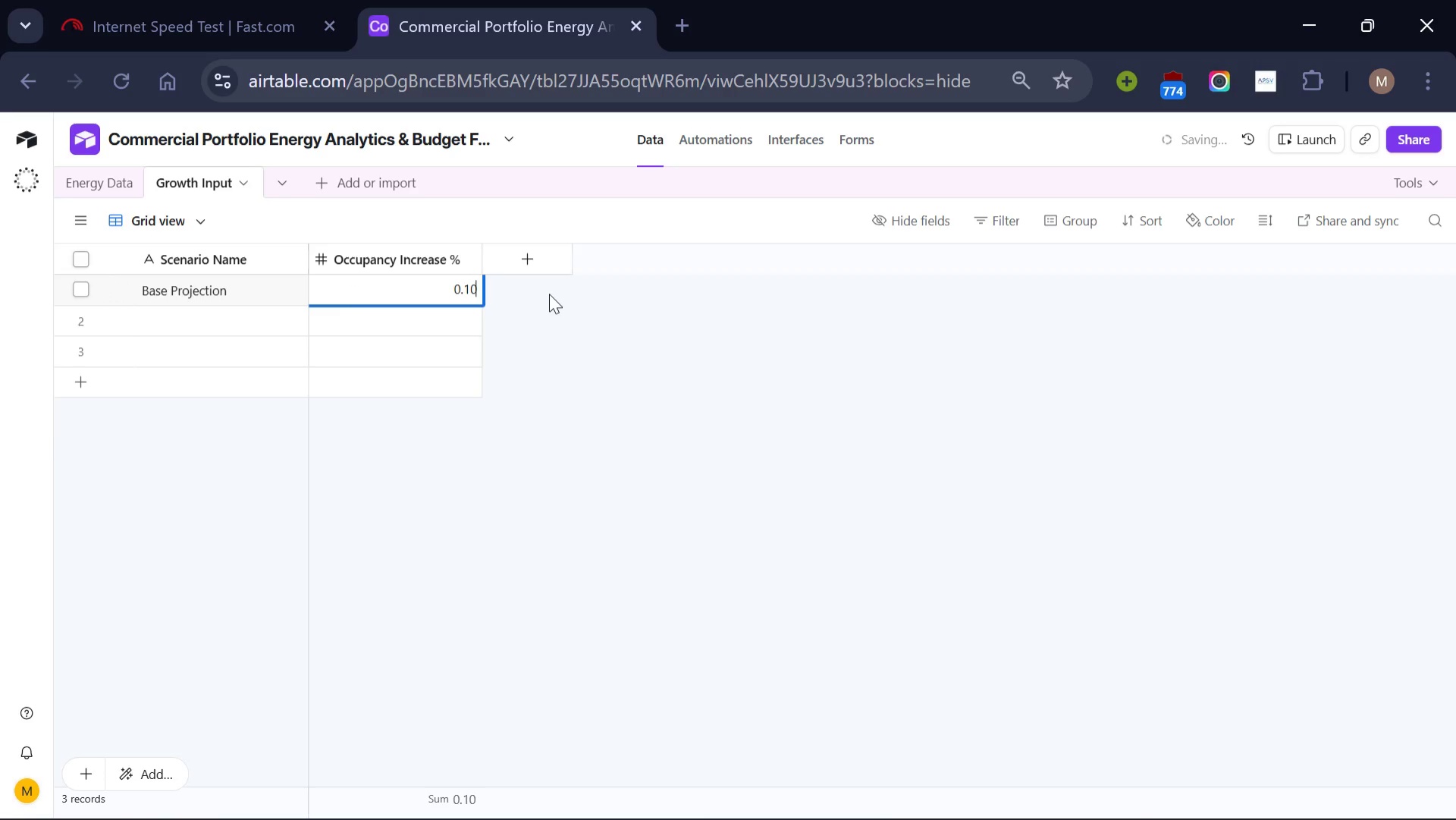 
left_click([549, 294])
 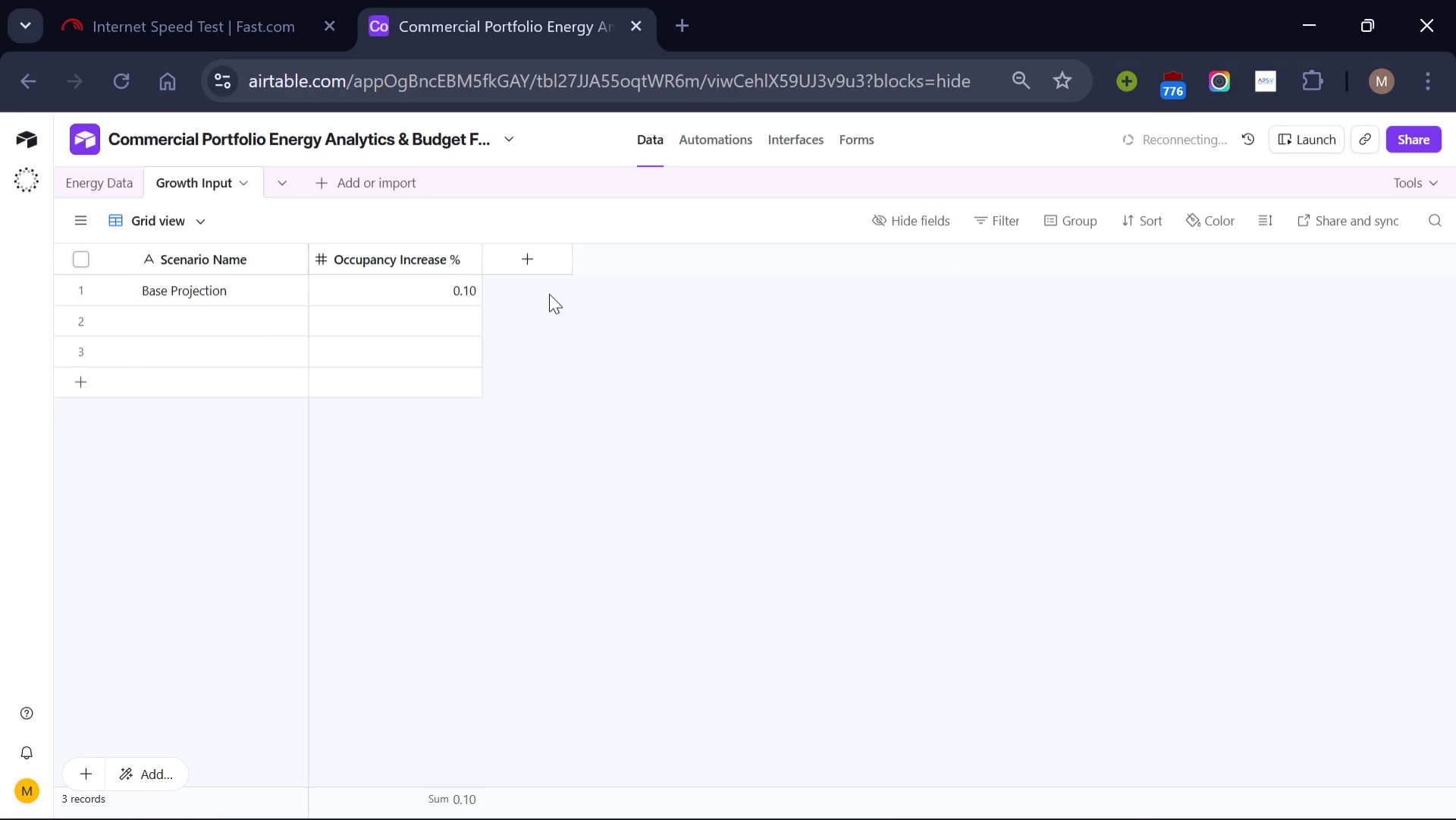 
wait(18.12)
 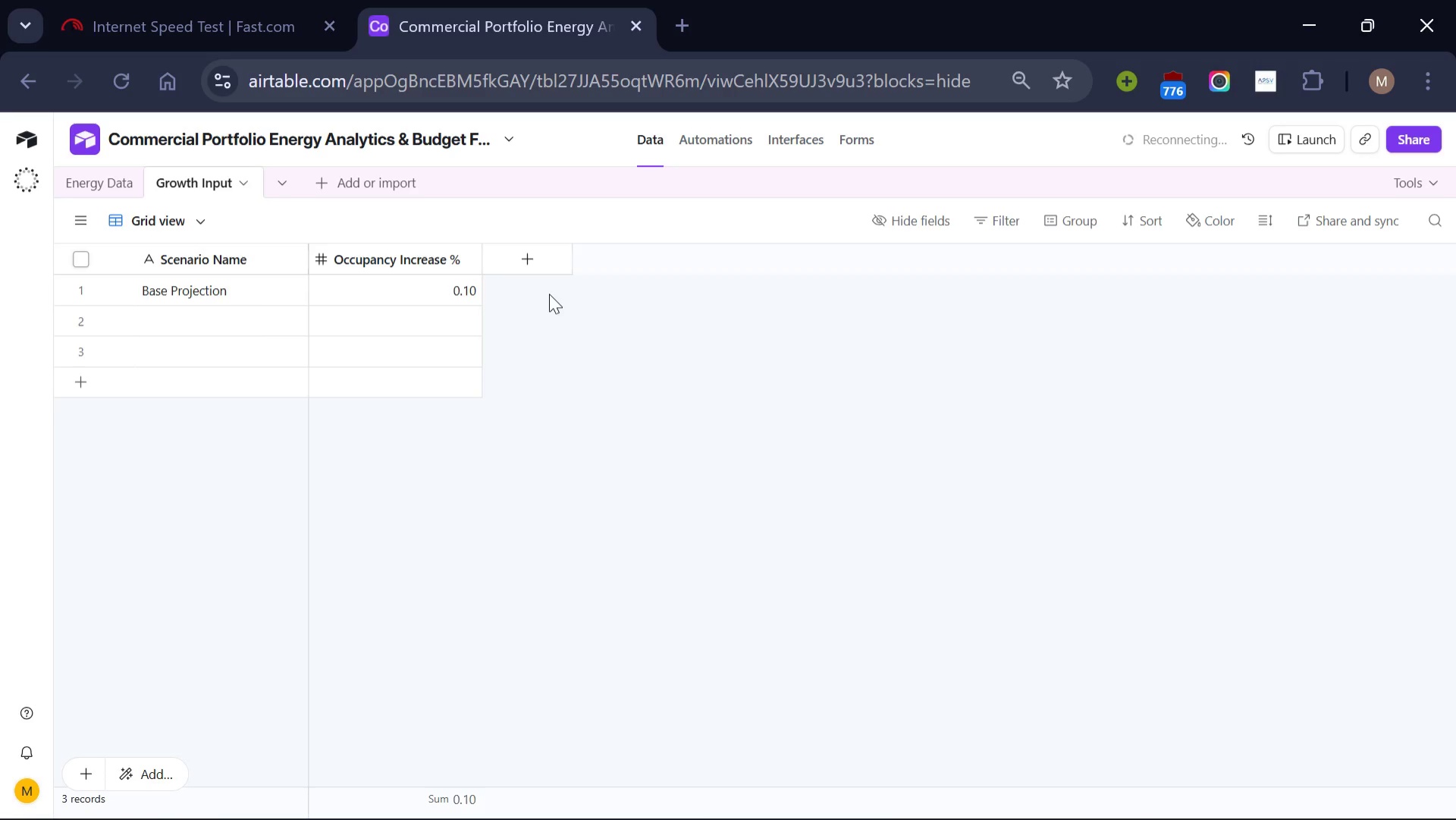 
left_click([99, 181])
 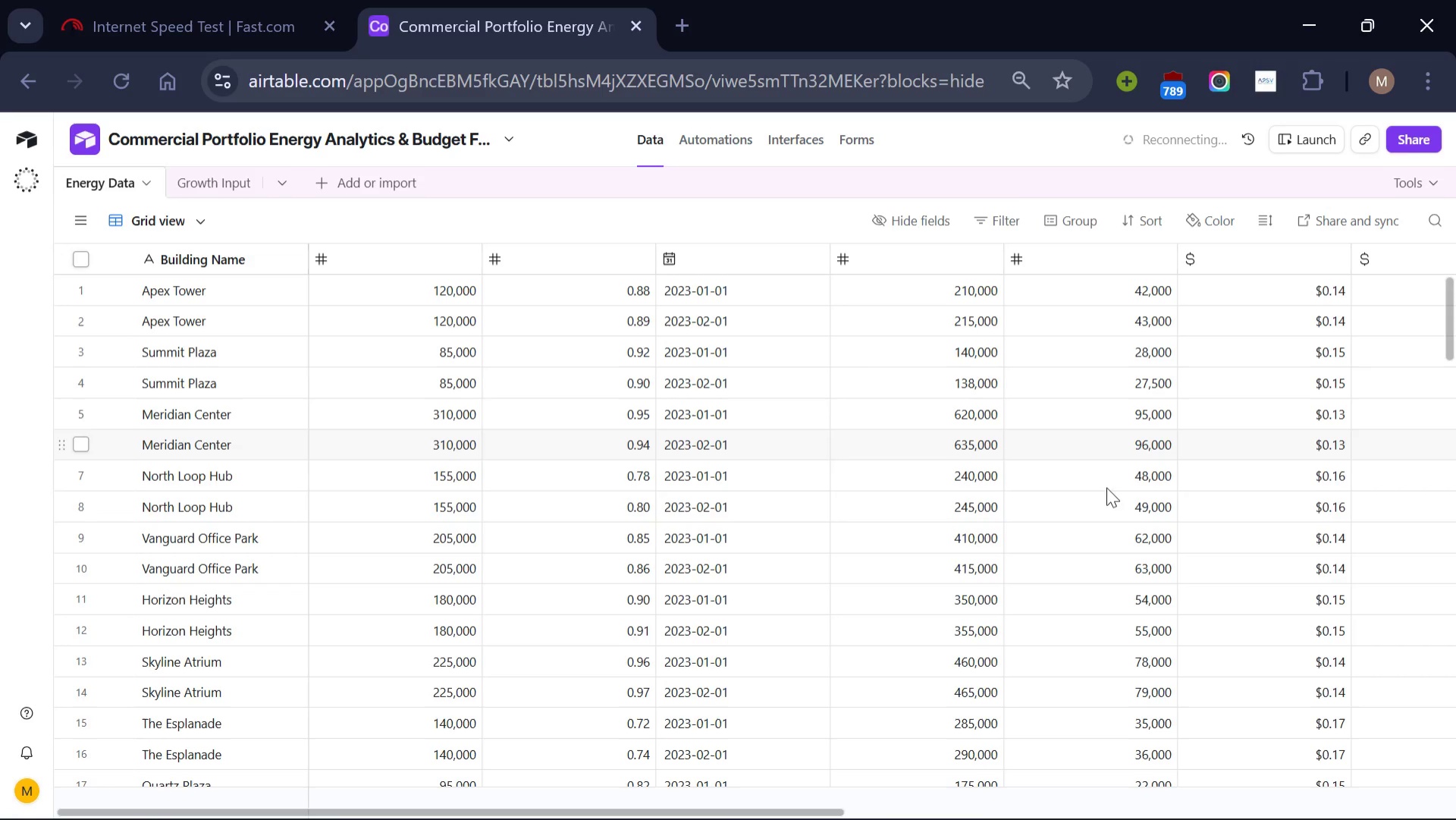 
scroll: coordinate [1112, 488], scroll_direction: down, amount: 10.0
 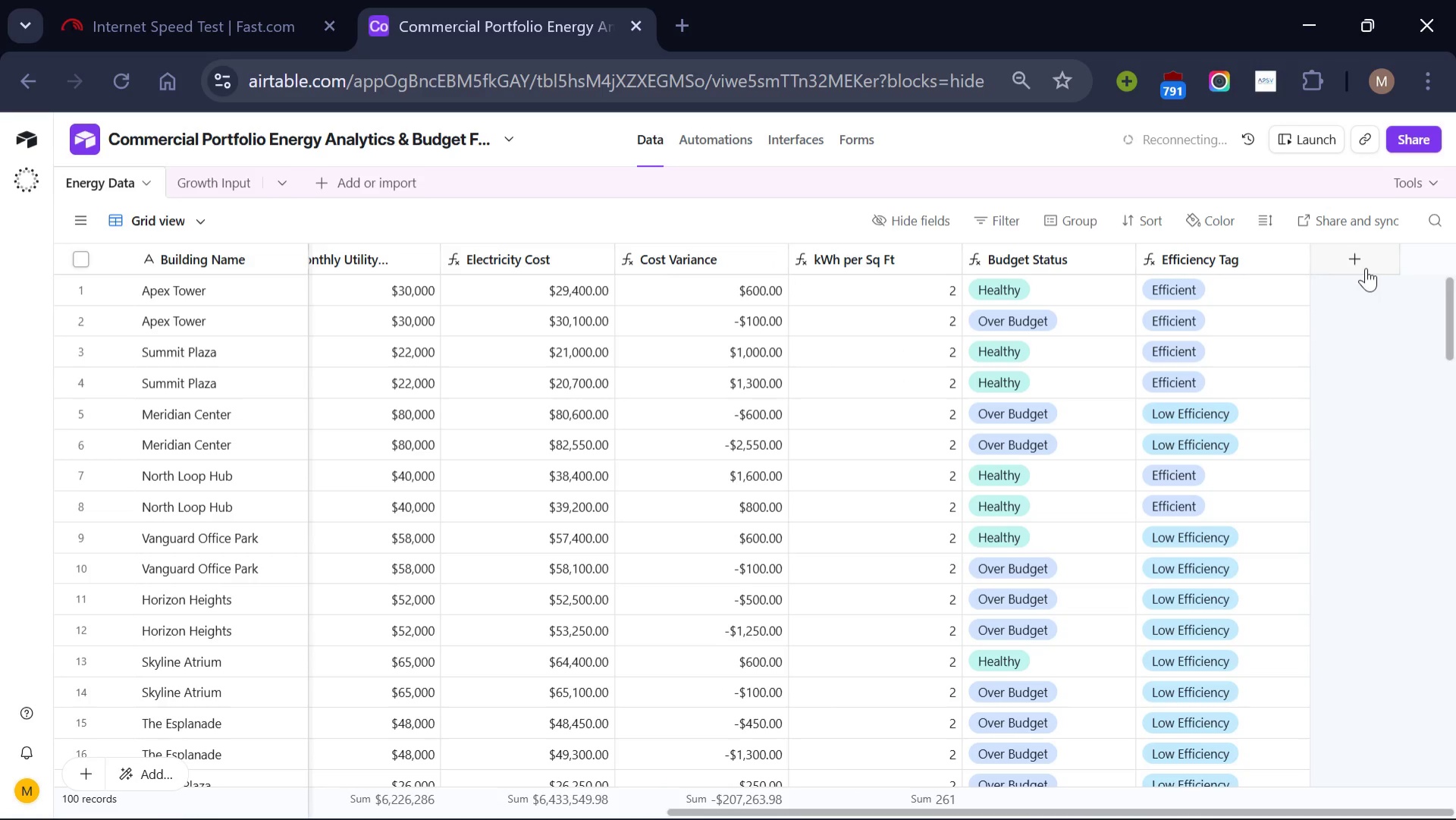 
left_click([1366, 268])
 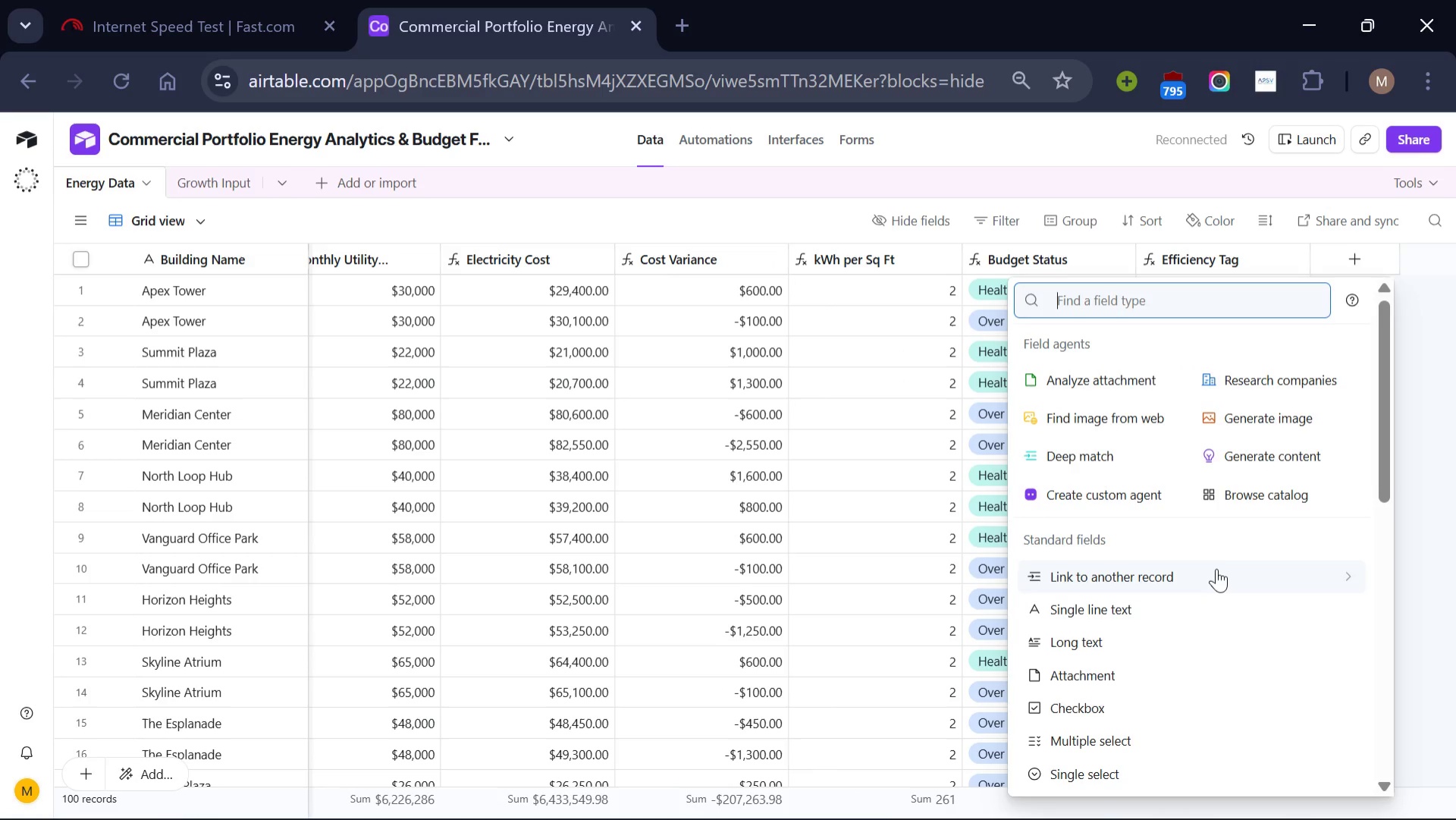 
left_click([1216, 572])
 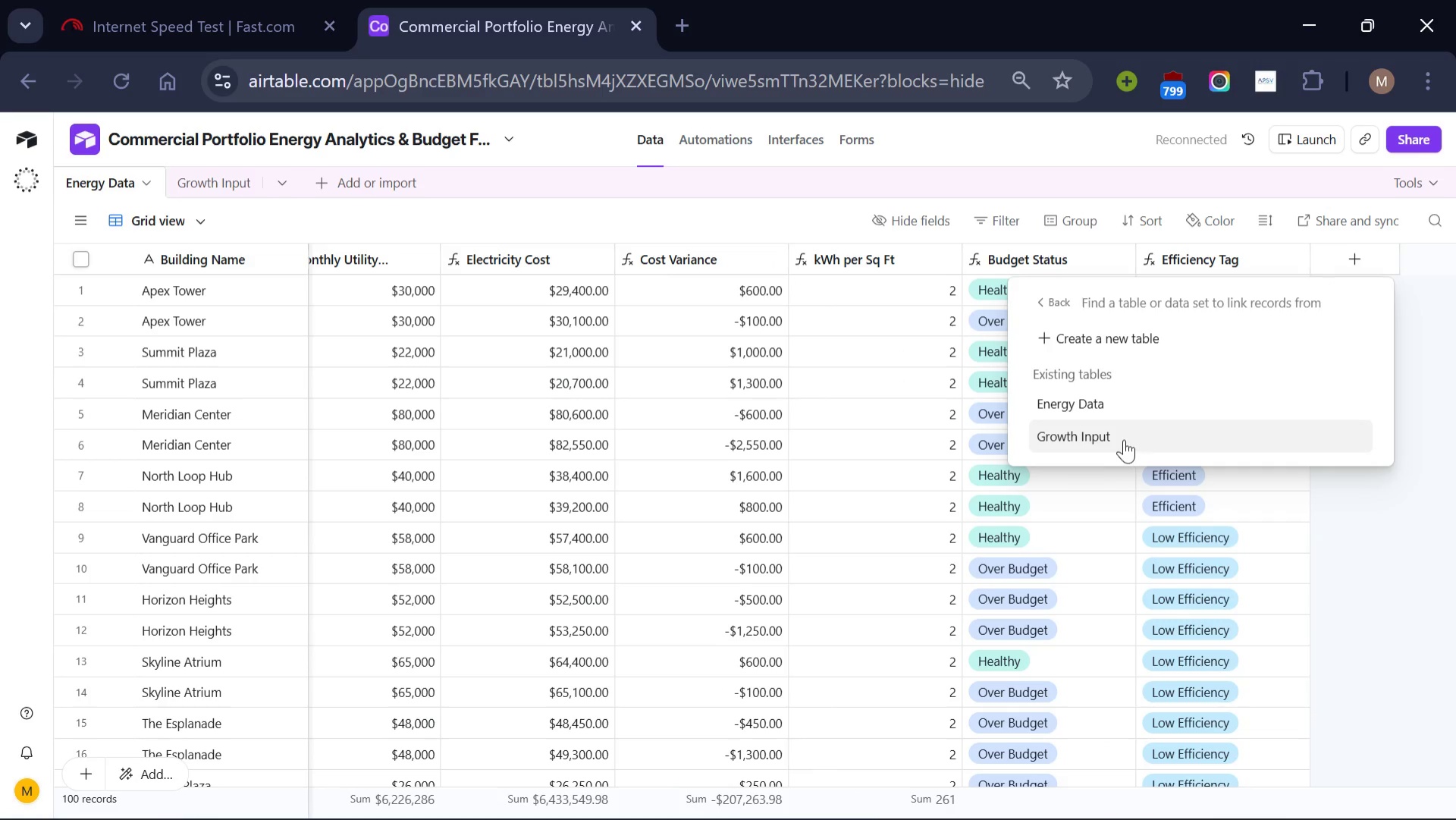 
left_click([1124, 439])
 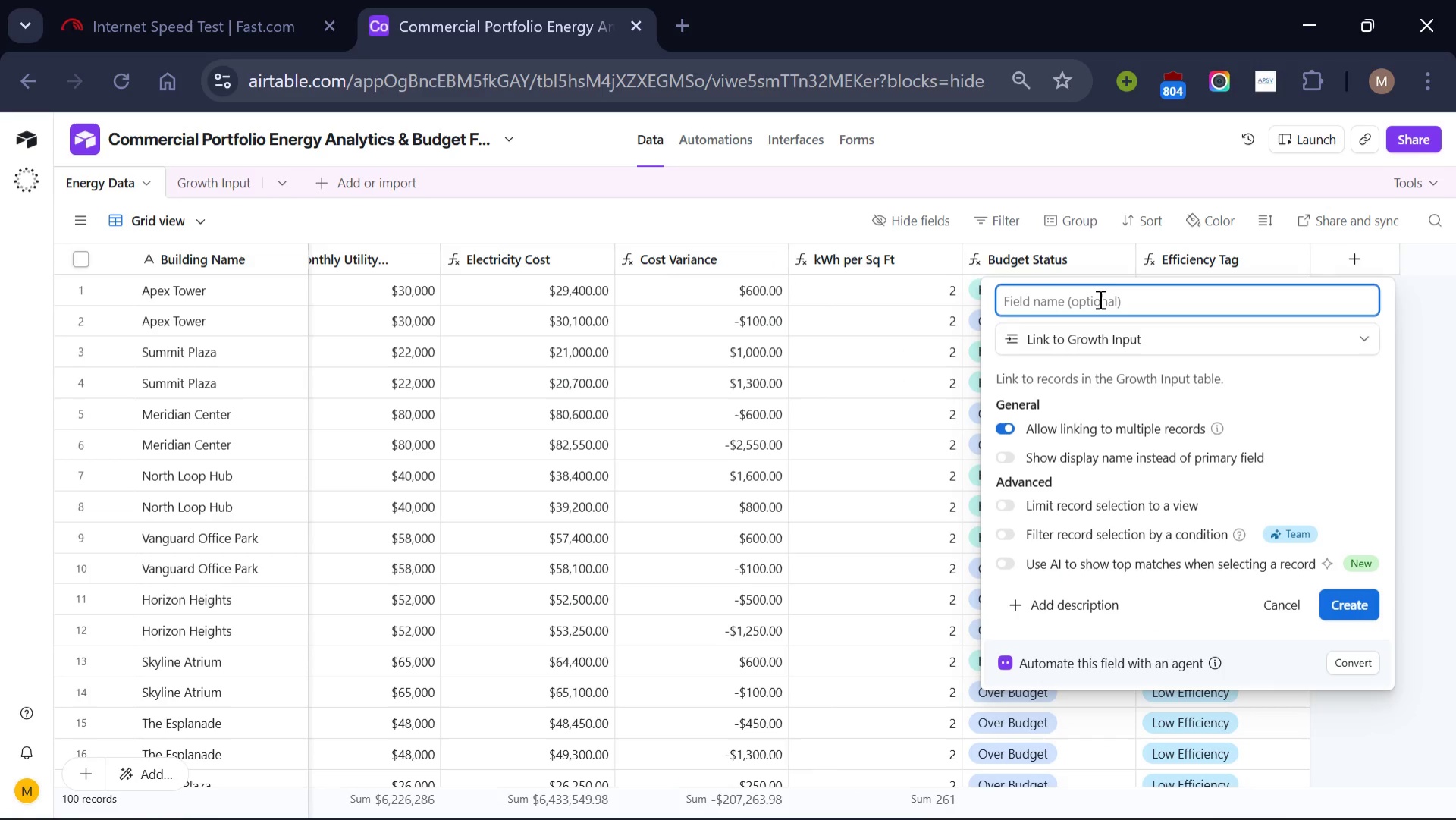 
left_click([1099, 299])
 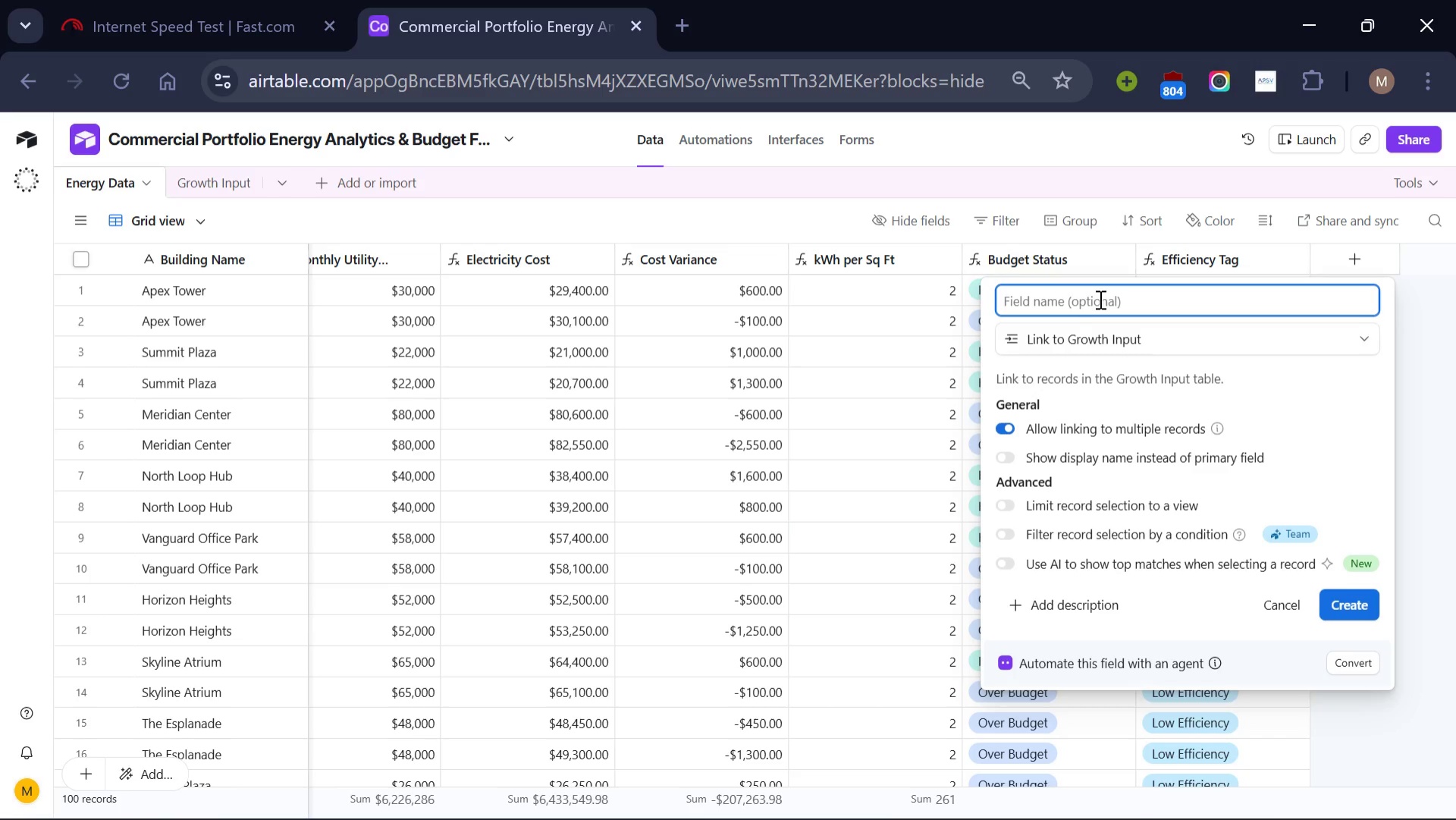 
type(Link to Growth)
 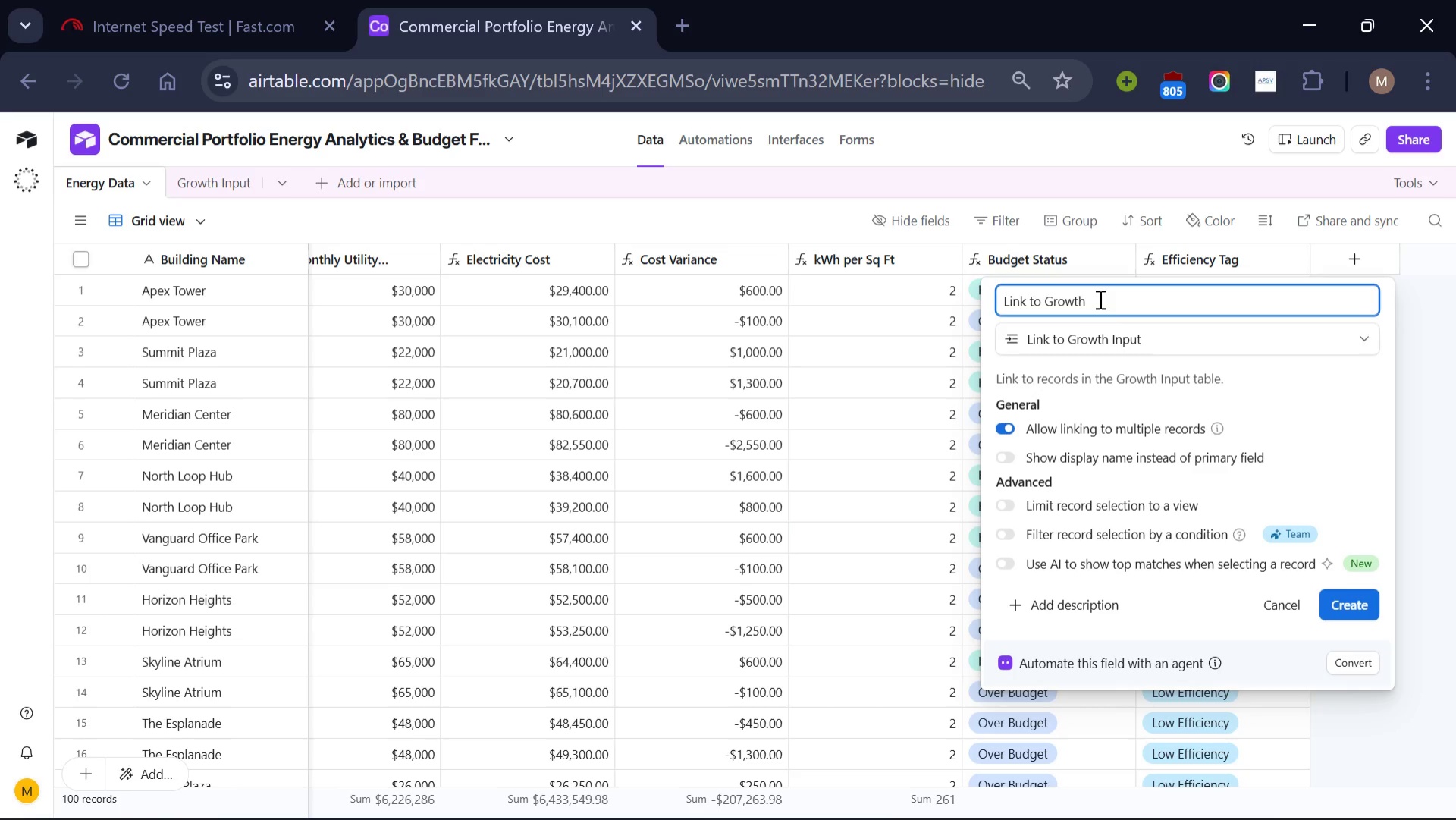 
left_click([1350, 609])
 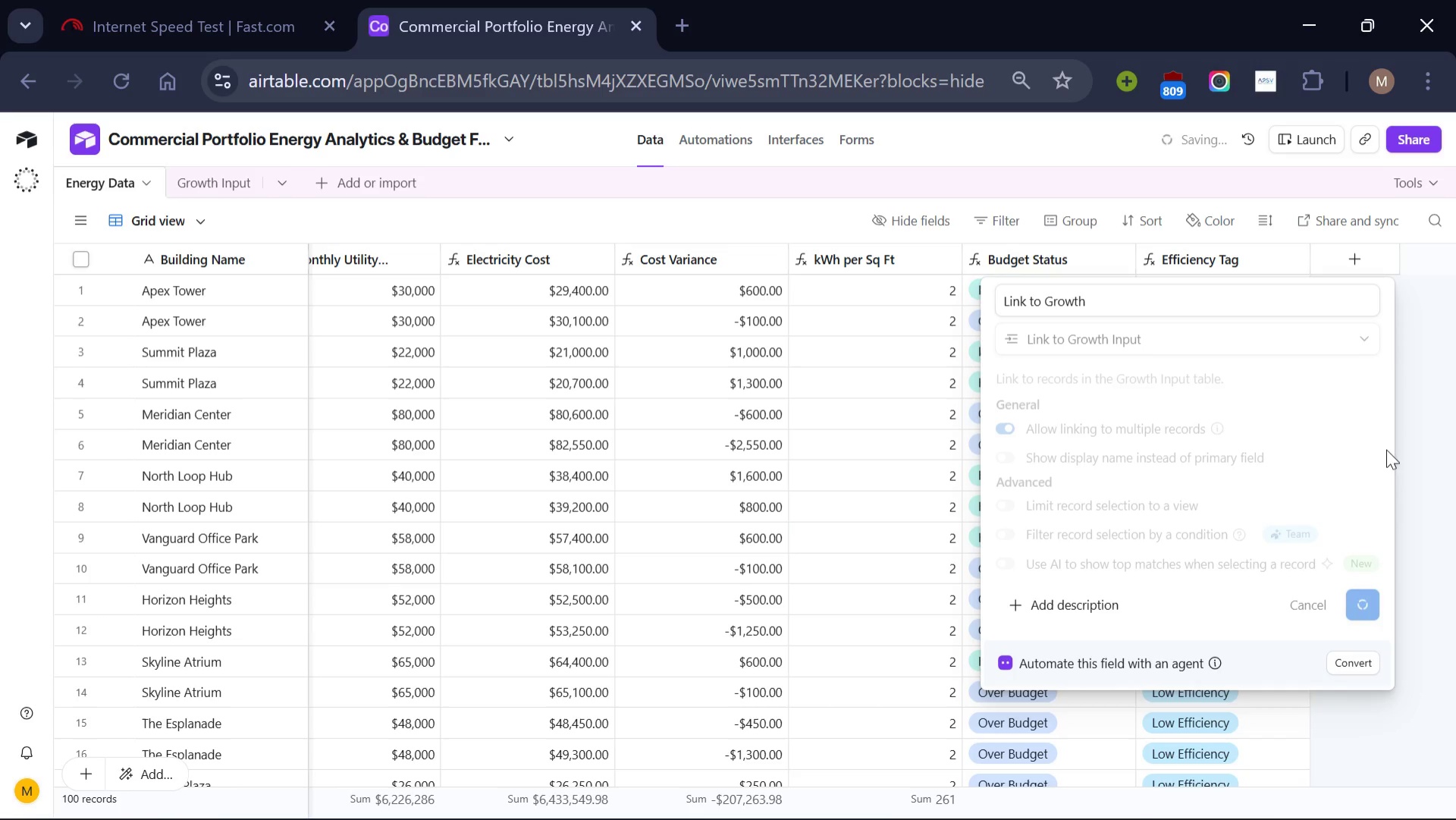 
wait(8.98)
 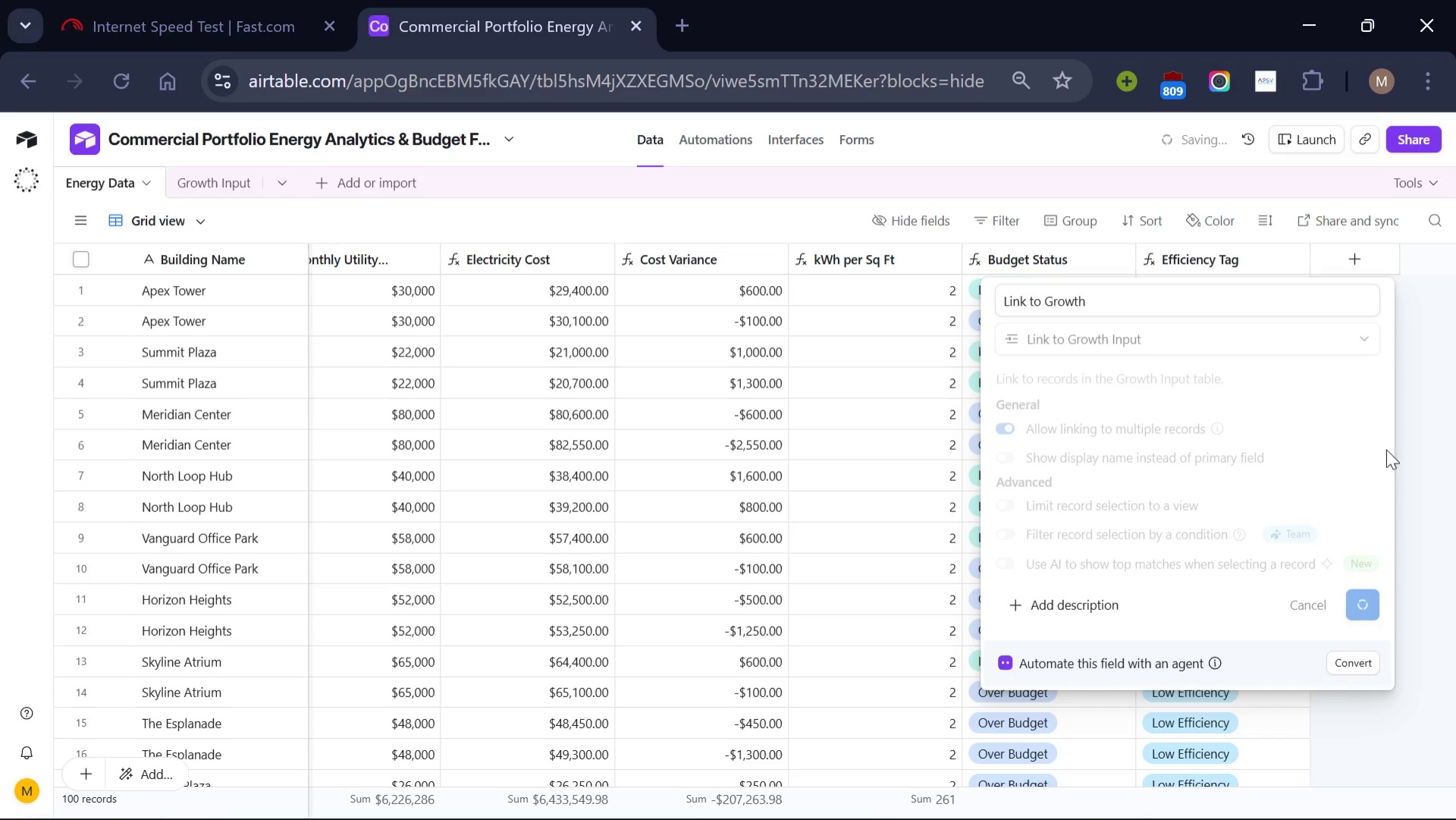 
left_click([883, 725])
 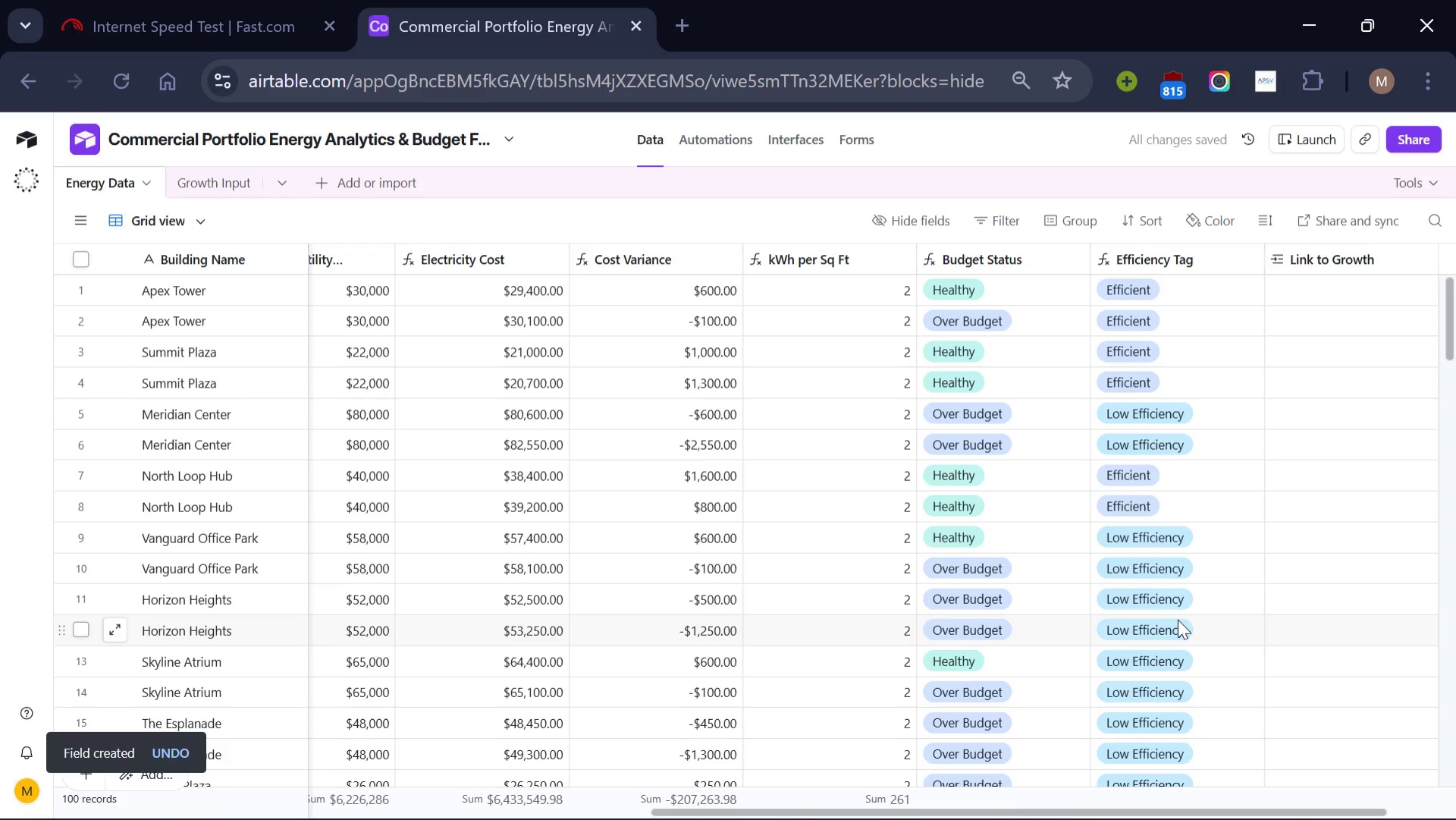 
scroll: coordinate [1178, 619], scroll_direction: down, amount: 3.0
 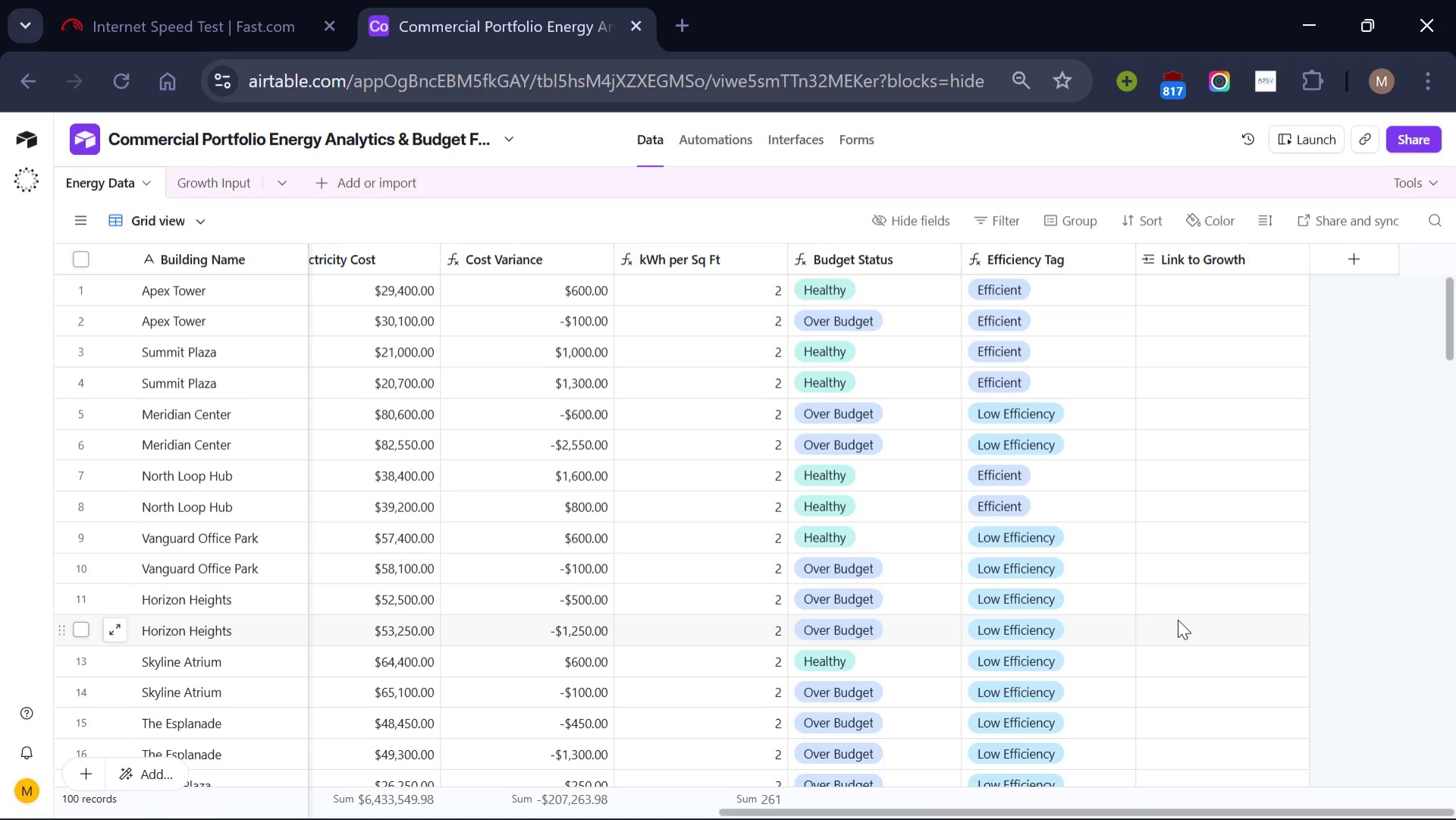 
wait(11.97)
 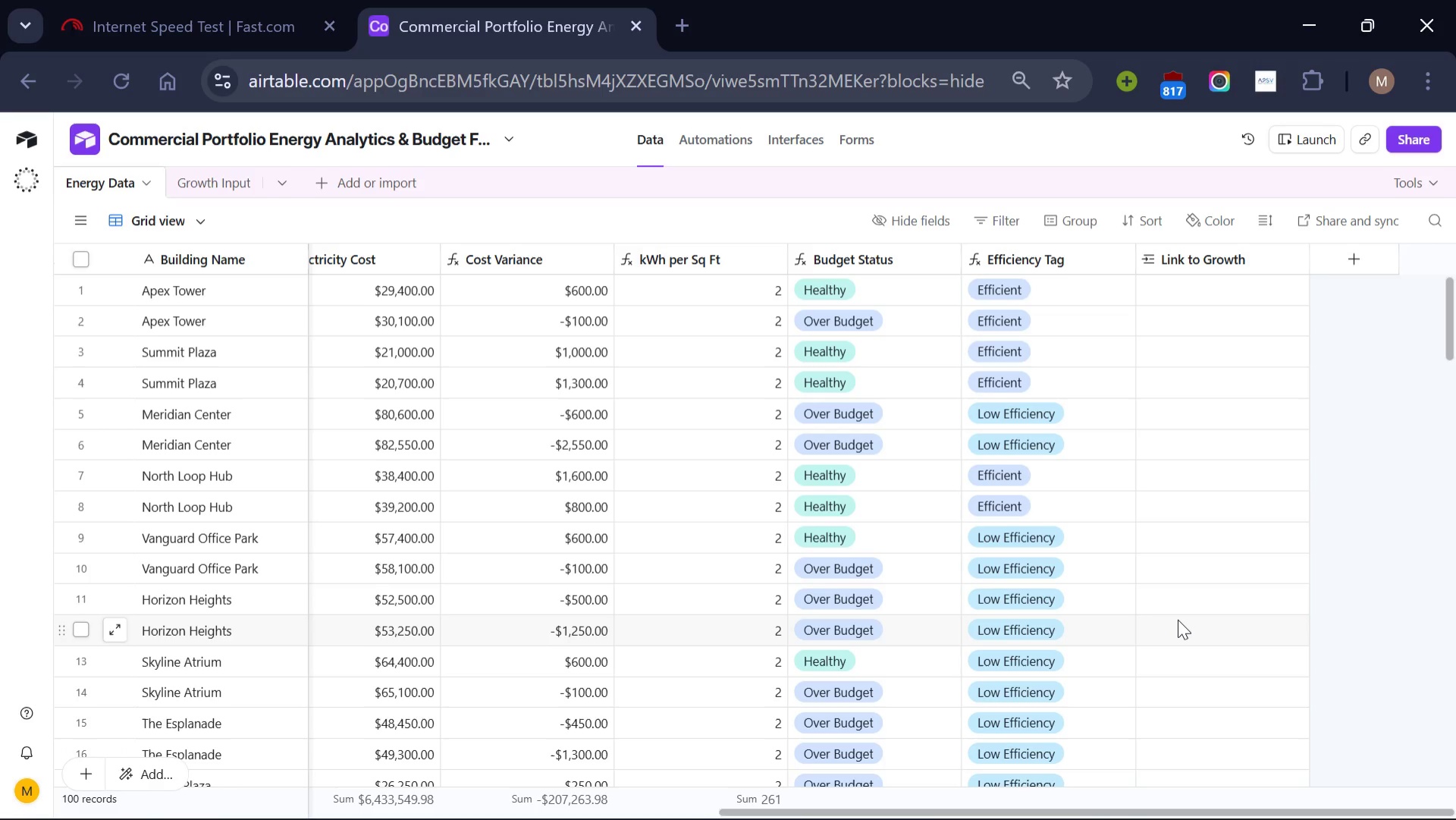 
scroll: coordinate [1178, 619], scroll_direction: down, amount: 1.0
 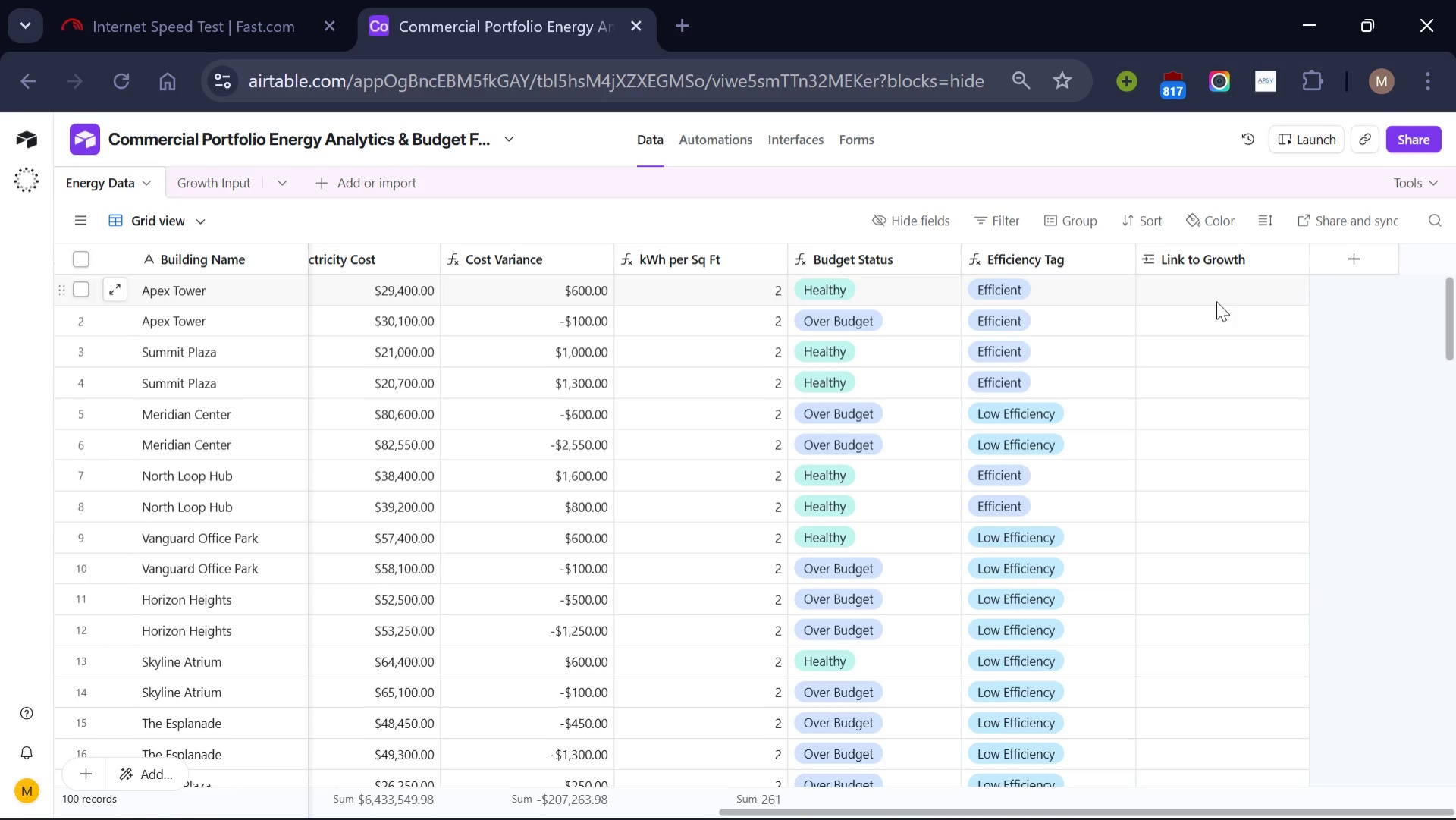 
left_click([1216, 301])
 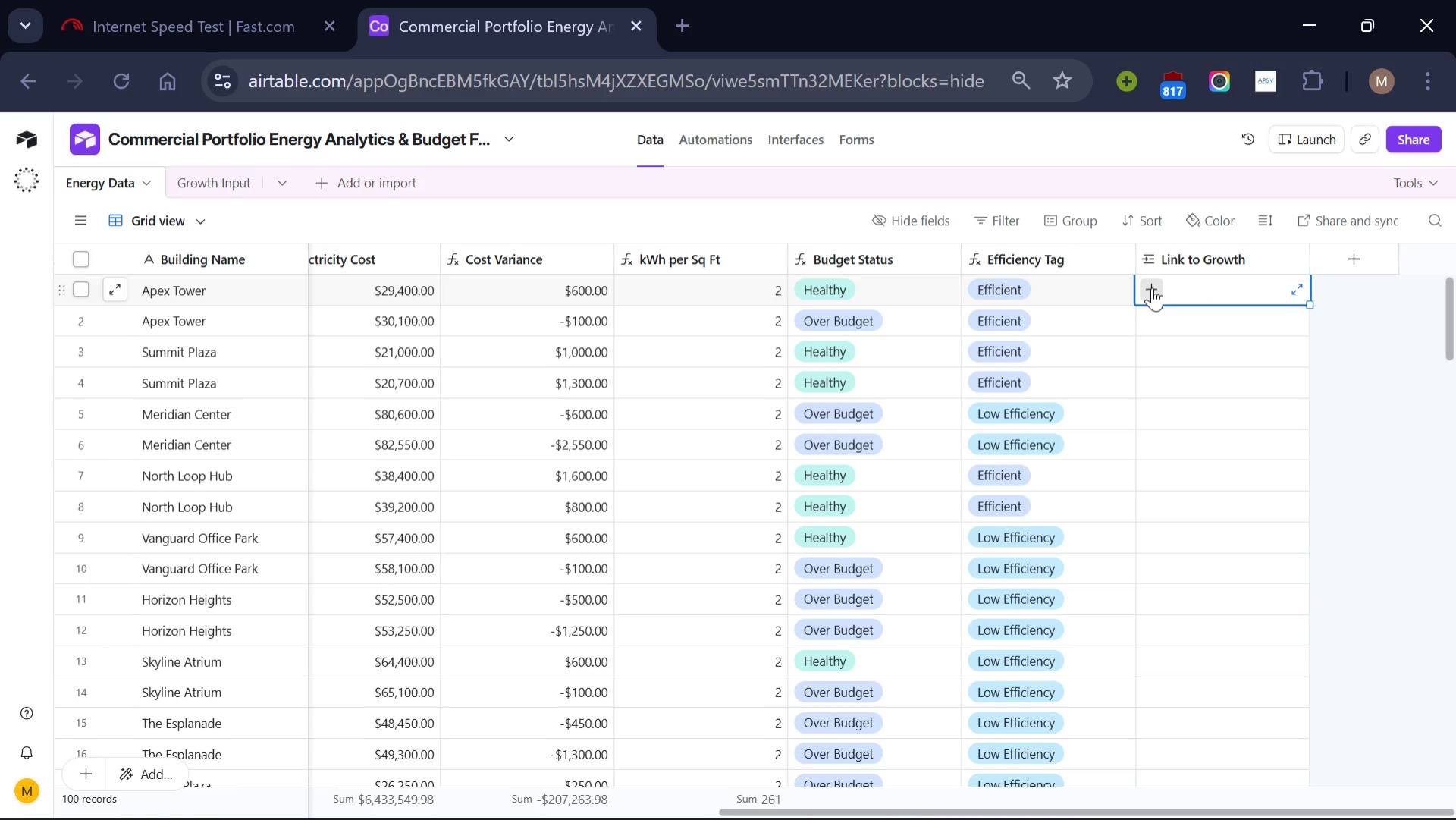 
left_click([1152, 287])
 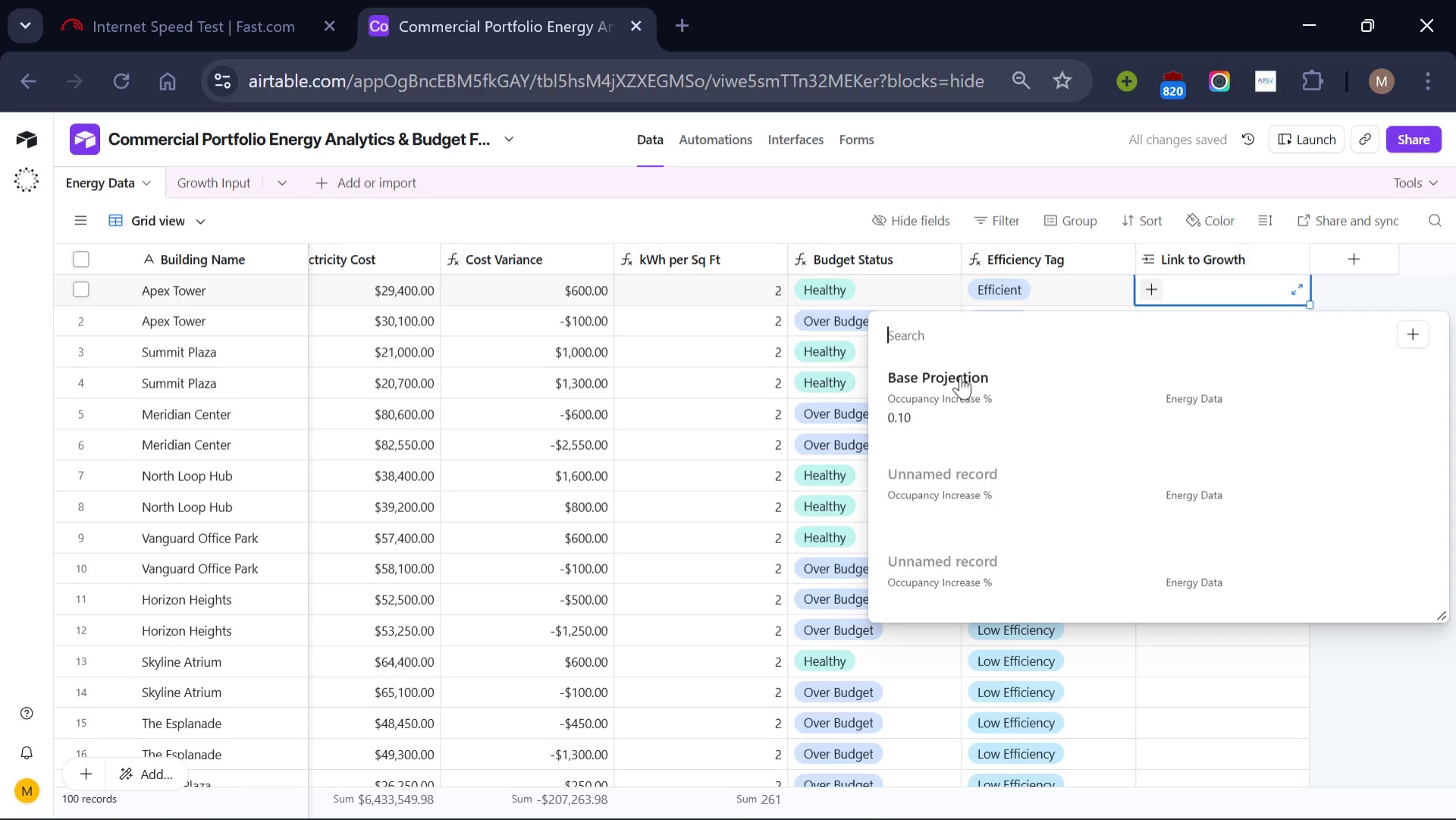 
left_click([960, 375])
 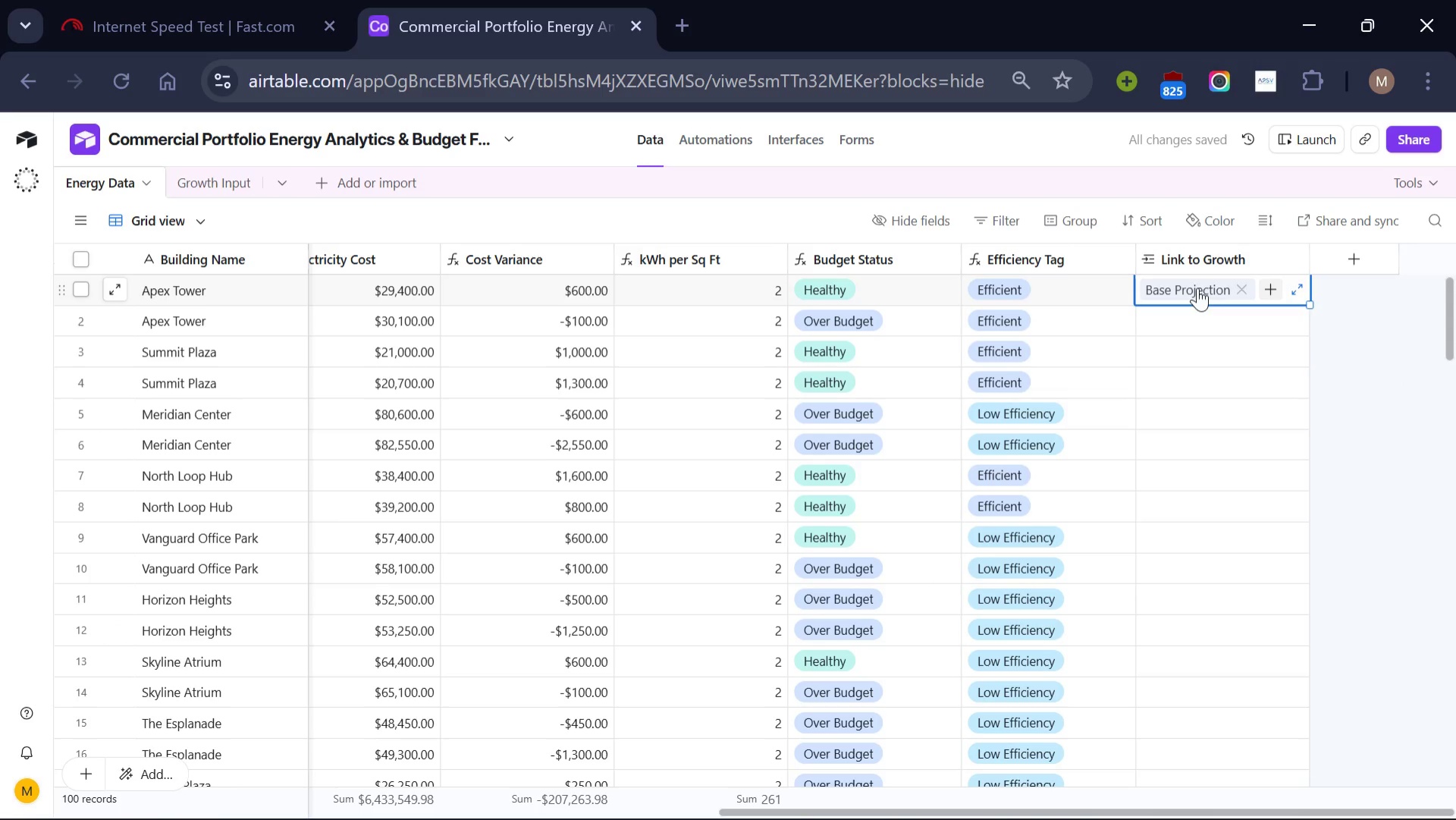 
double_click([1197, 287])
 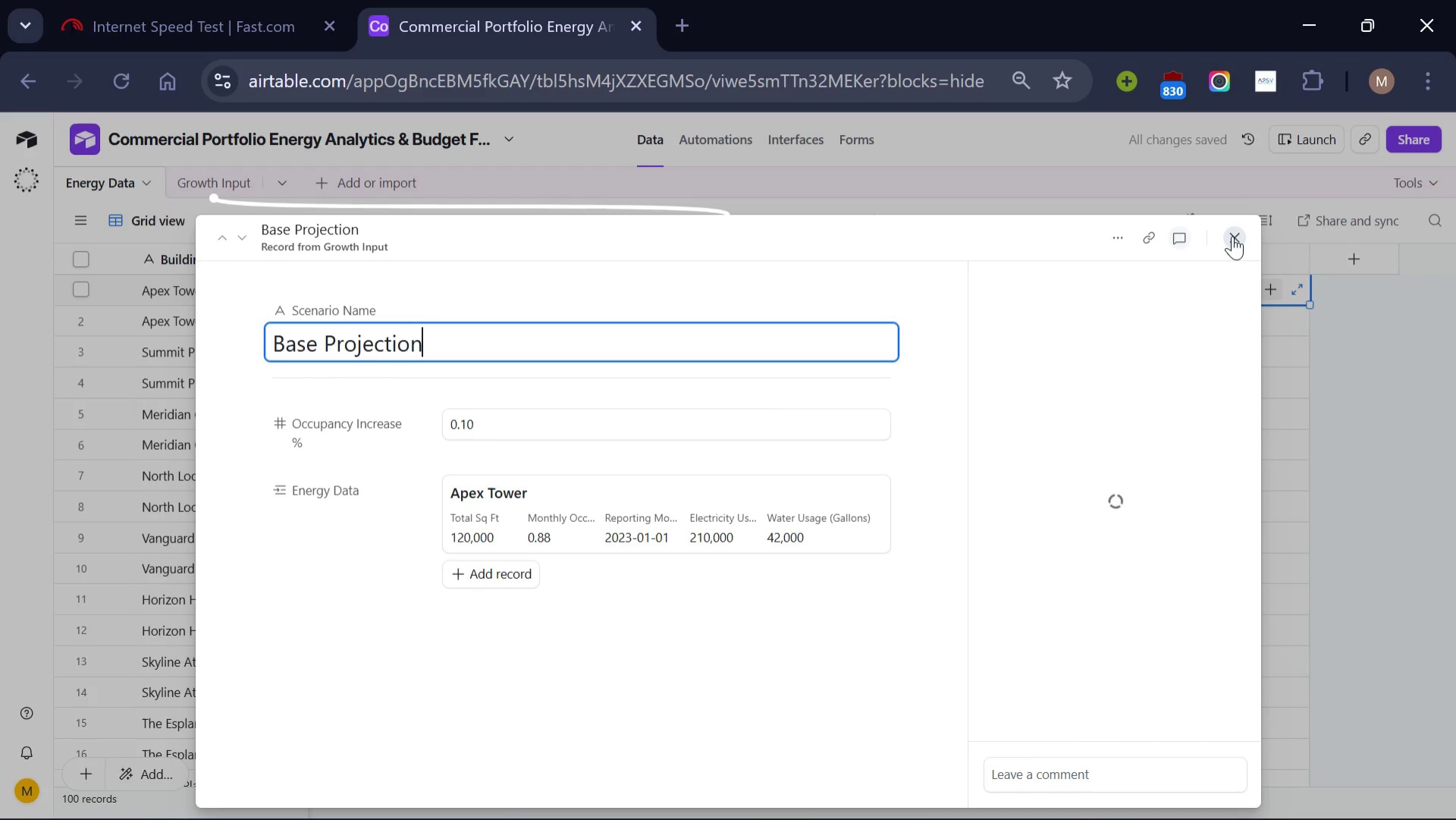 
left_click([1232, 236])
 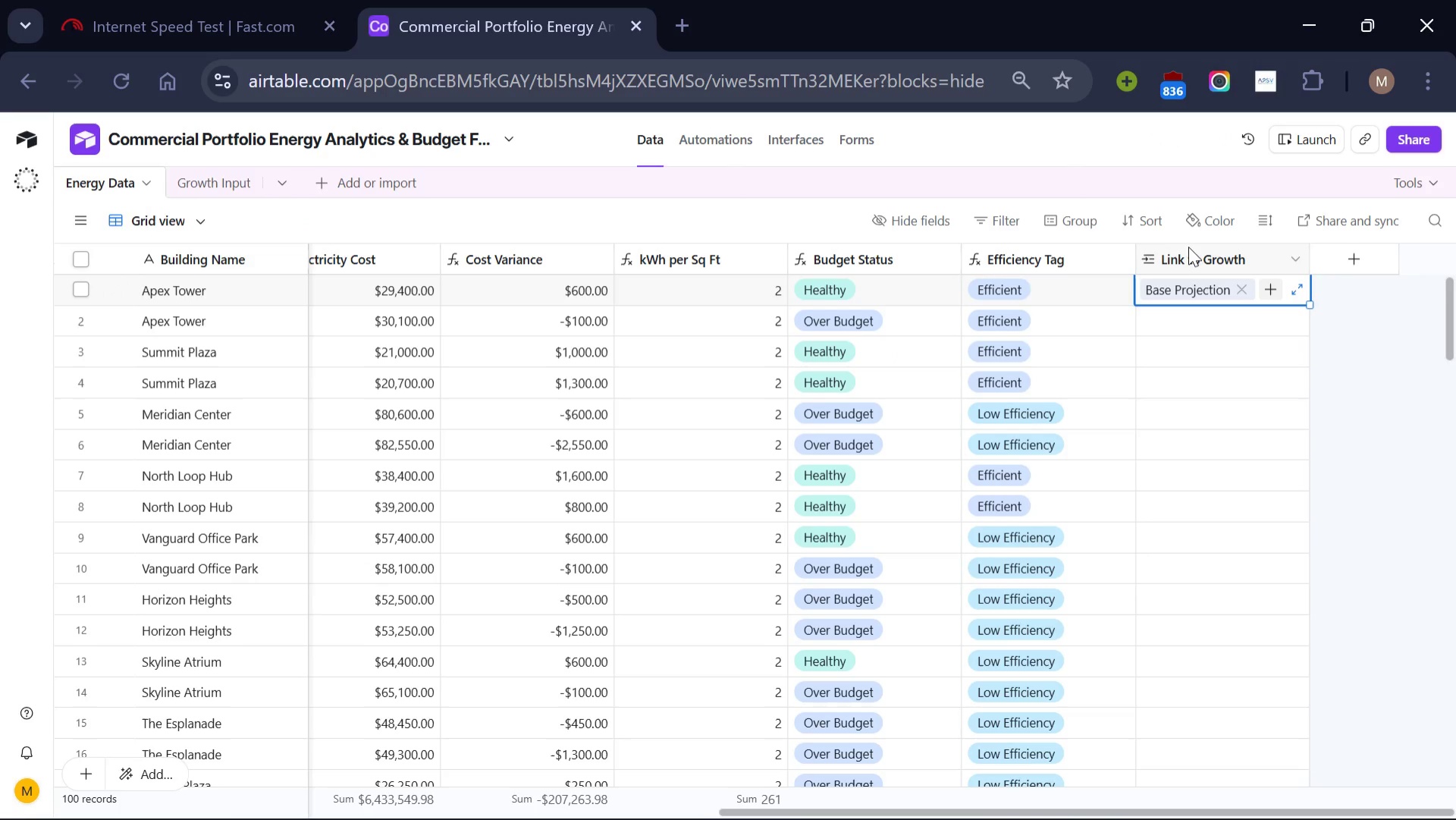 
left_click([1188, 259])
 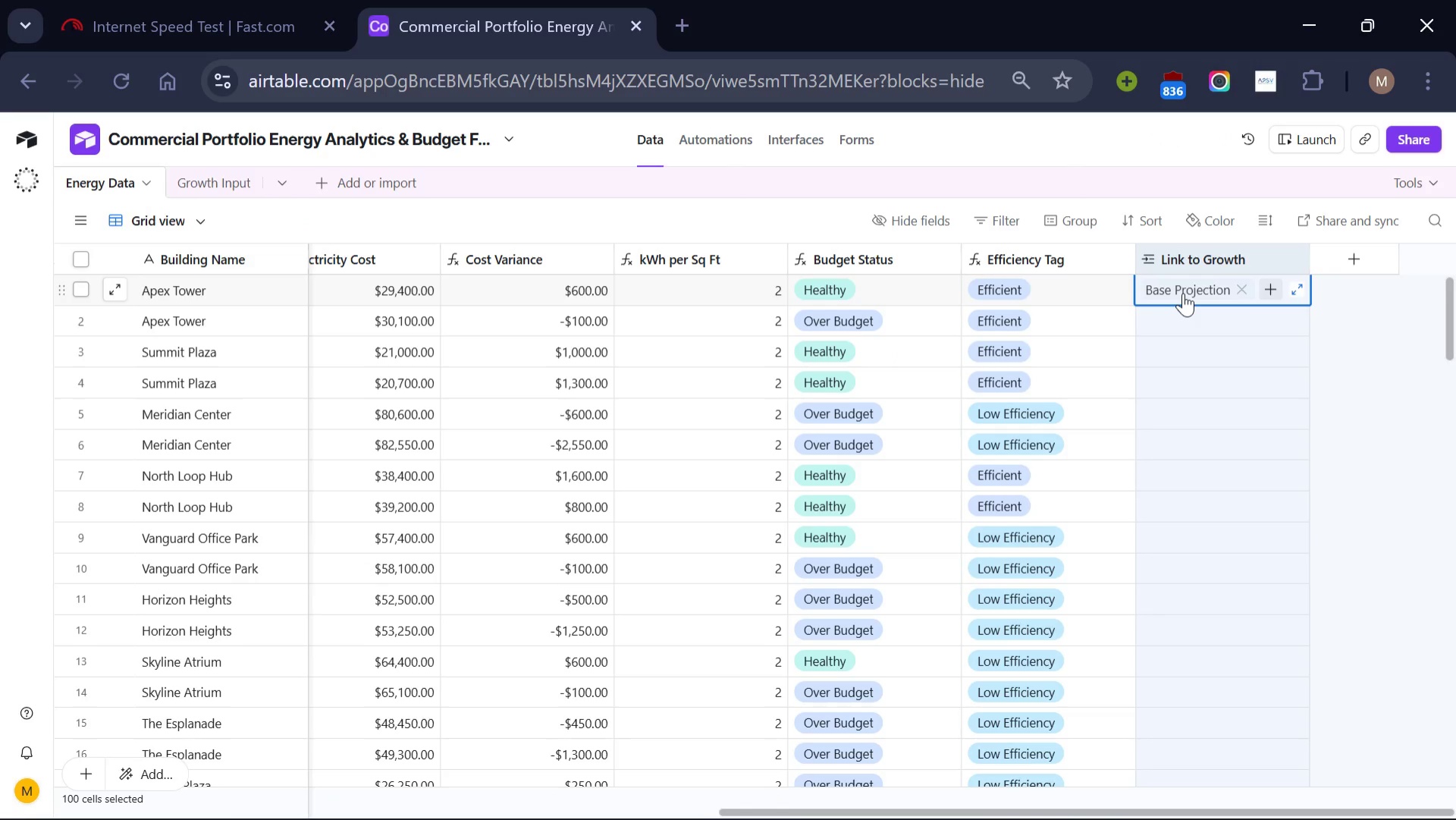 
key(Control+V)
 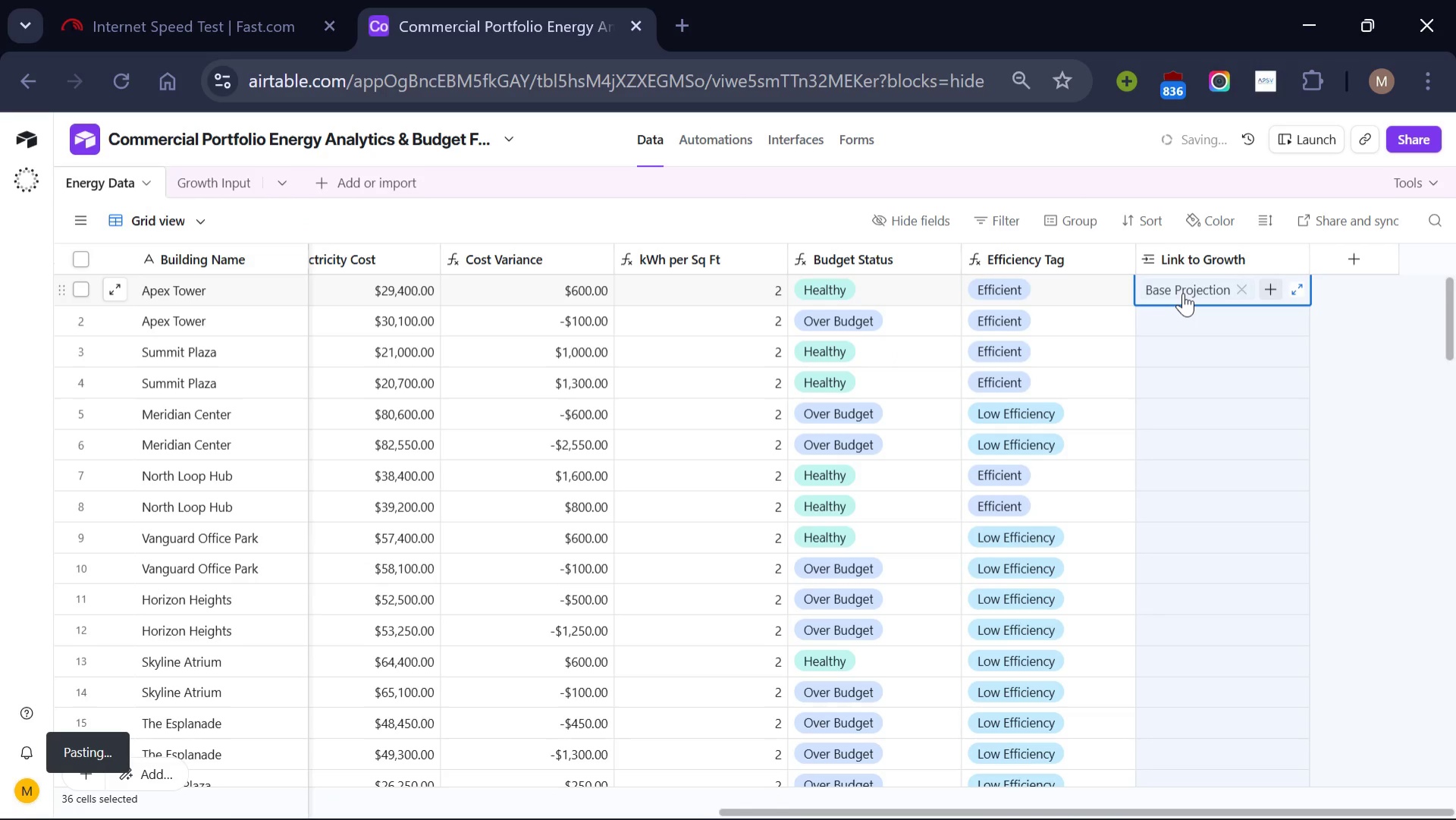 
key(Control+A)
 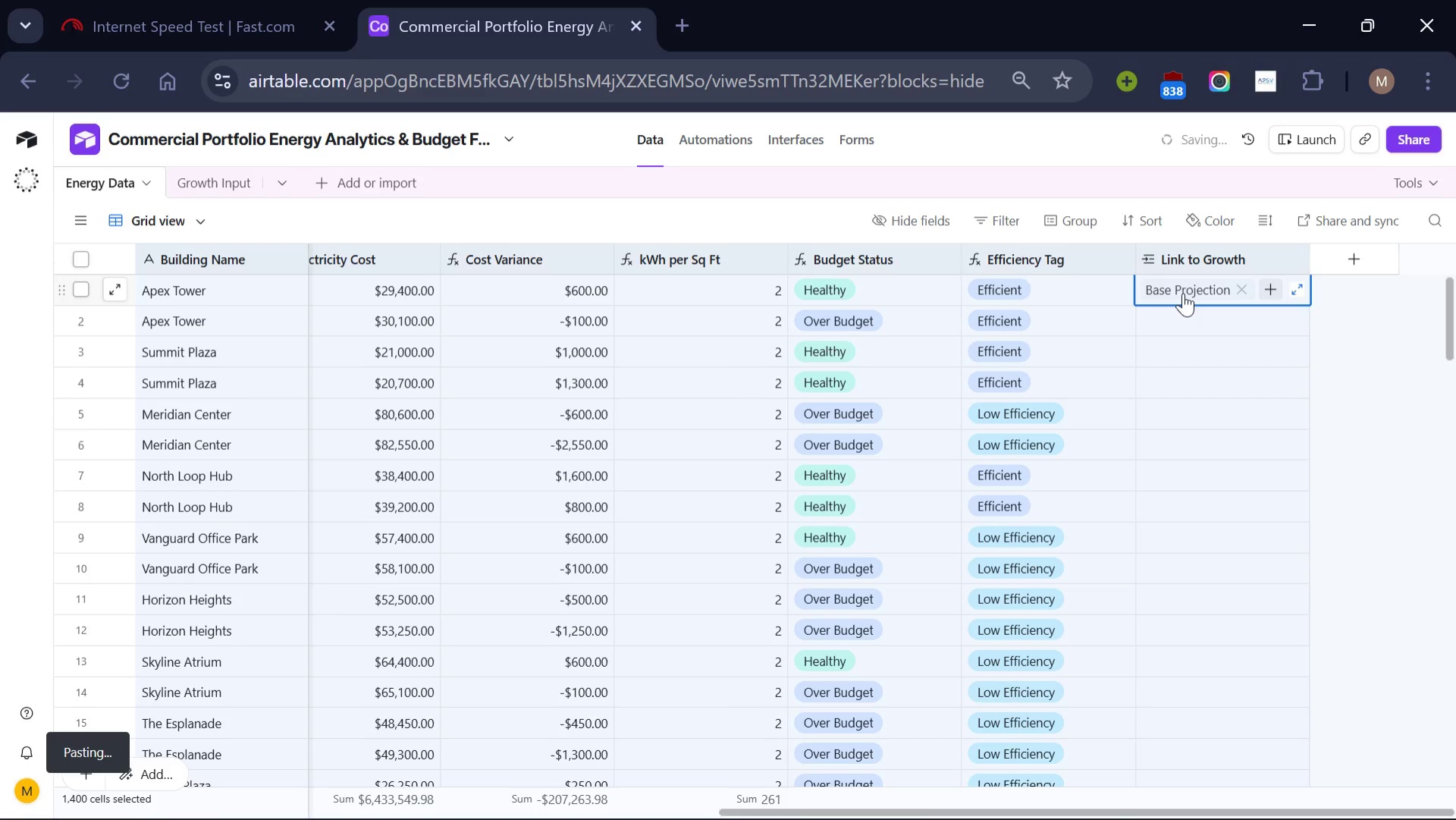 
key(Control+V)
 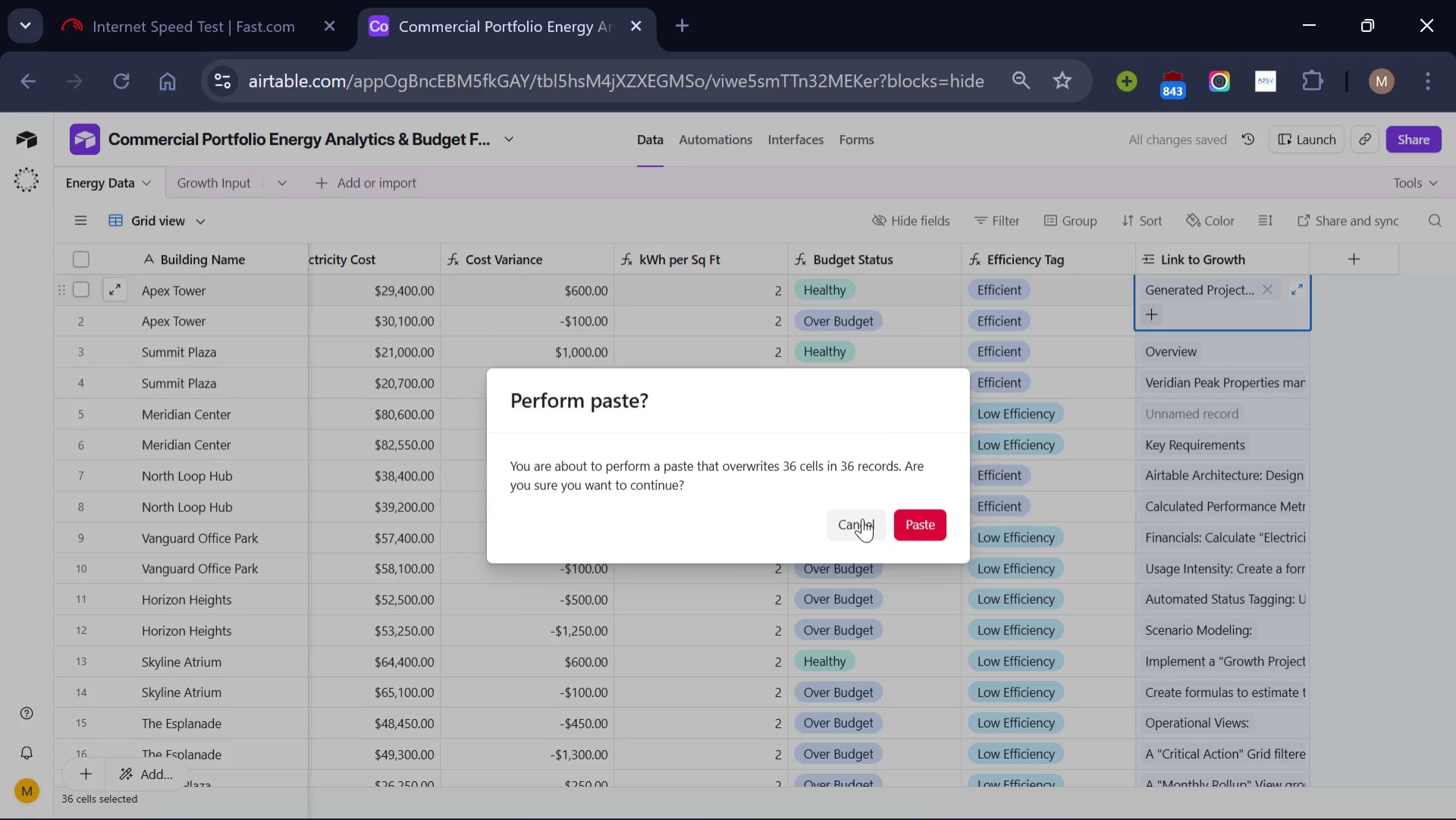 
wait(9.72)
 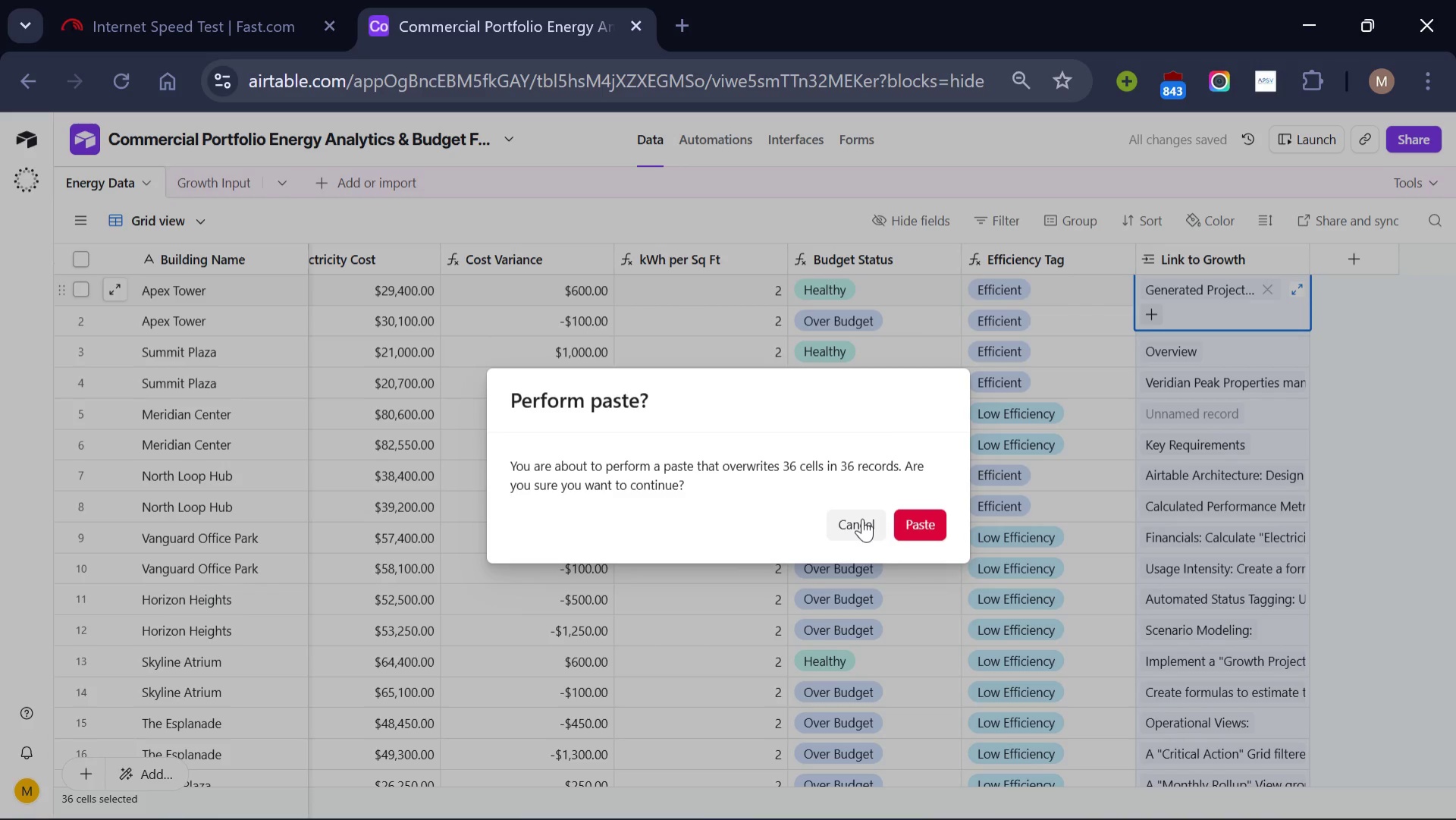 
left_click([862, 518])
 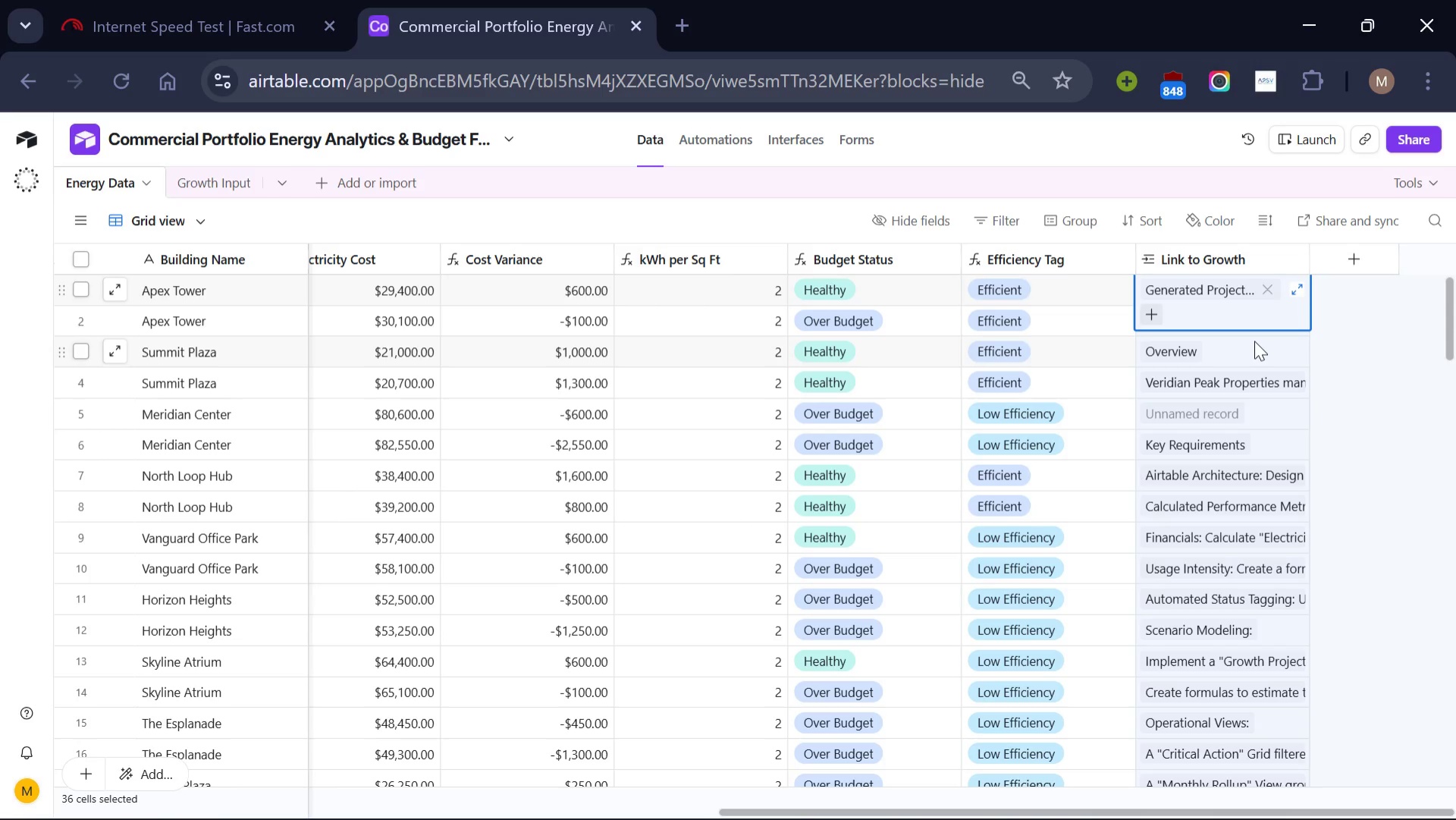 
key(Control+Z)
 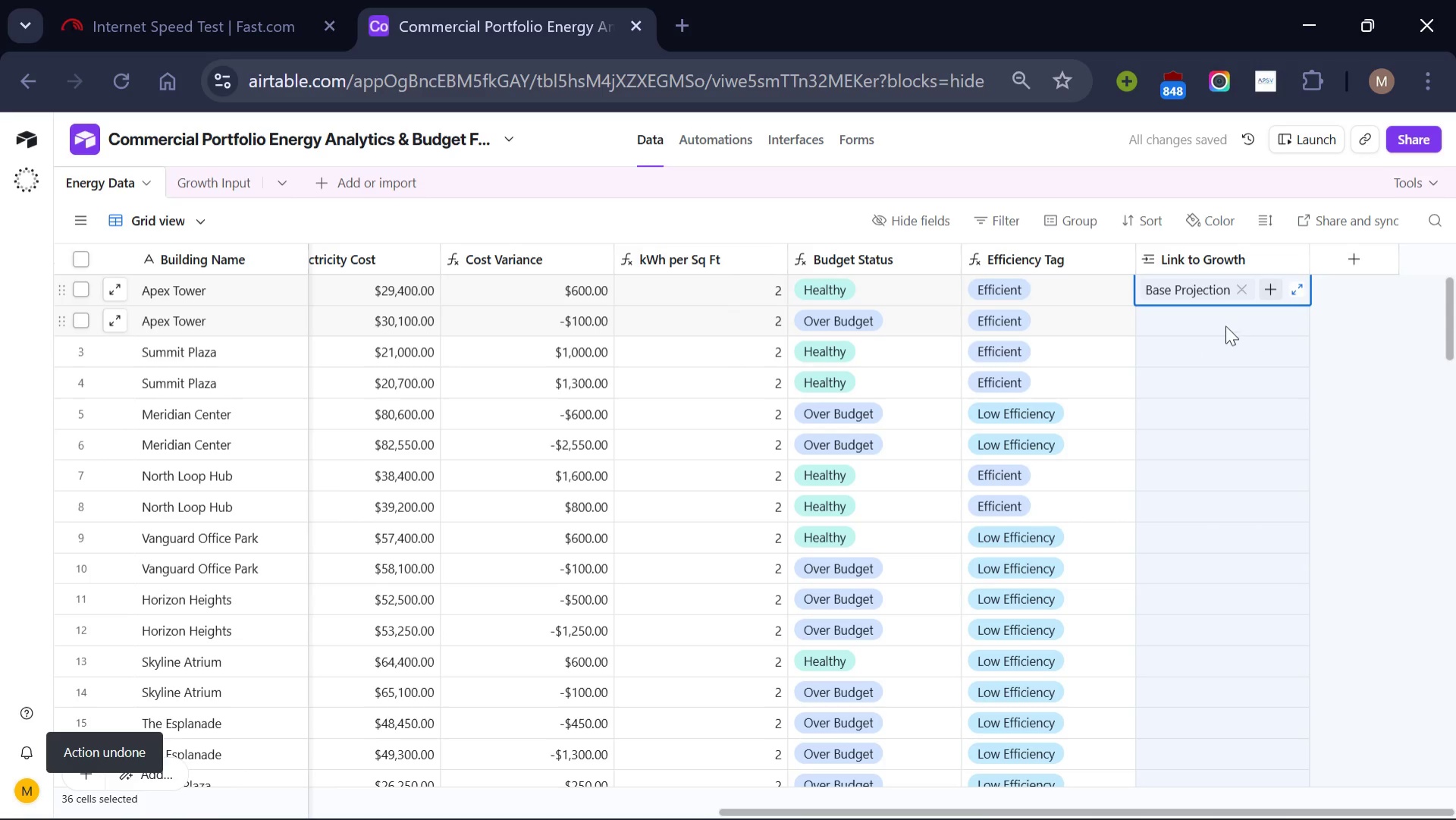 
wait(5.59)
 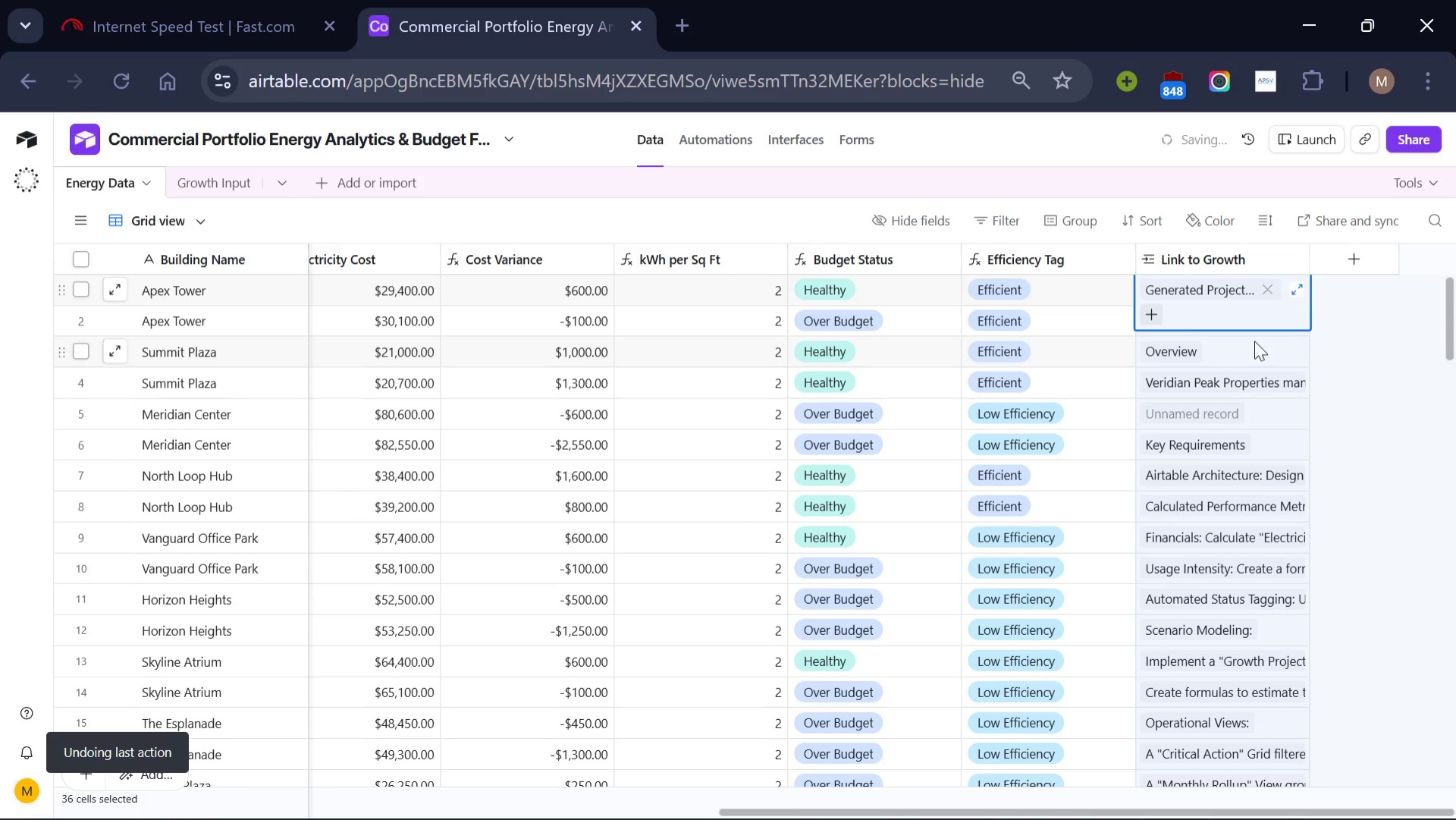 
left_click([1177, 285])
 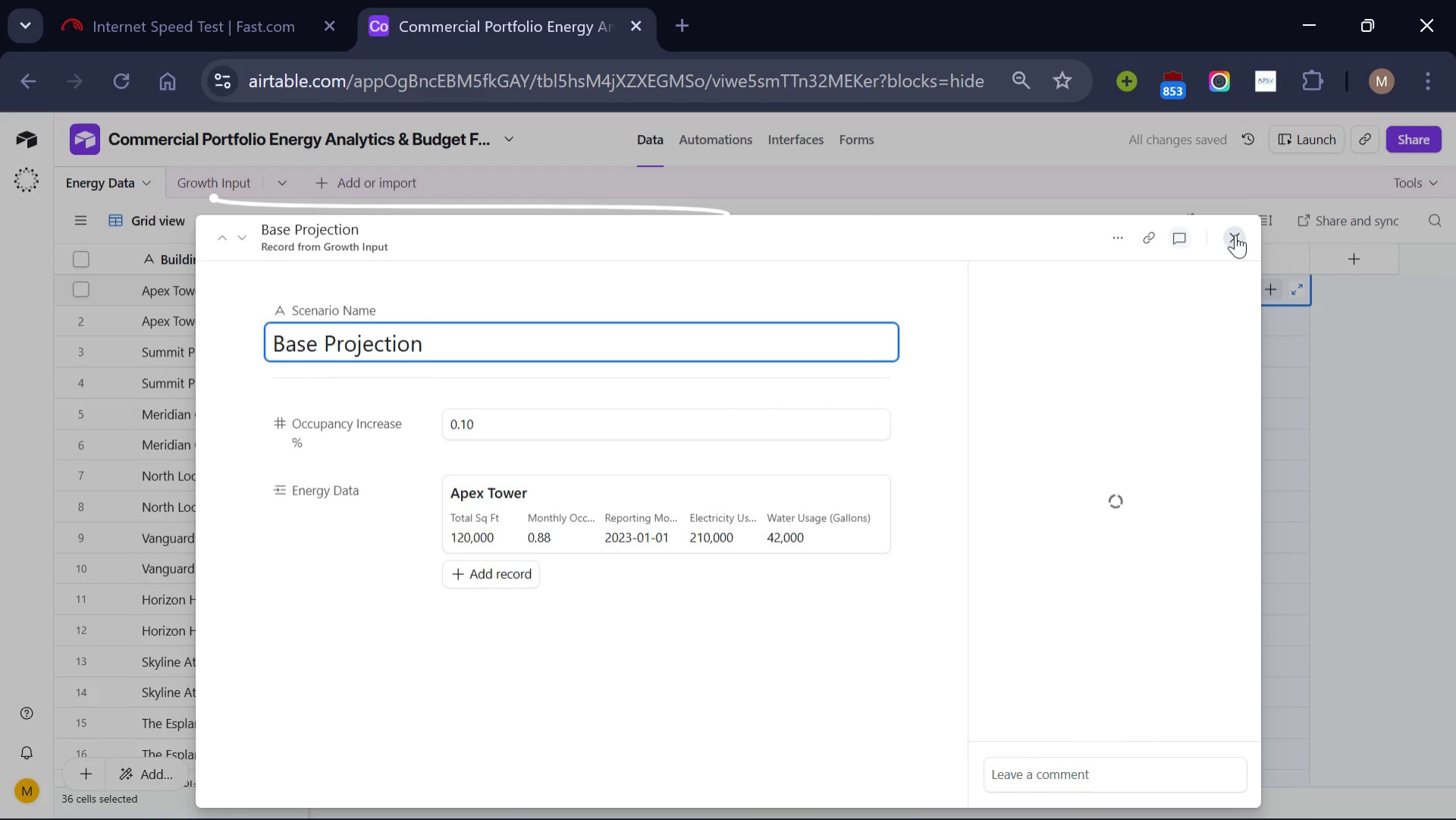 
left_click([1235, 234])
 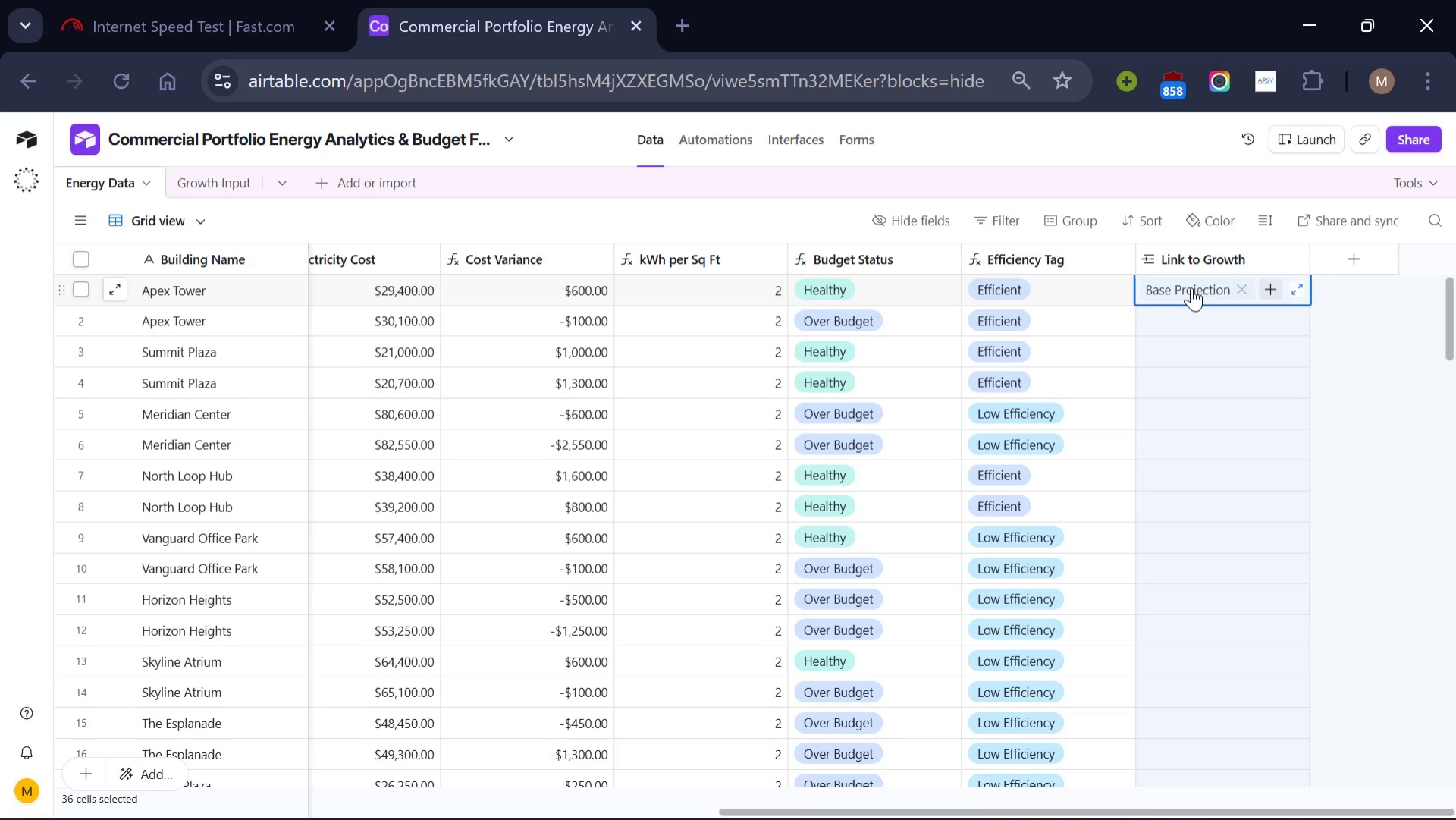 
double_click([1191, 287])
 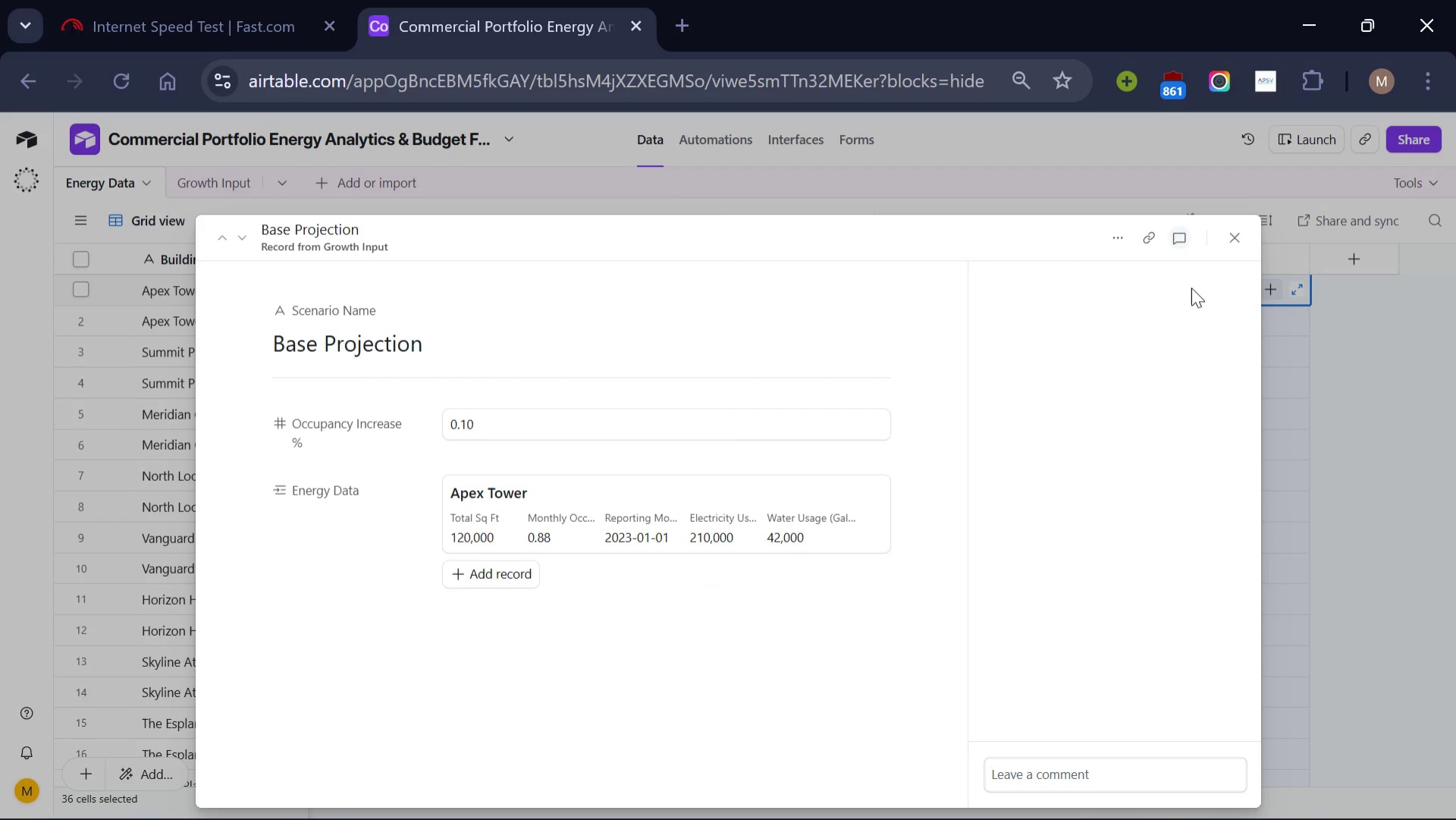 
triple_click([1191, 287])
 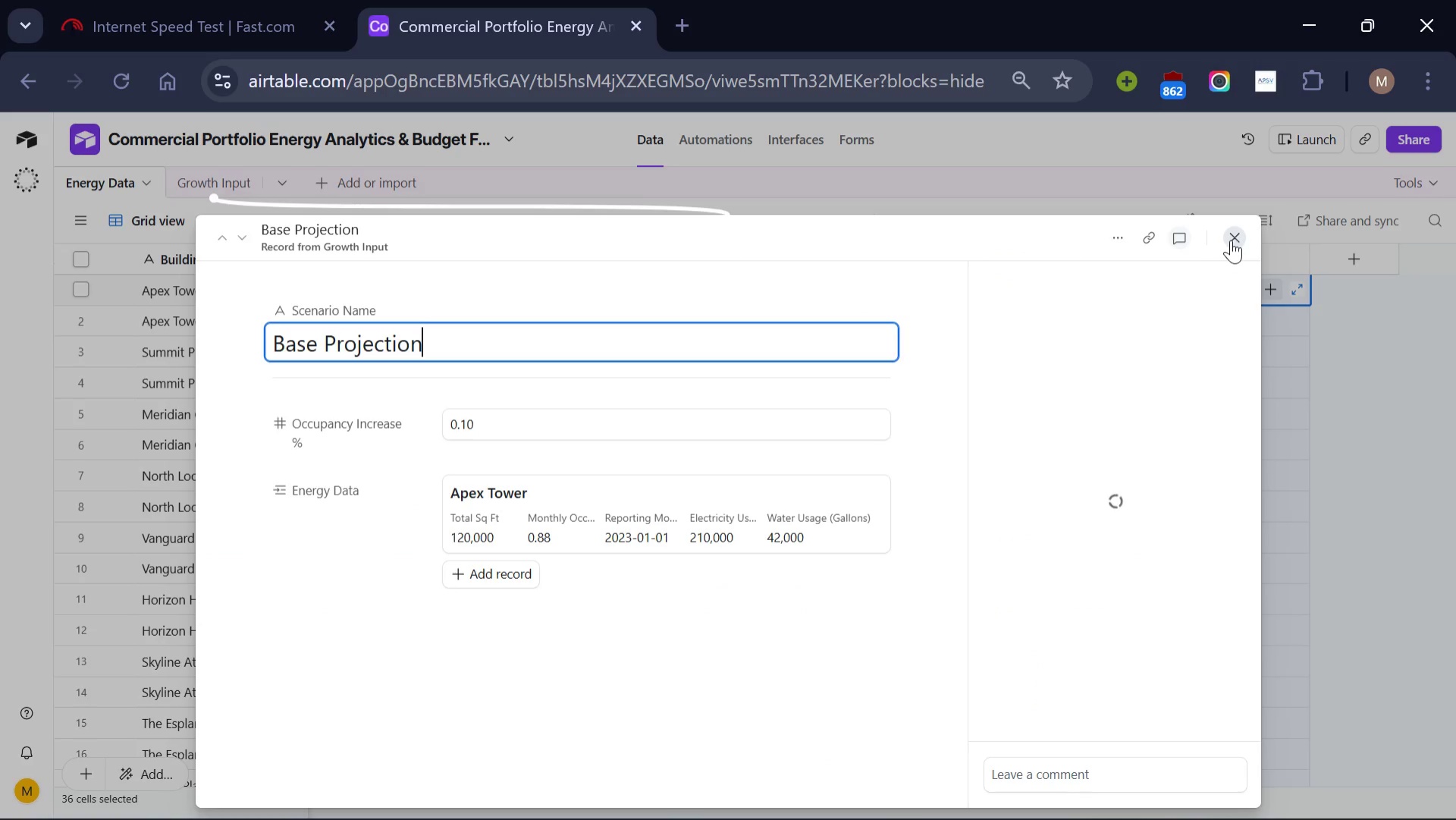 
left_click([1231, 240])
 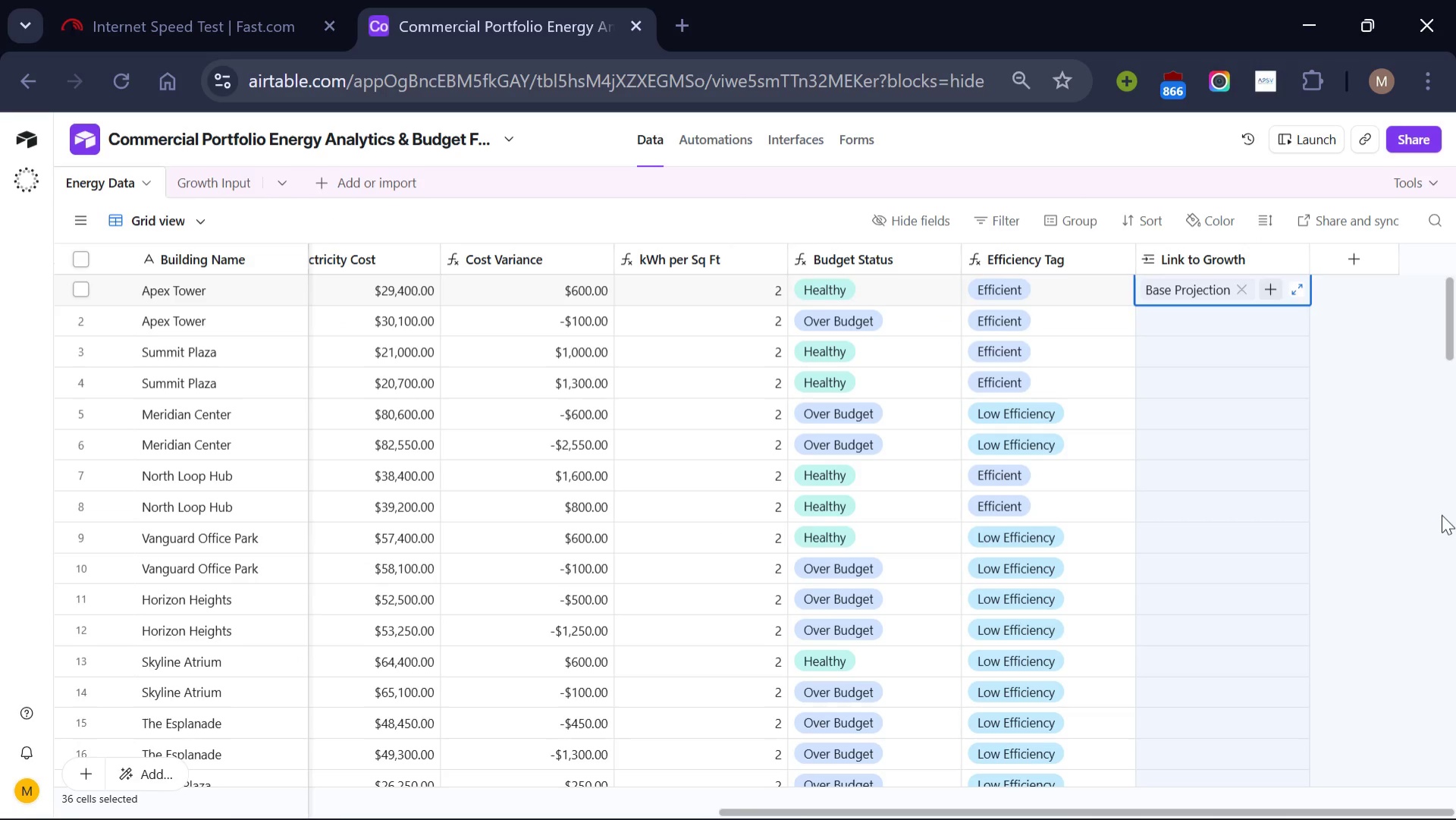 
left_click([1442, 514])
 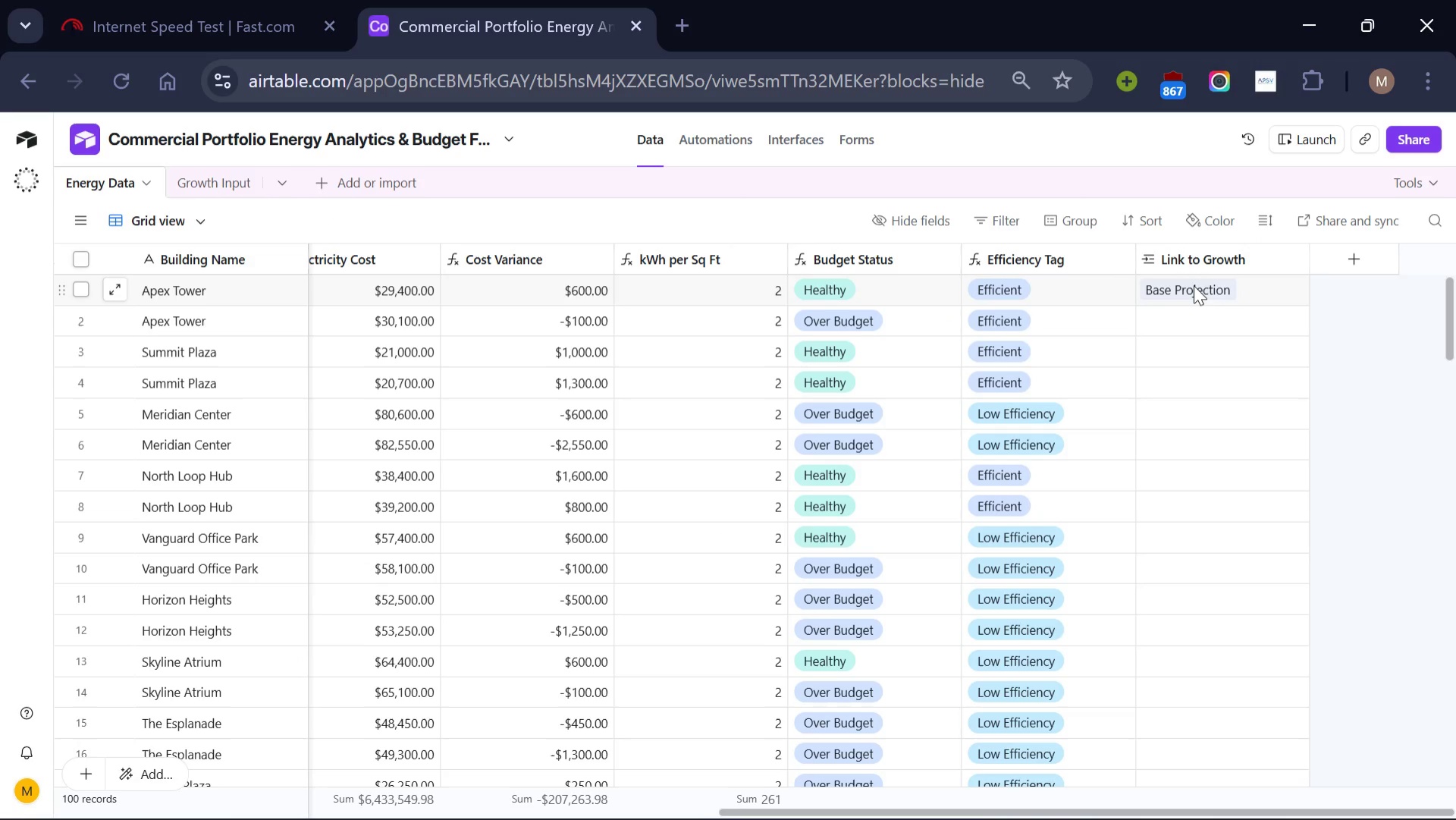 
left_click([1194, 285])
 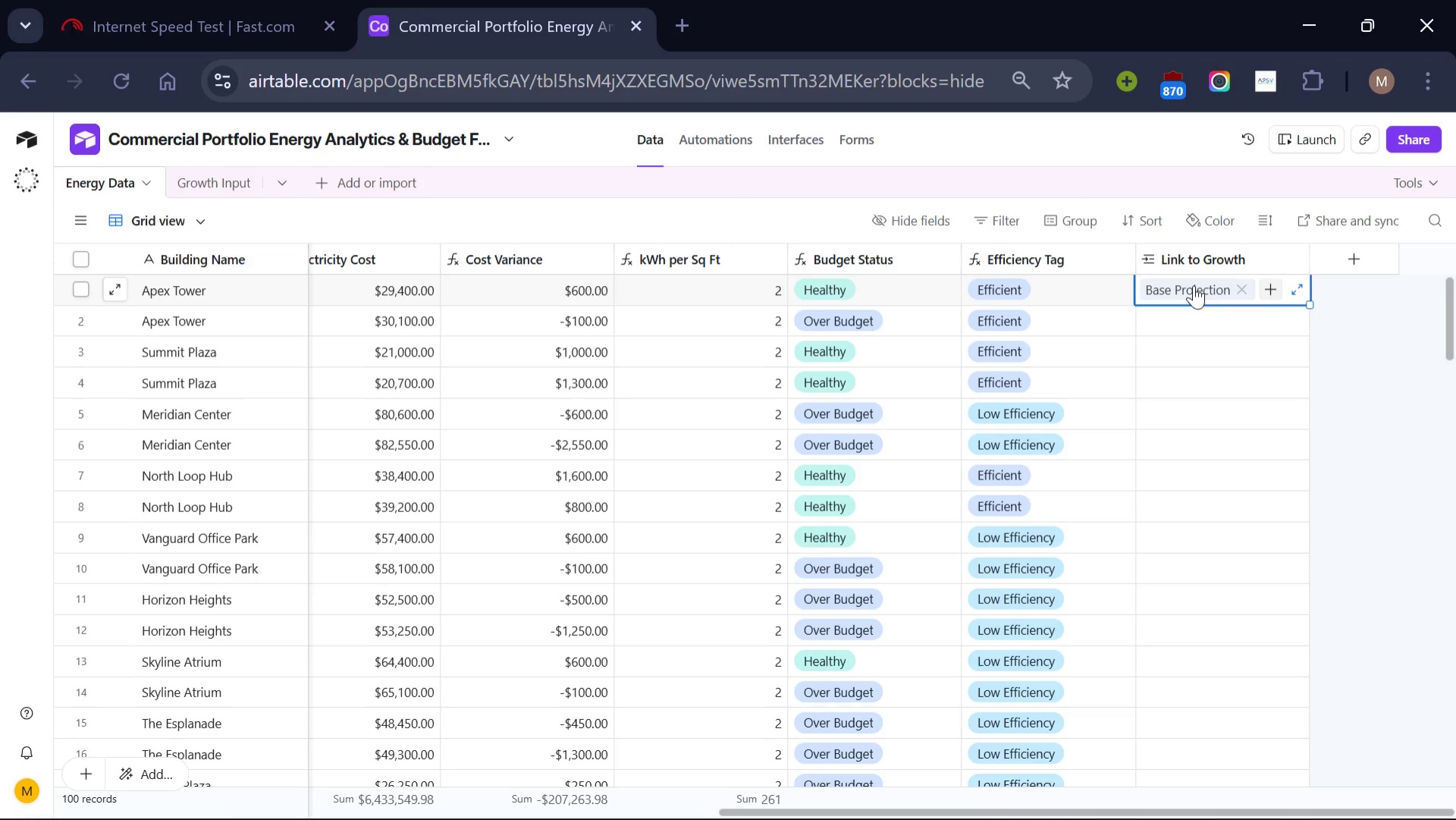 
double_click([1194, 285])
 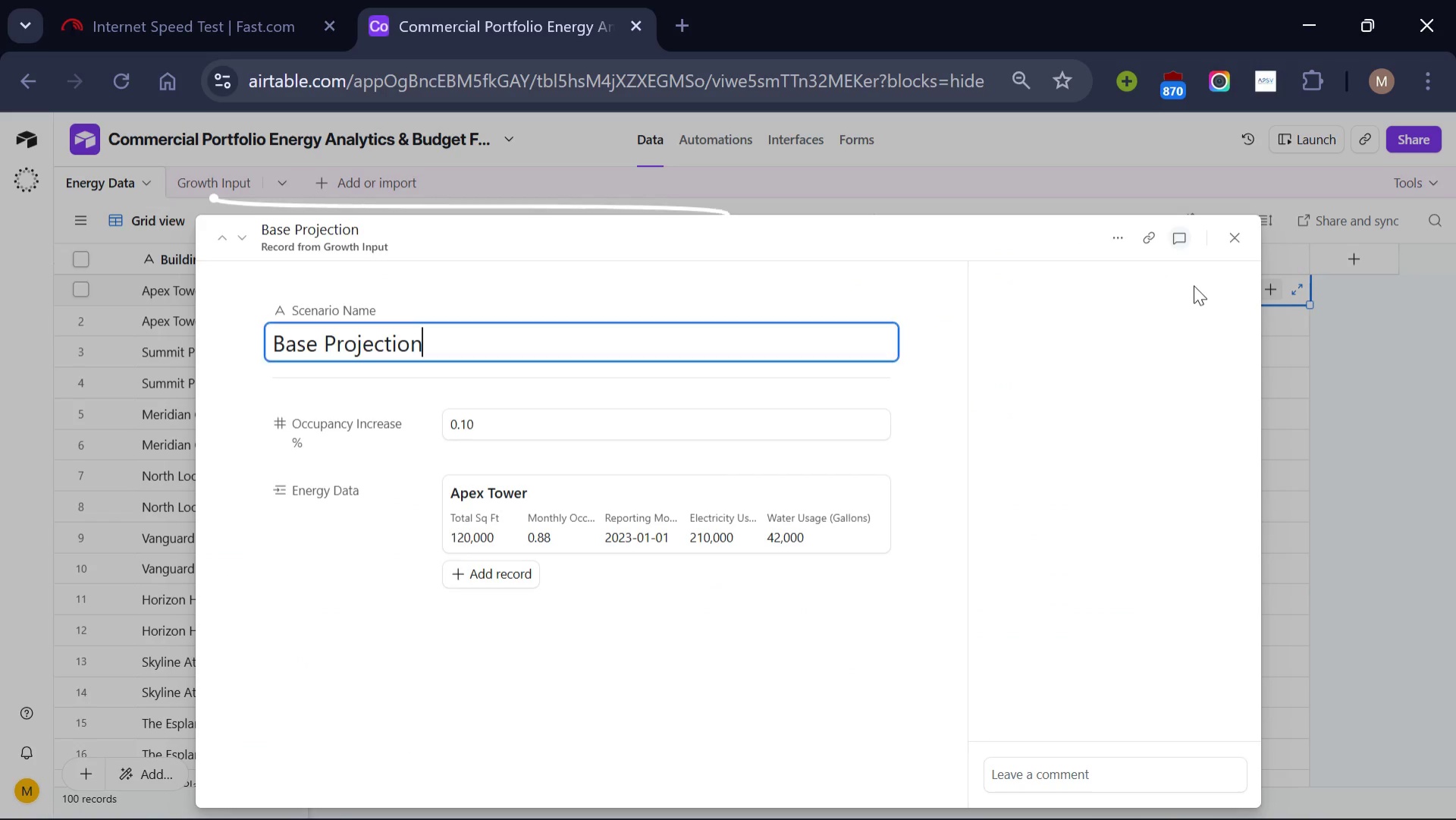 
triple_click([1194, 285])
 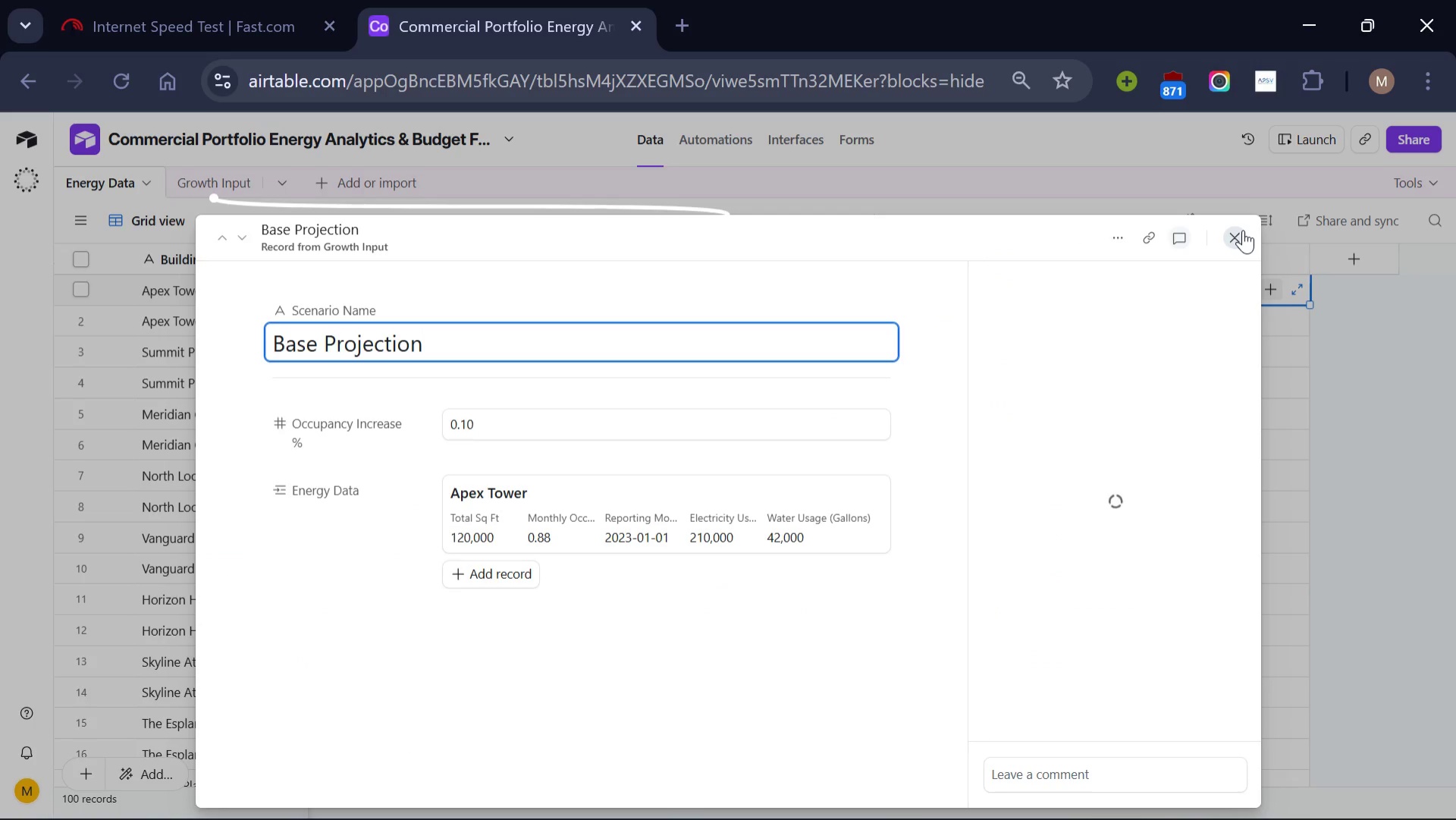 
left_click([1243, 230])
 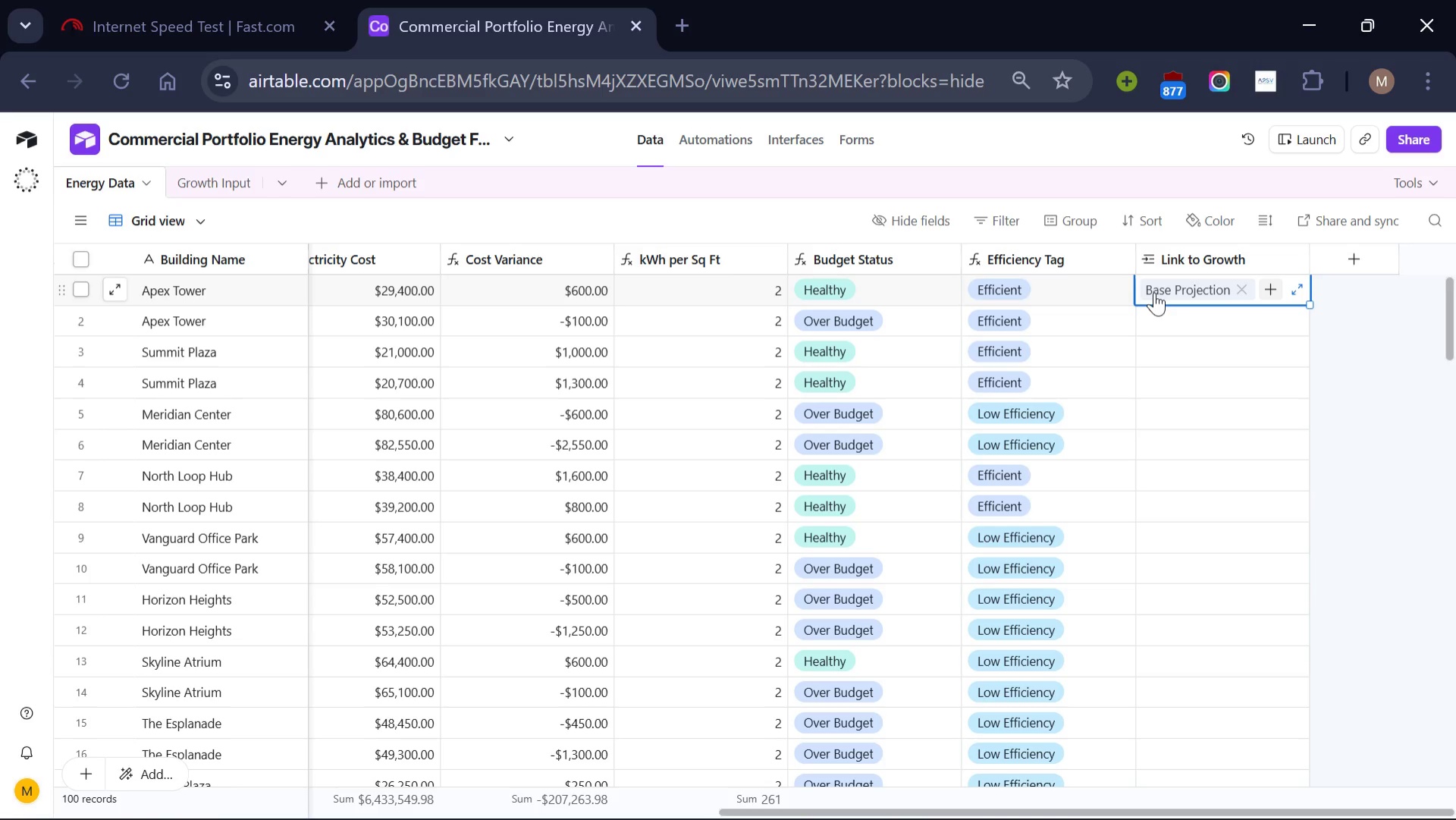 
left_click_drag(start_coordinate=[1153, 291], to_coordinate=[1225, 296])
 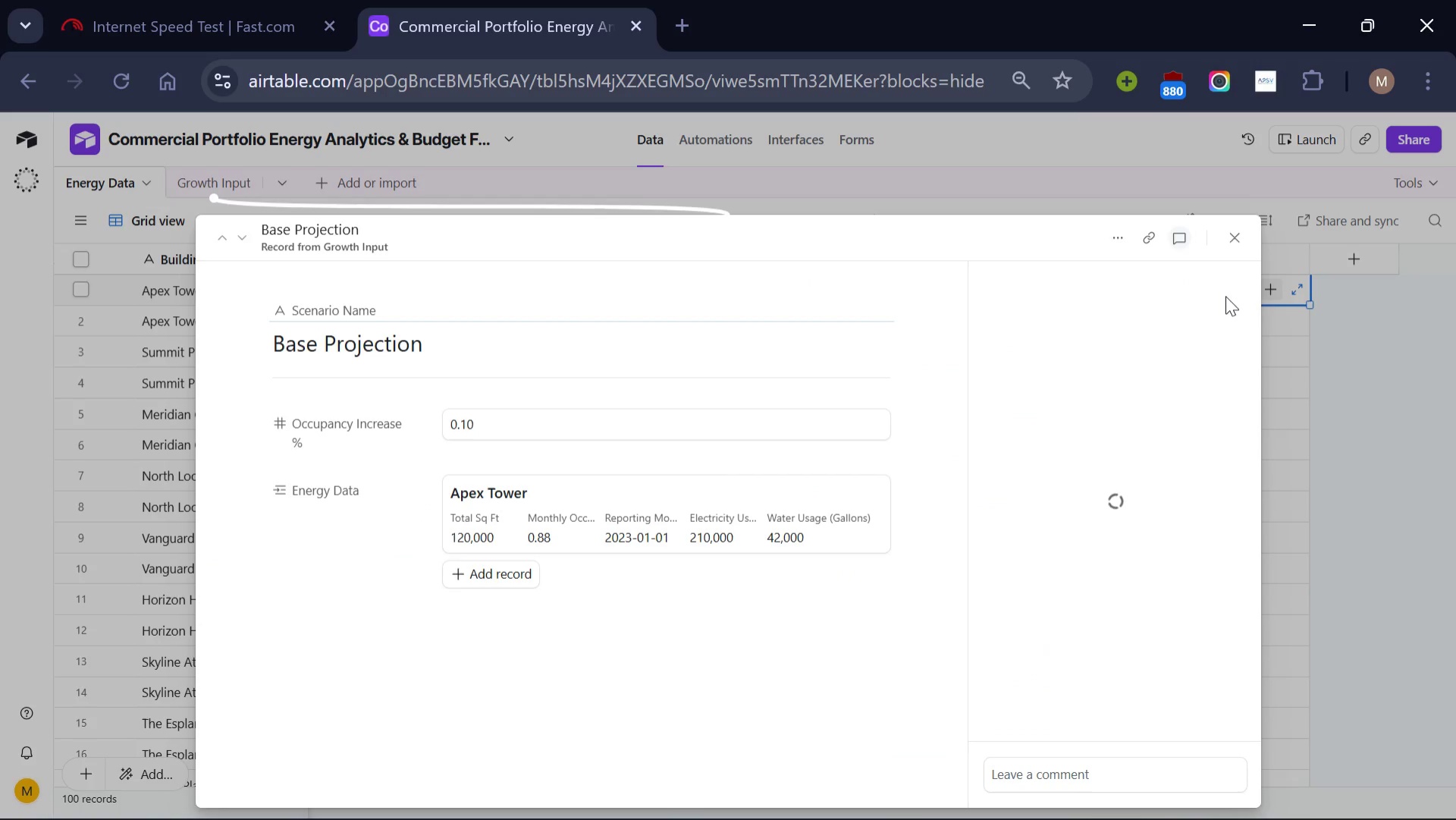 
left_click([1225, 296])
 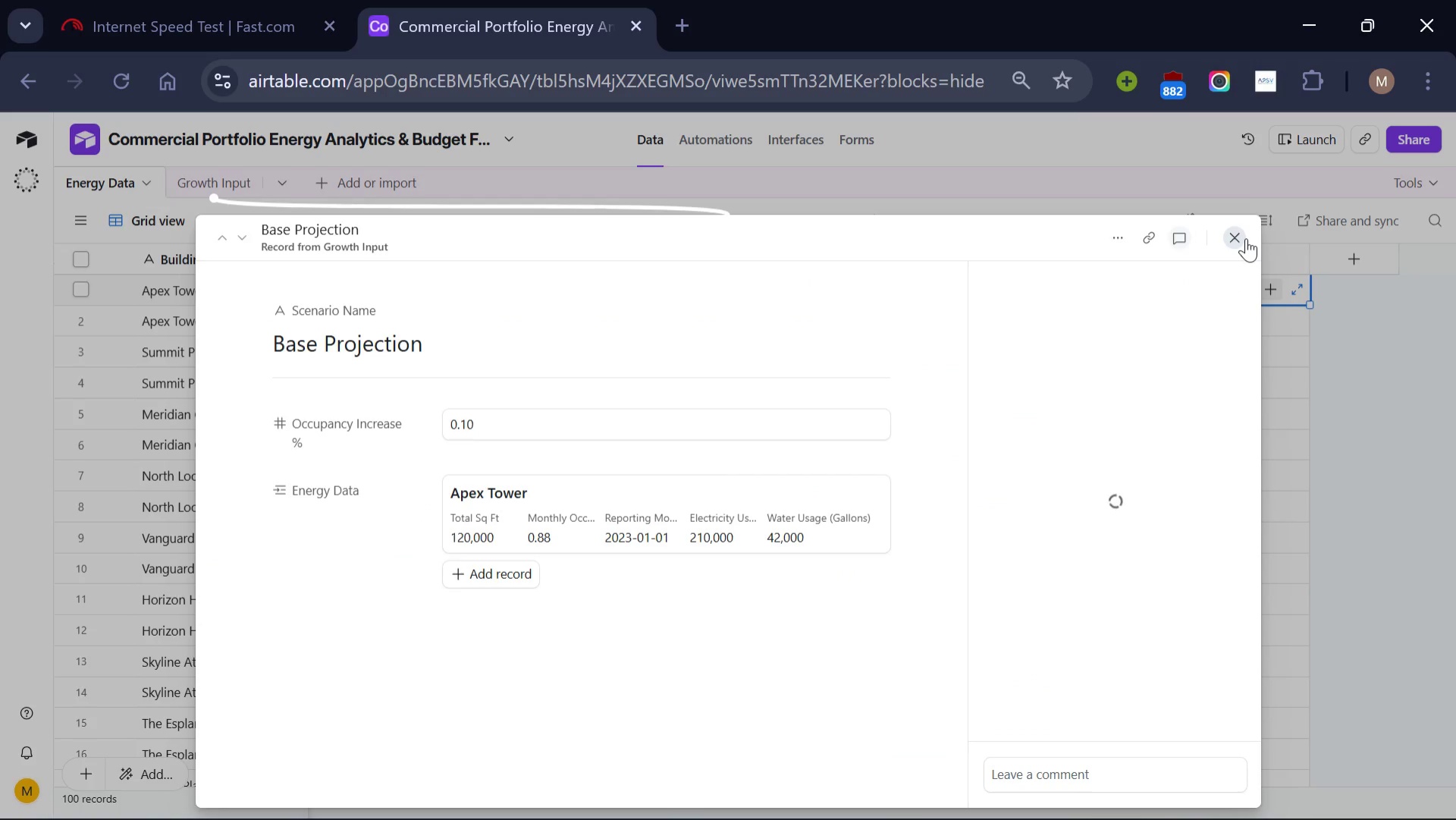 
left_click([1246, 238])
 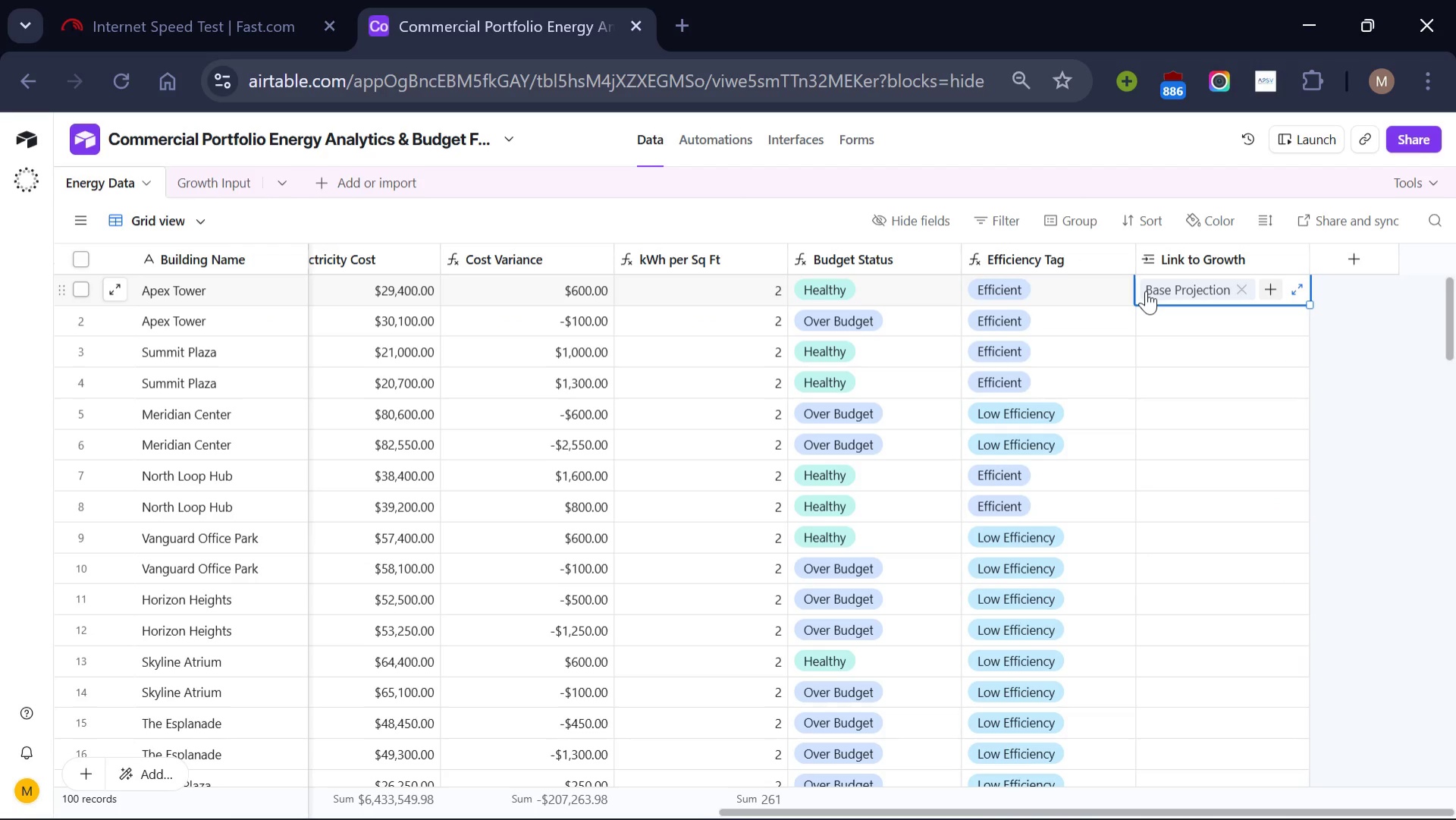 
left_click_drag(start_coordinate=[1147, 286], to_coordinate=[1235, 286])
 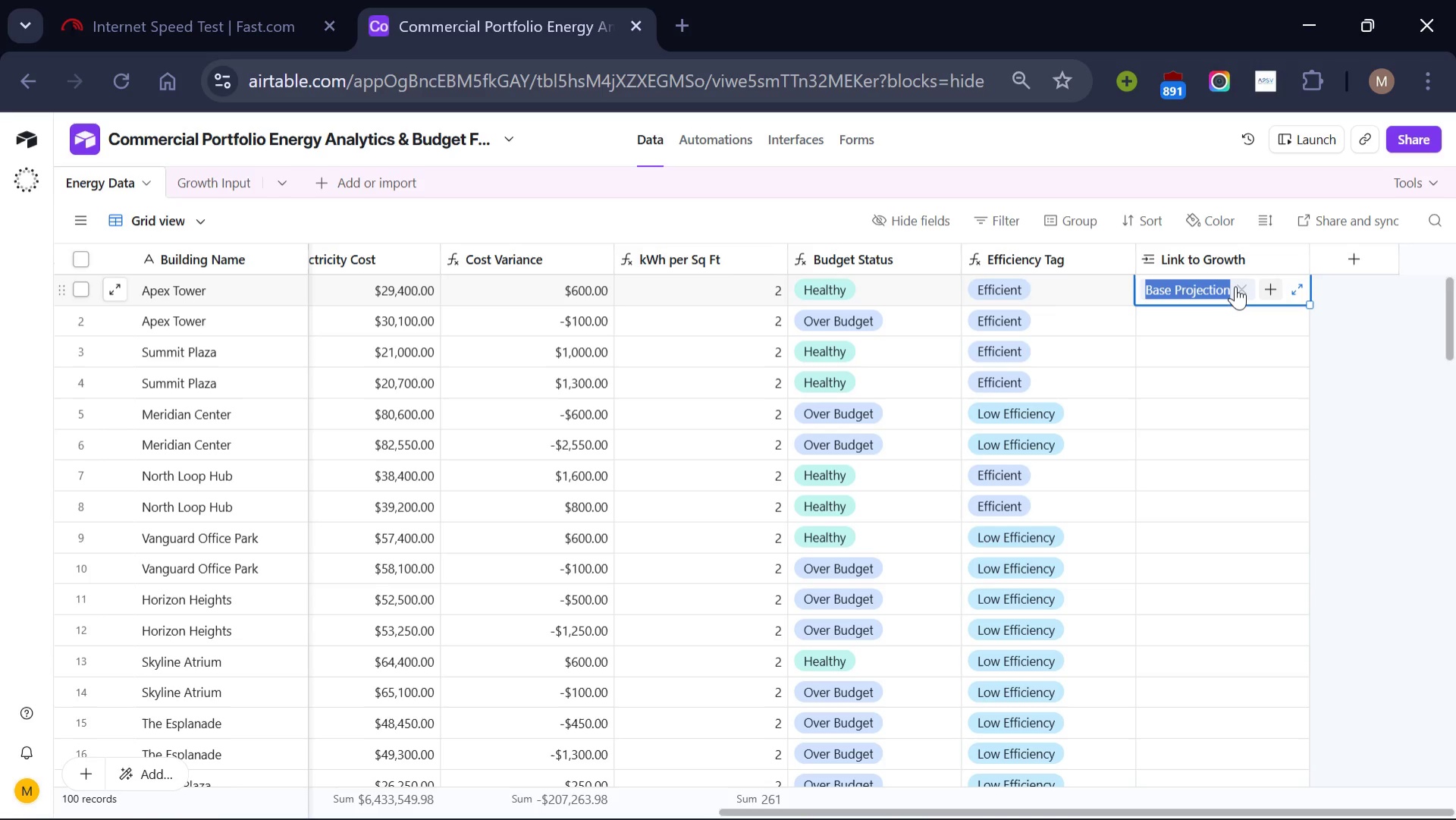 
key(Control+C)
 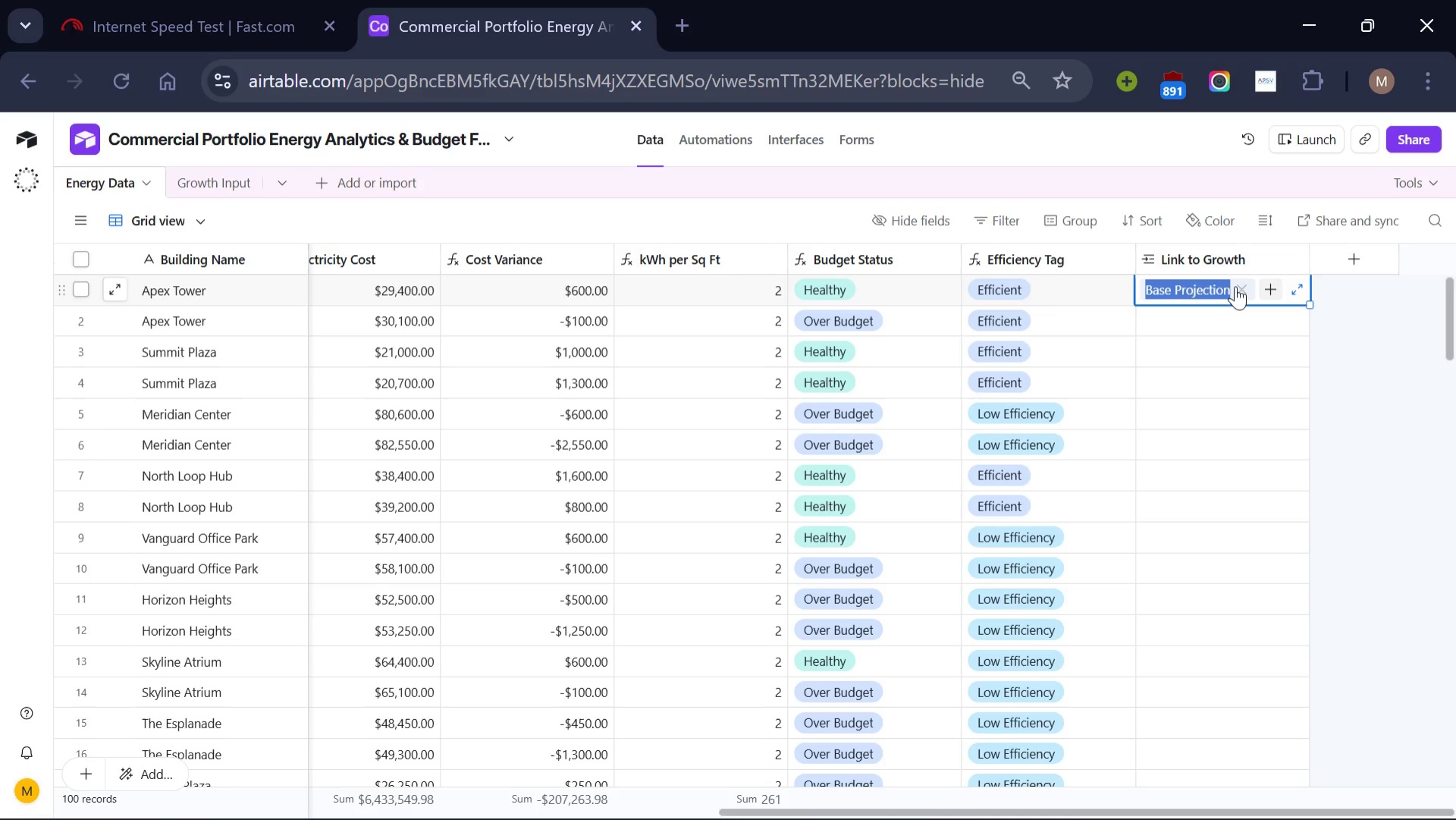 
key(Control+C)
 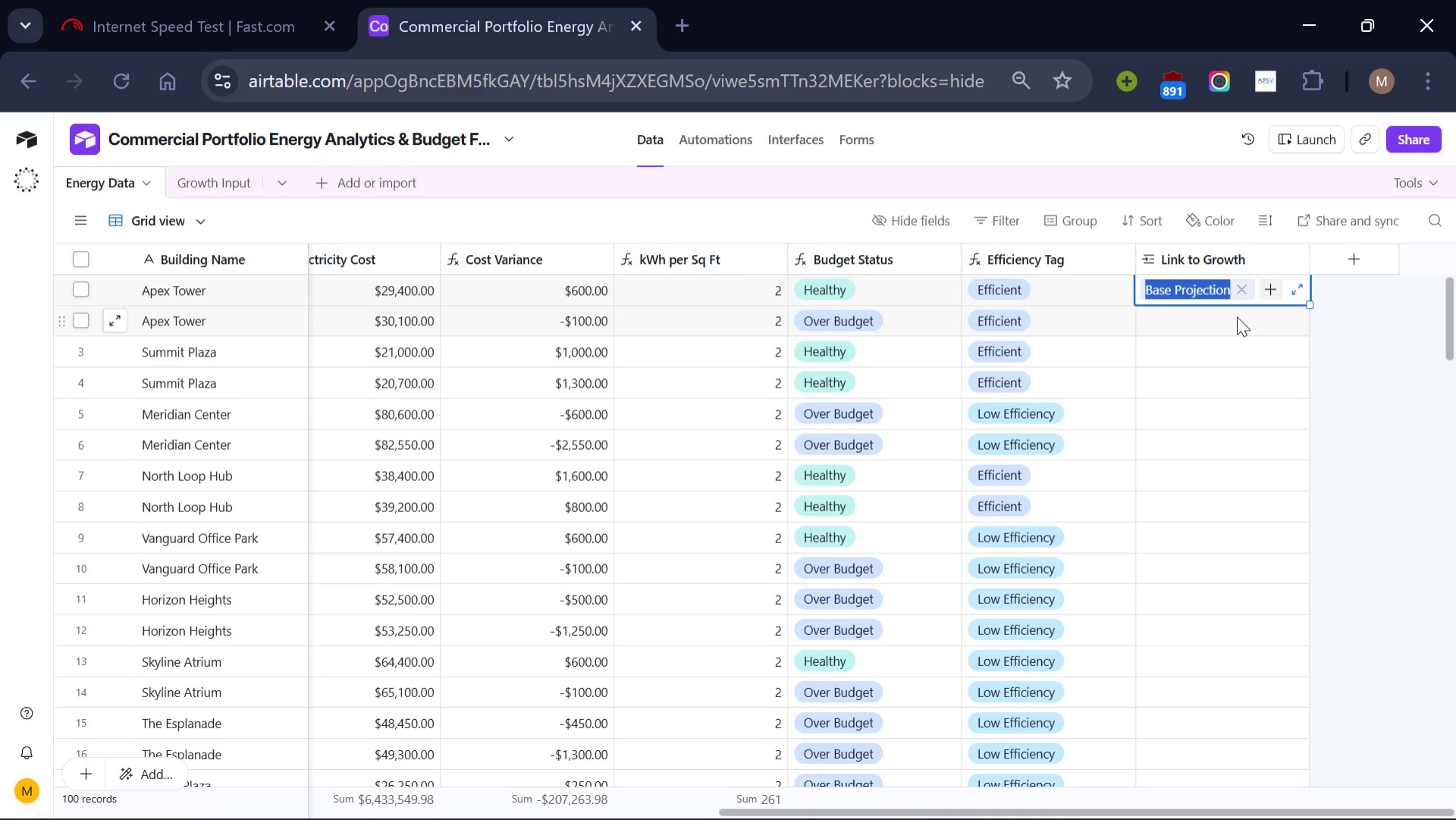 
left_click([1237, 316])
 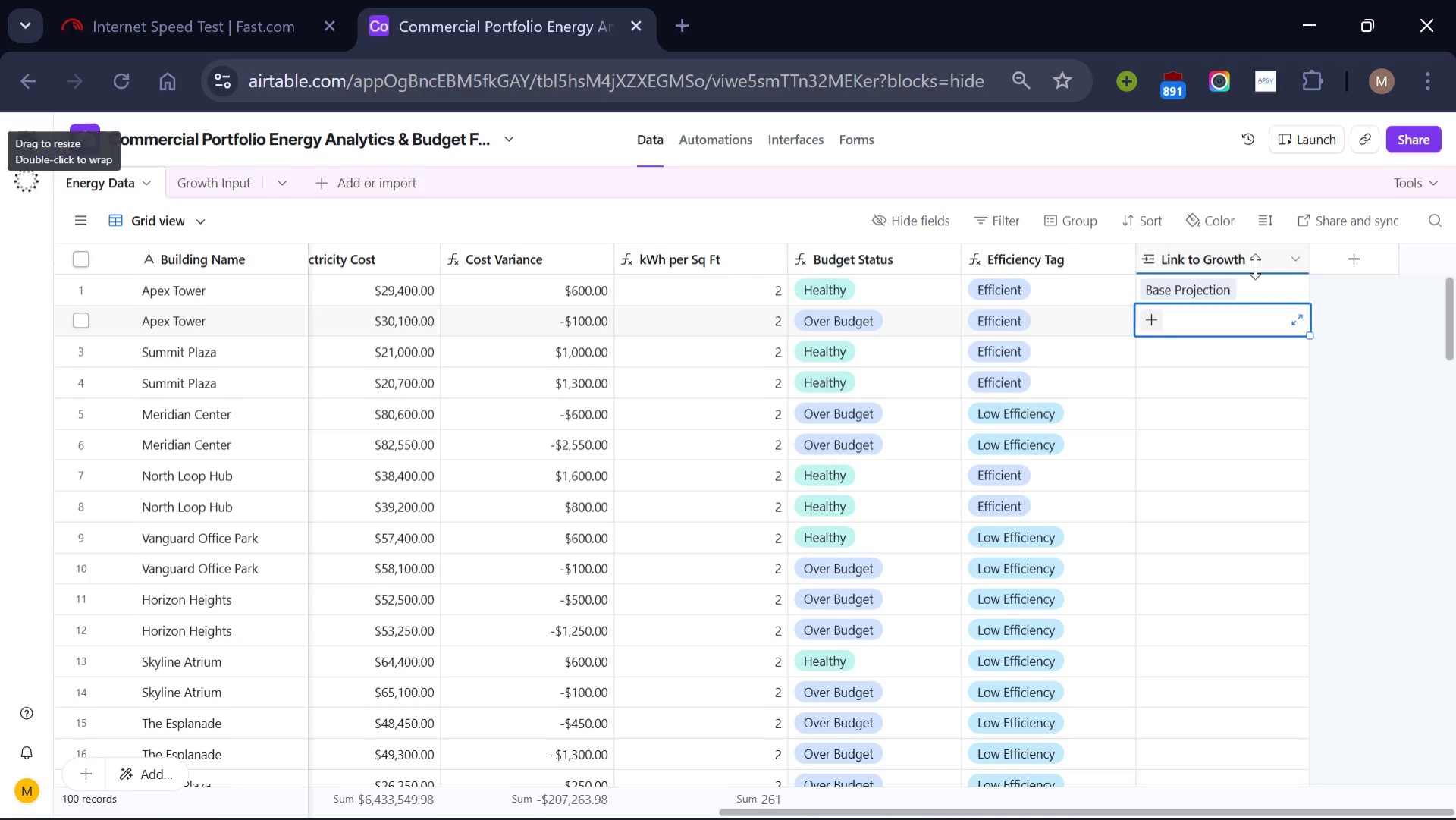 
left_click([1255, 266])
 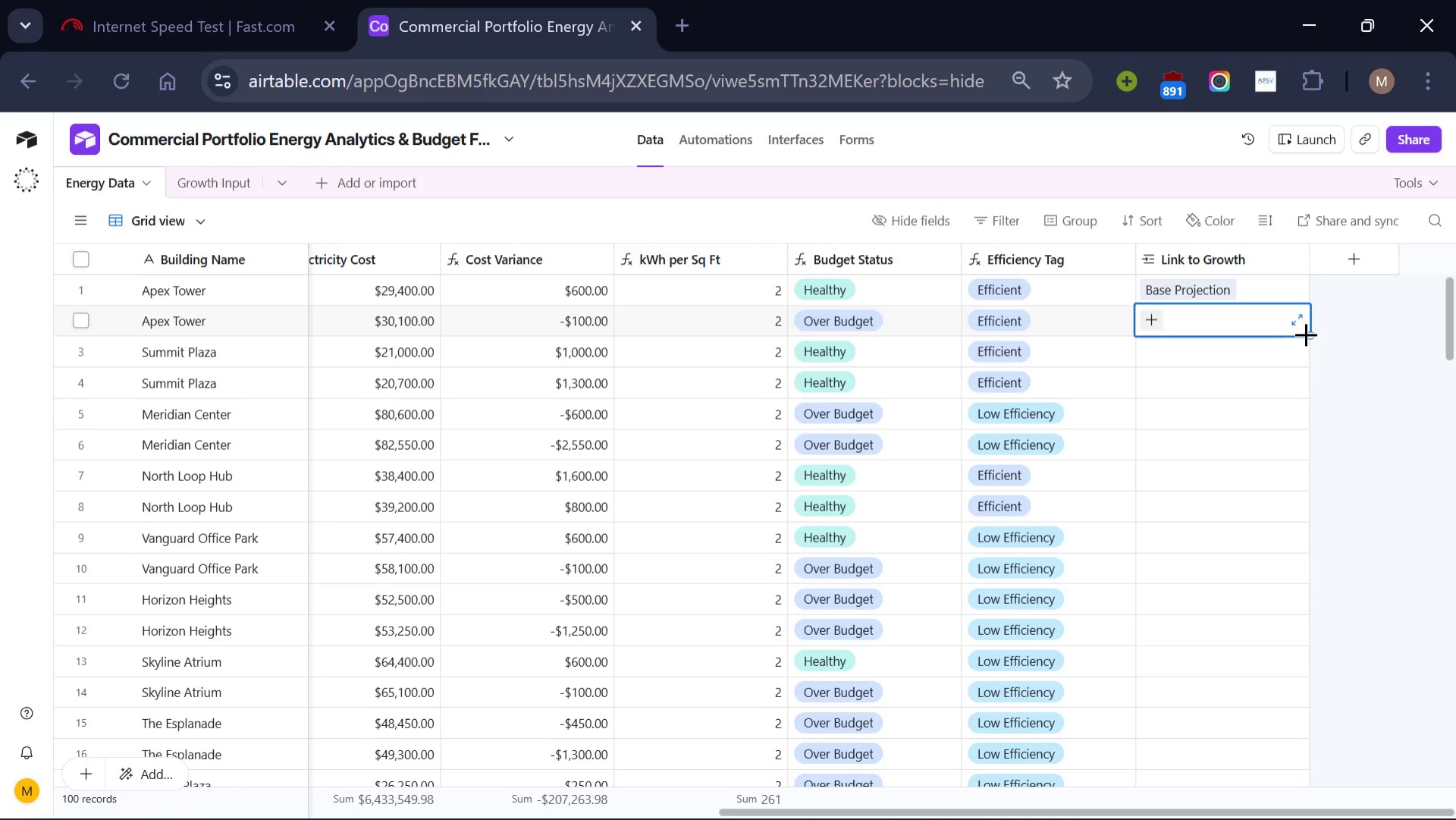 
left_click_drag(start_coordinate=[1306, 334], to_coordinate=[1289, 640])
 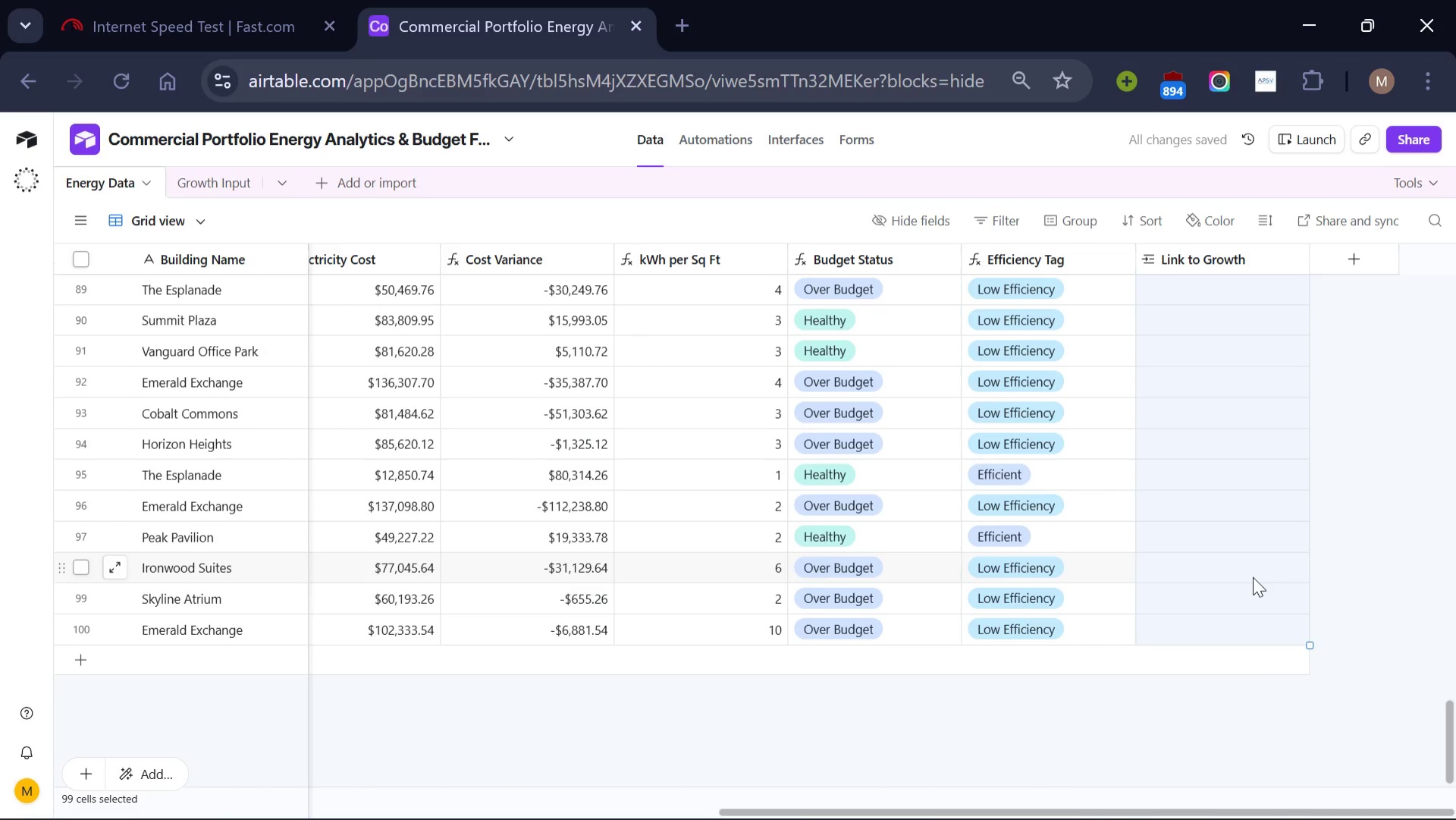 
key(Control+V)
 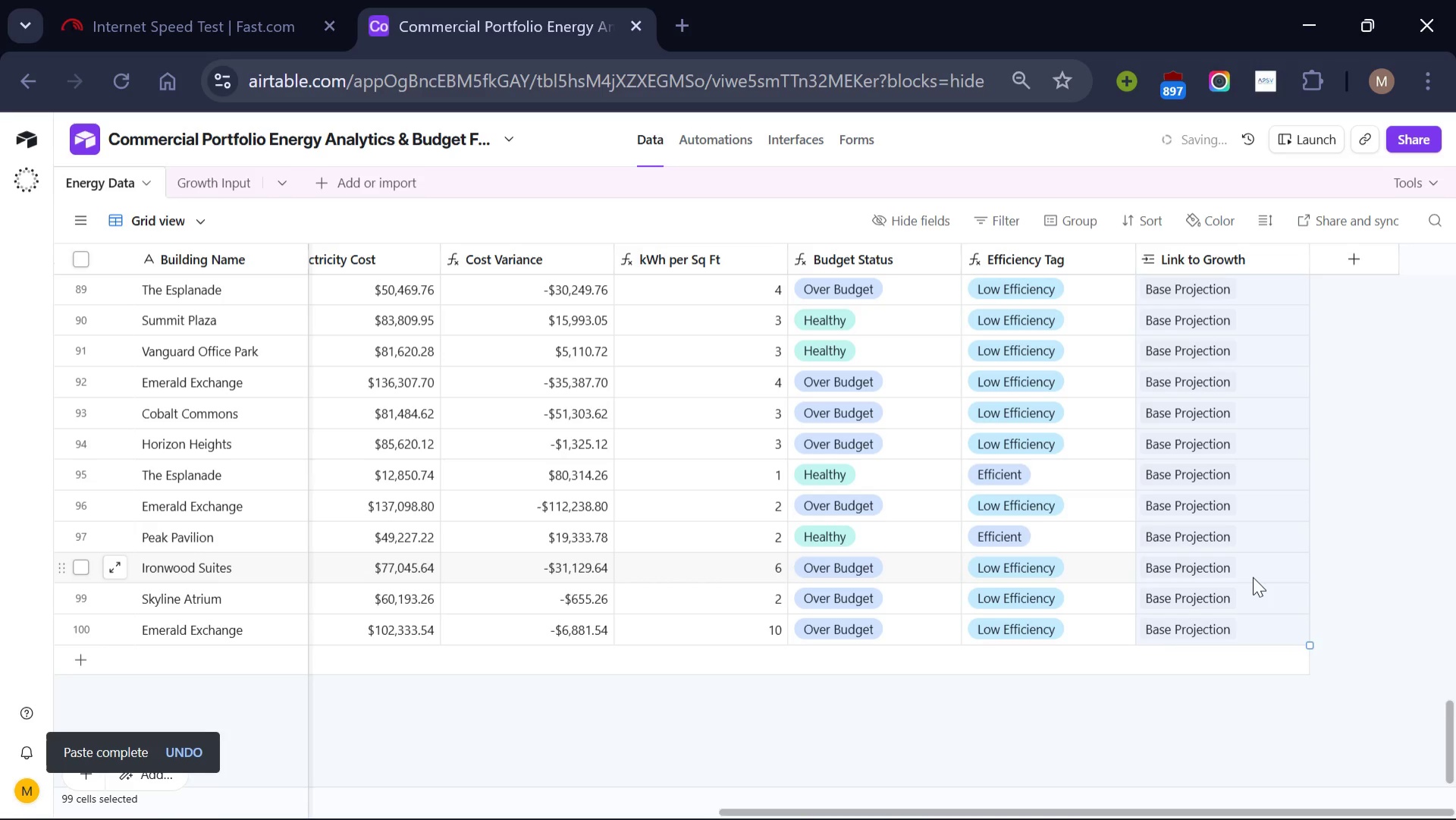 
scroll: coordinate [1253, 577], scroll_direction: up, amount: 19.0
 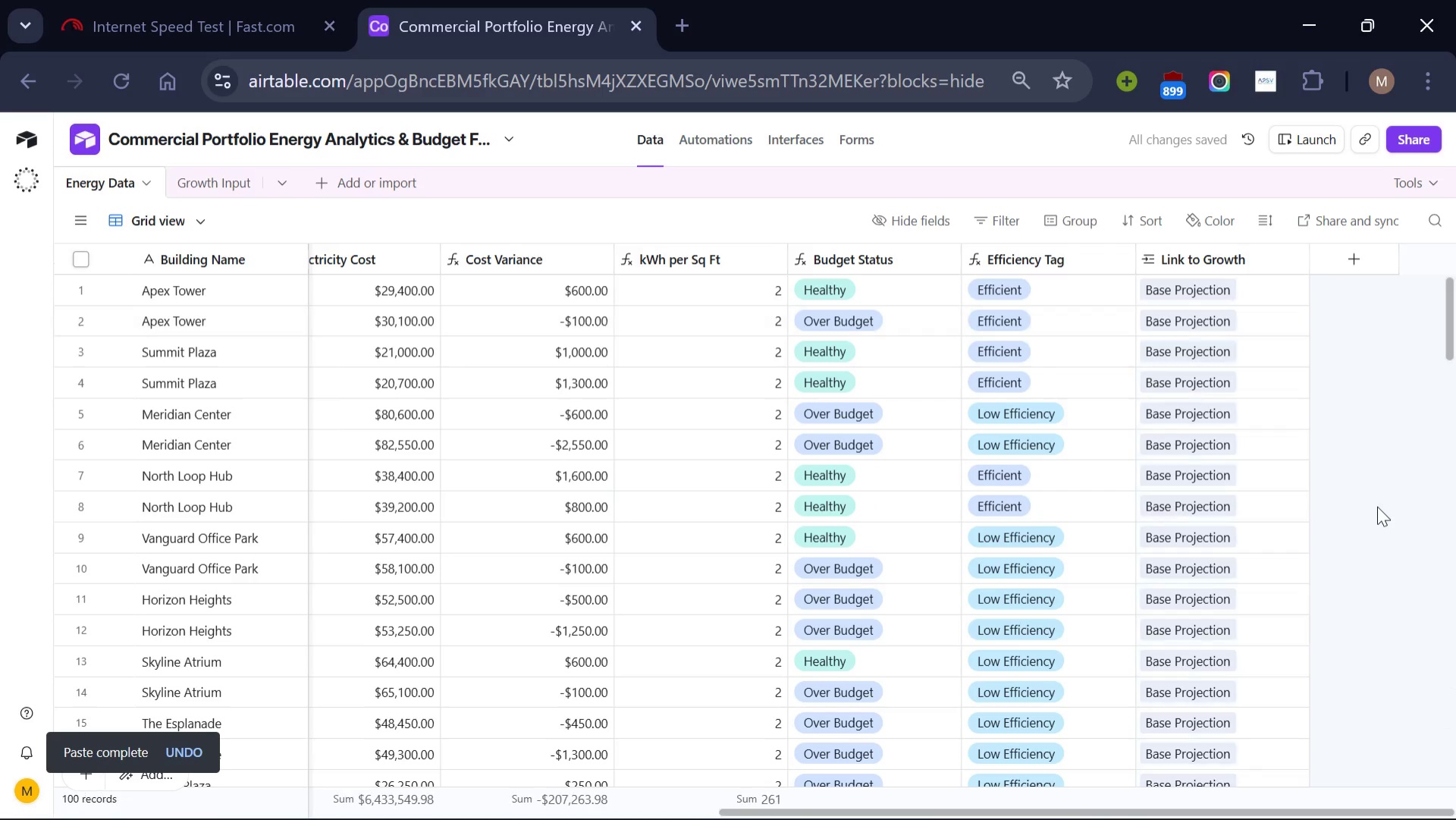 
left_click([1377, 506])
 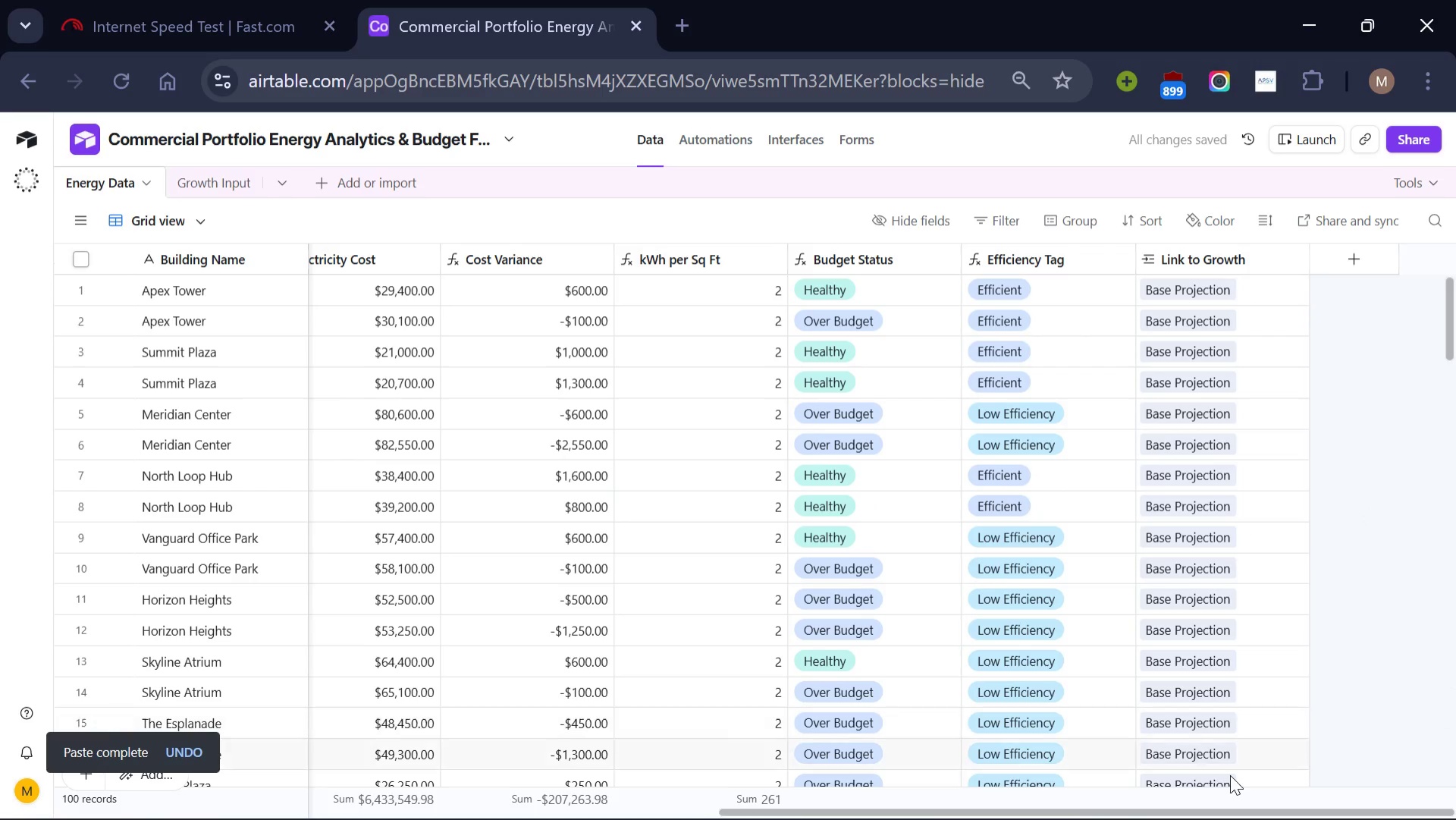 
scroll: coordinate [1230, 774], scroll_direction: down, amount: 9.0
 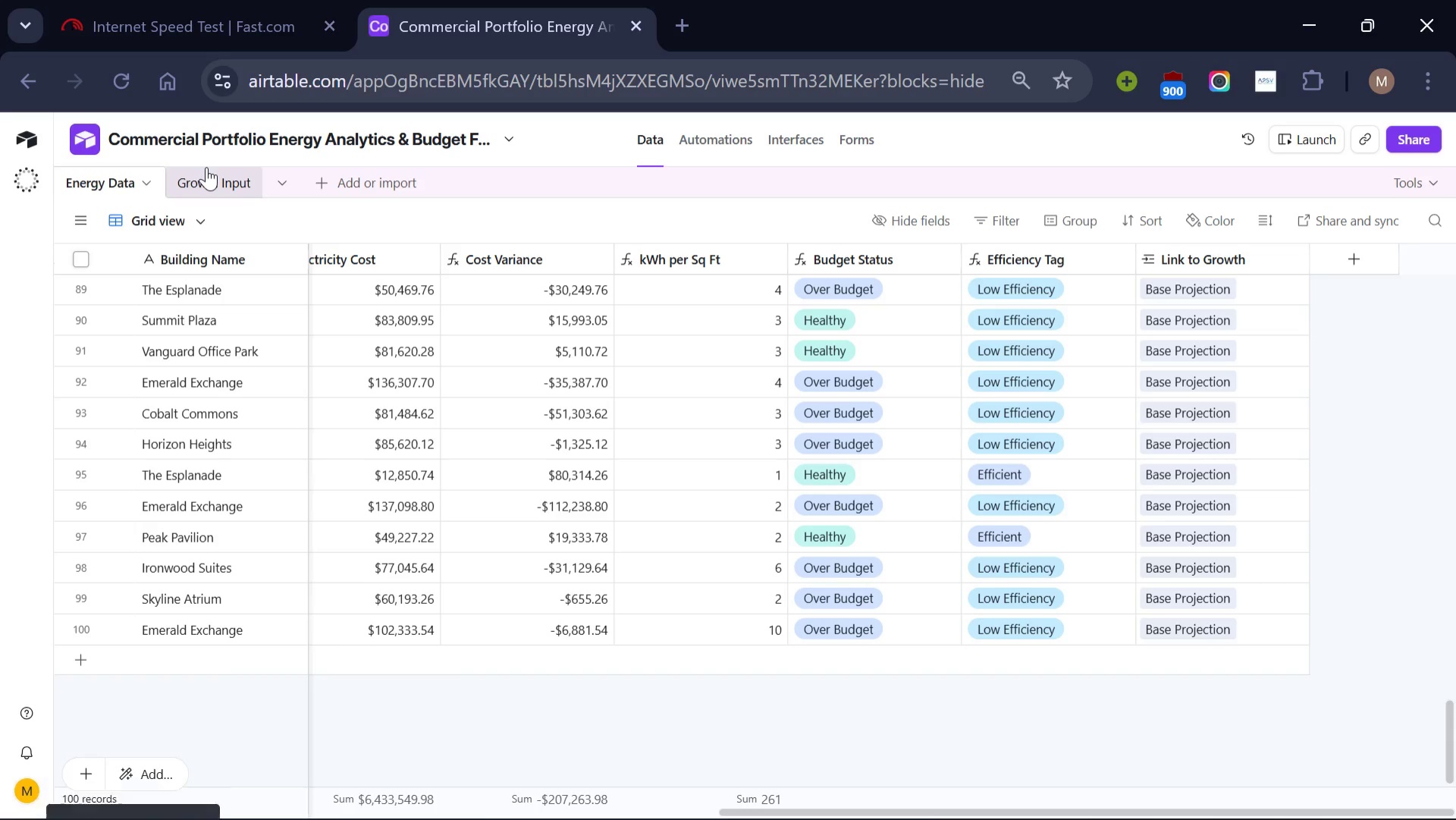 
left_click([206, 167])
 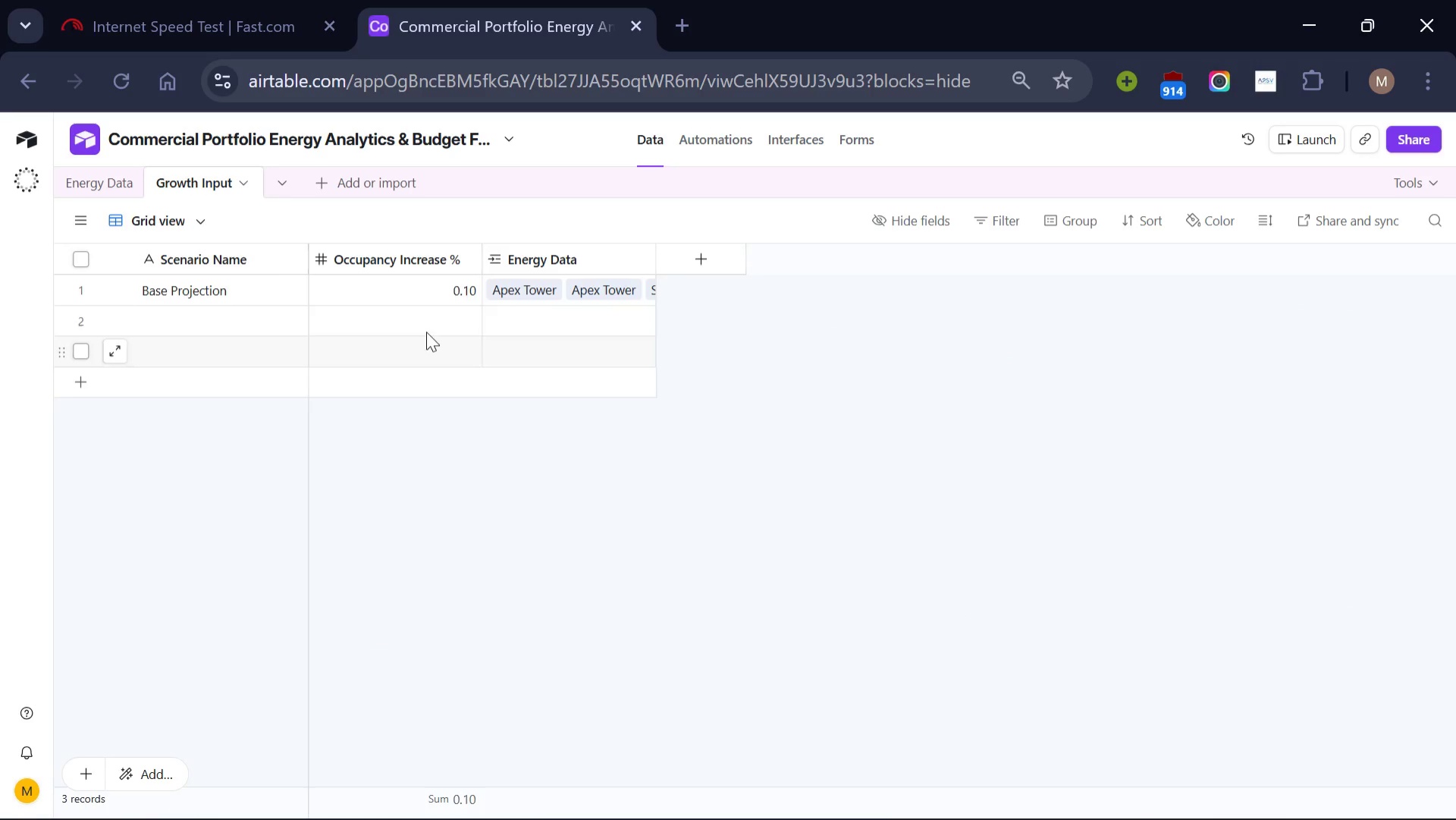 
wait(6.55)
 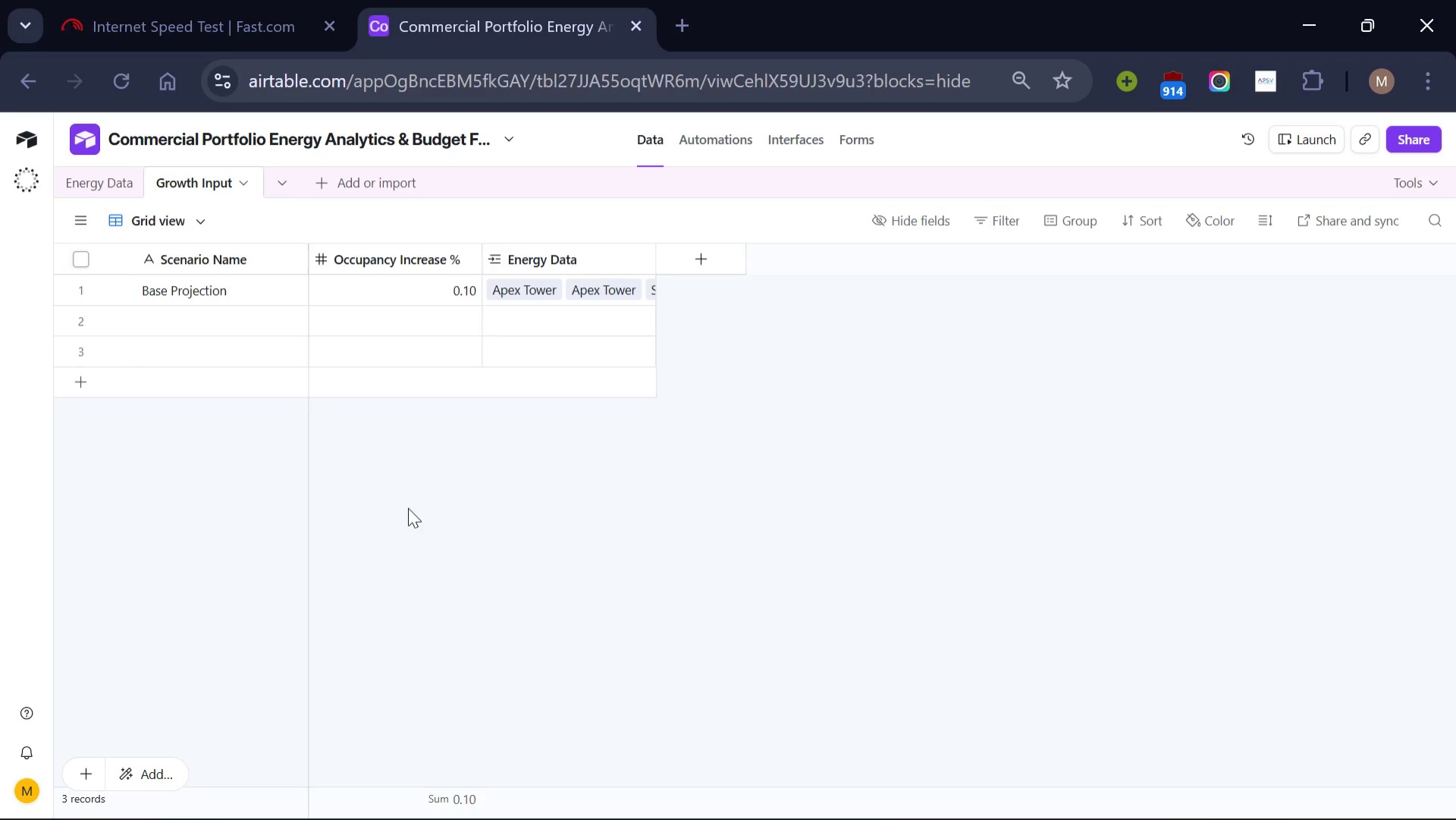 
left_click([92, 174])
 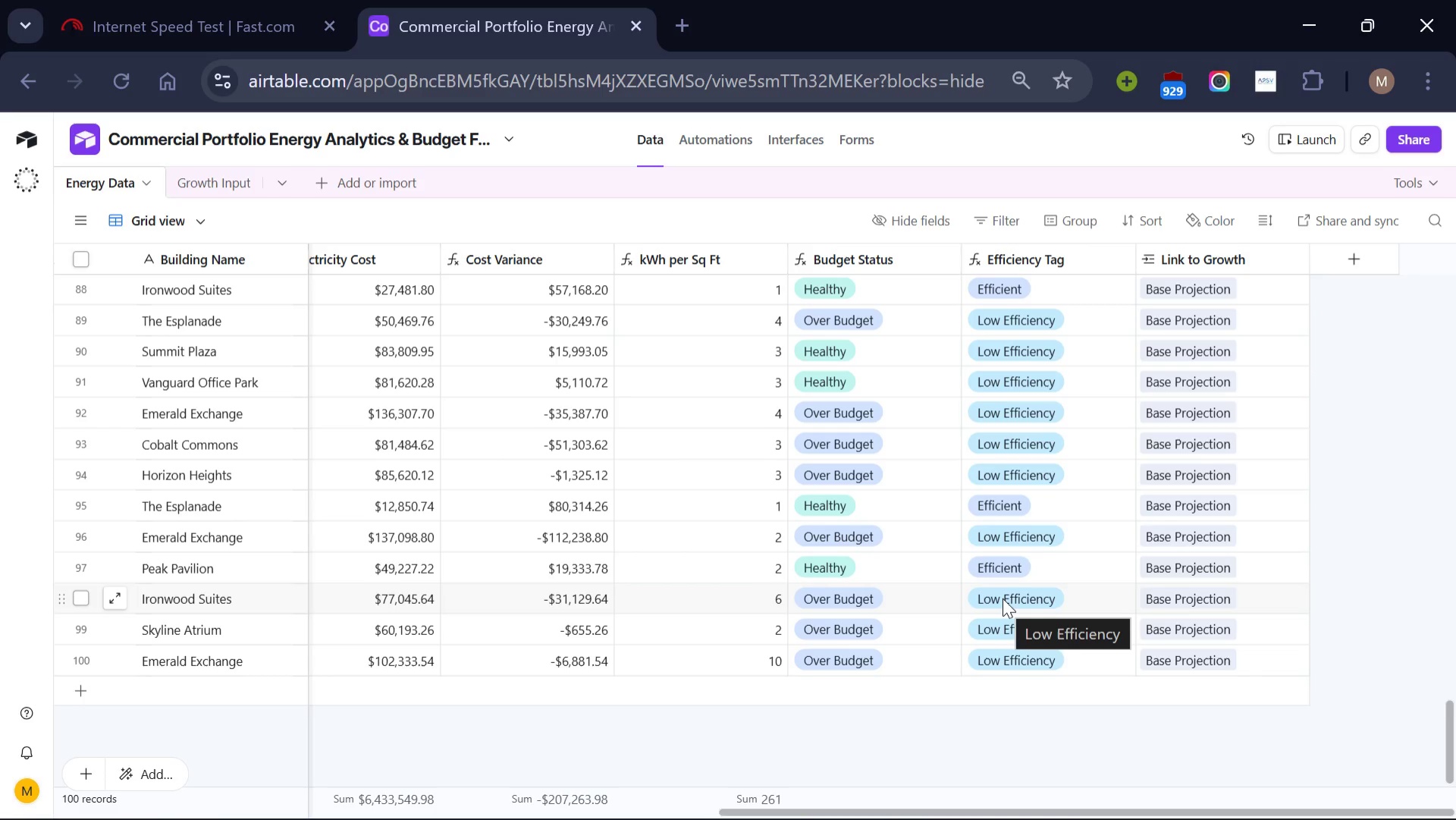 
wait(18.17)
 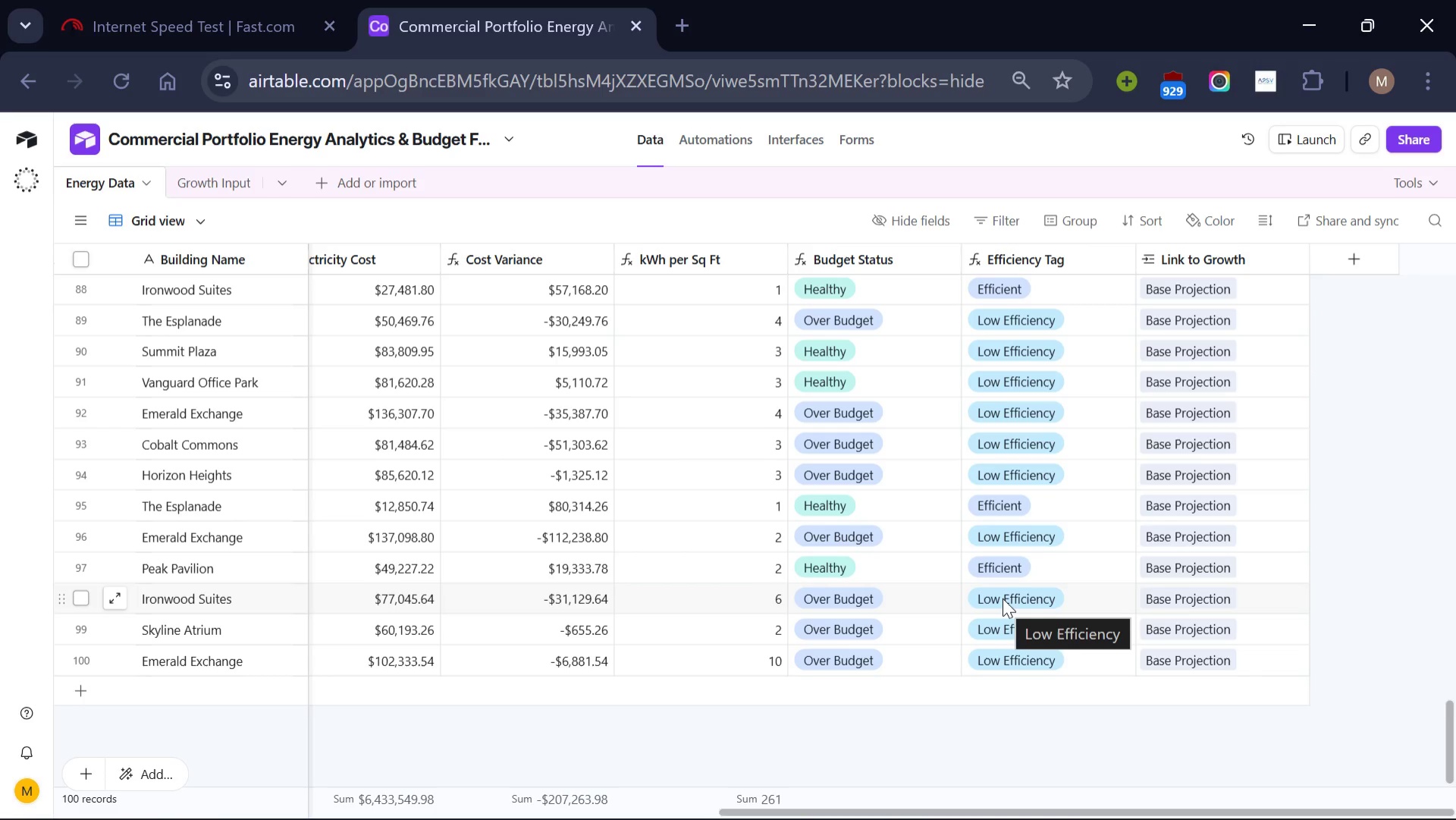 
scroll: coordinate [1234, 507], scroll_direction: up, amount: 9.0
 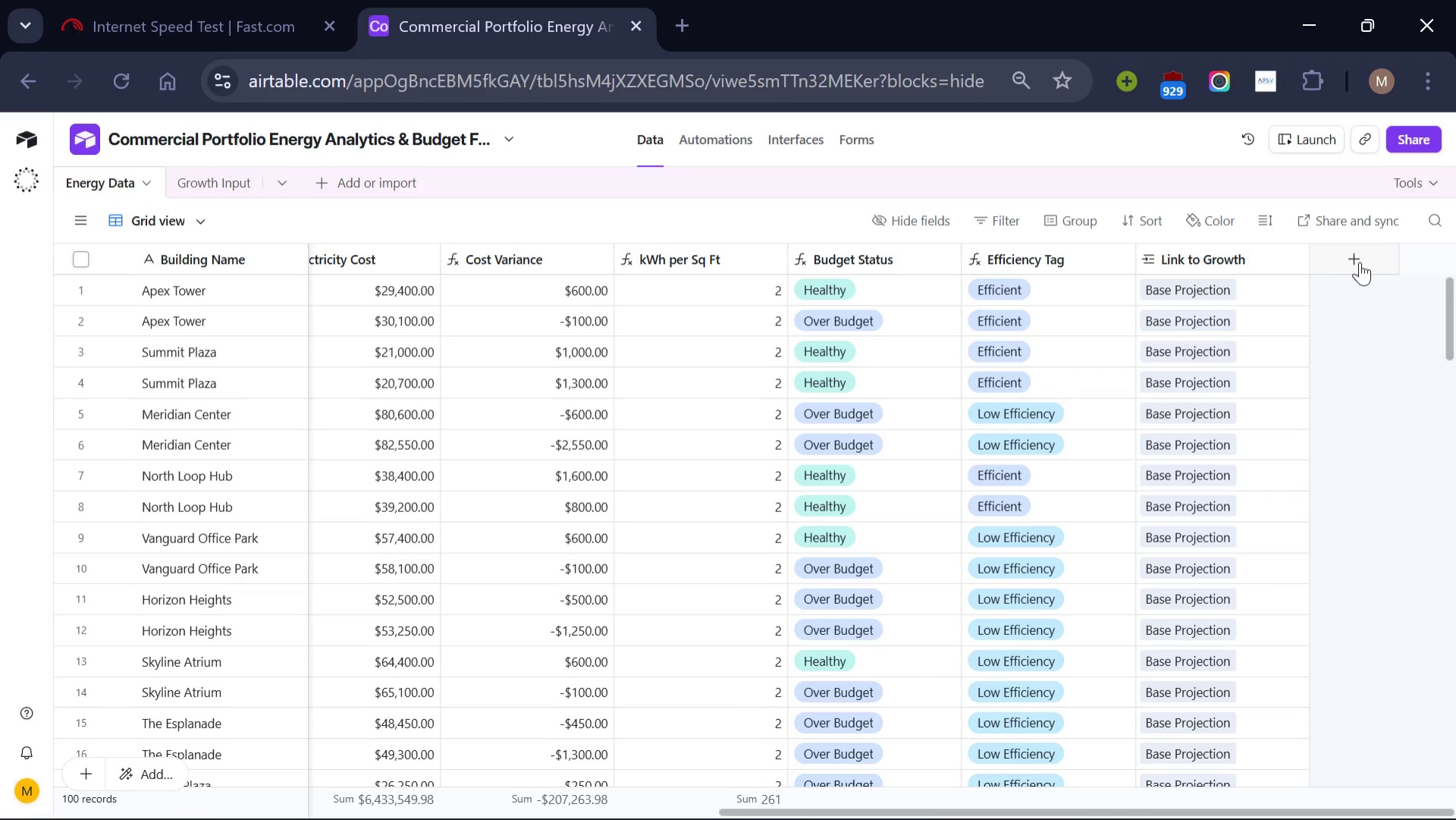 
left_click([1360, 262])
 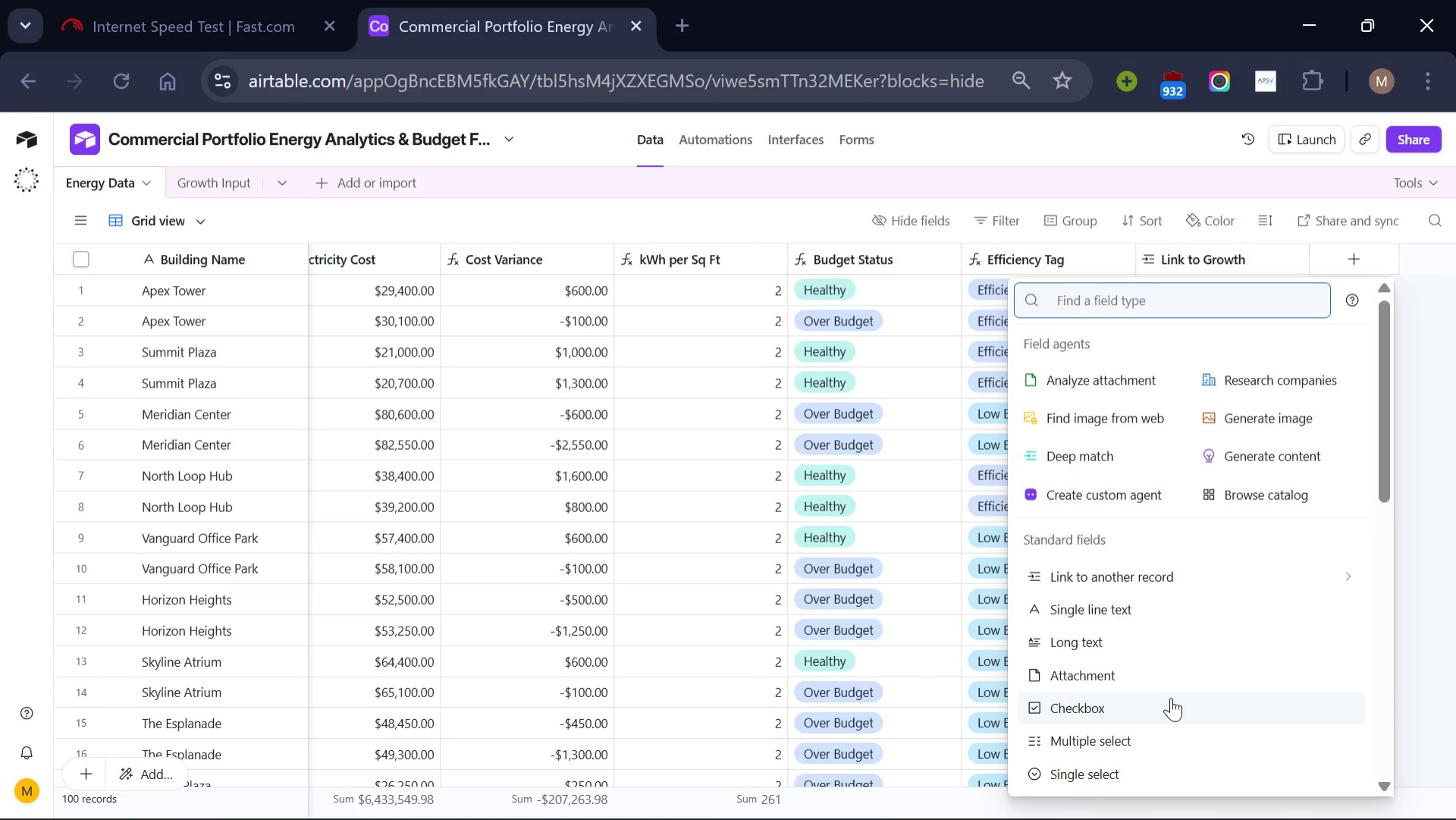 
scroll: coordinate [1171, 697], scroll_direction: down, amount: 5.0
 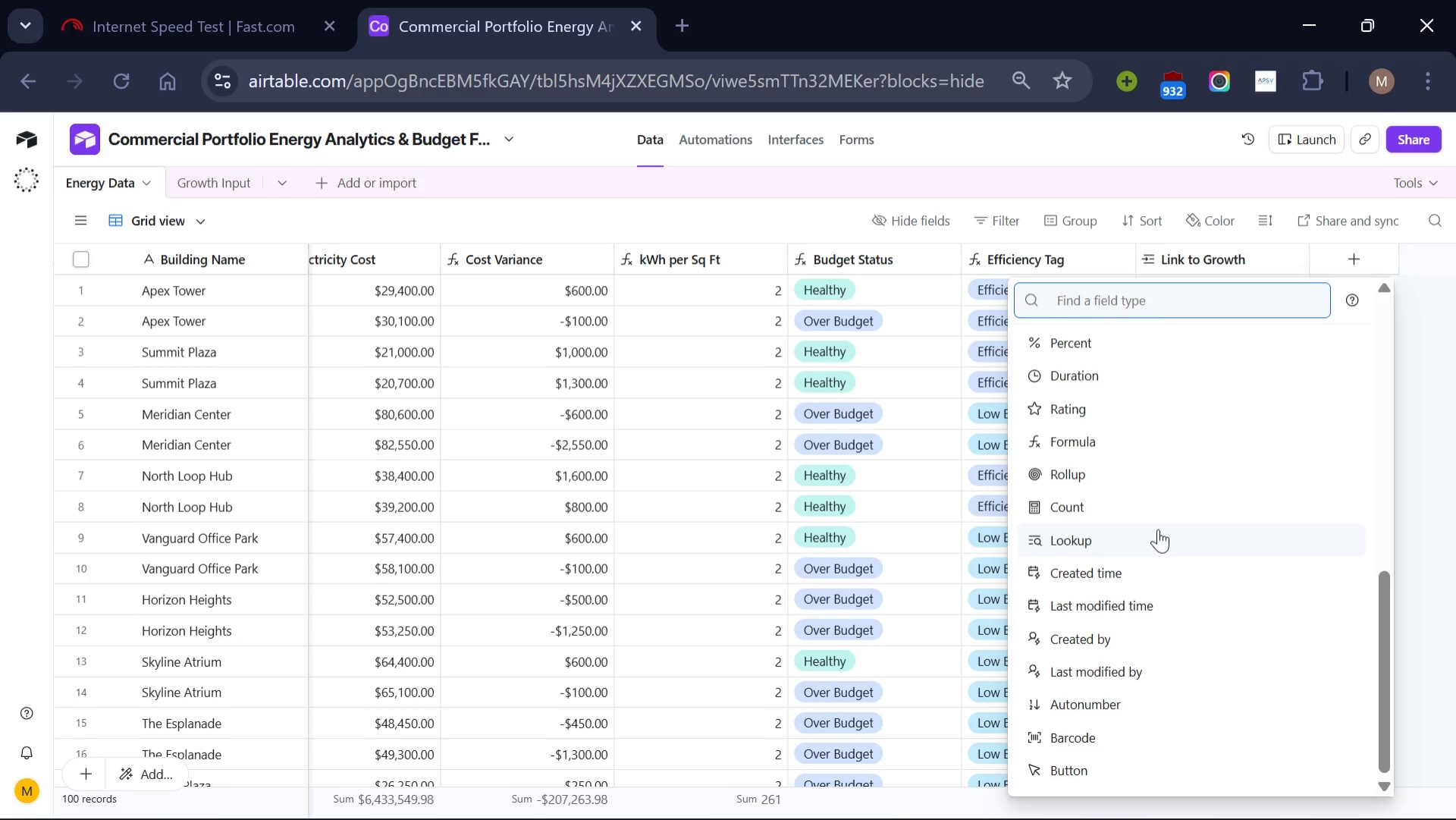 
left_click([1158, 529])
 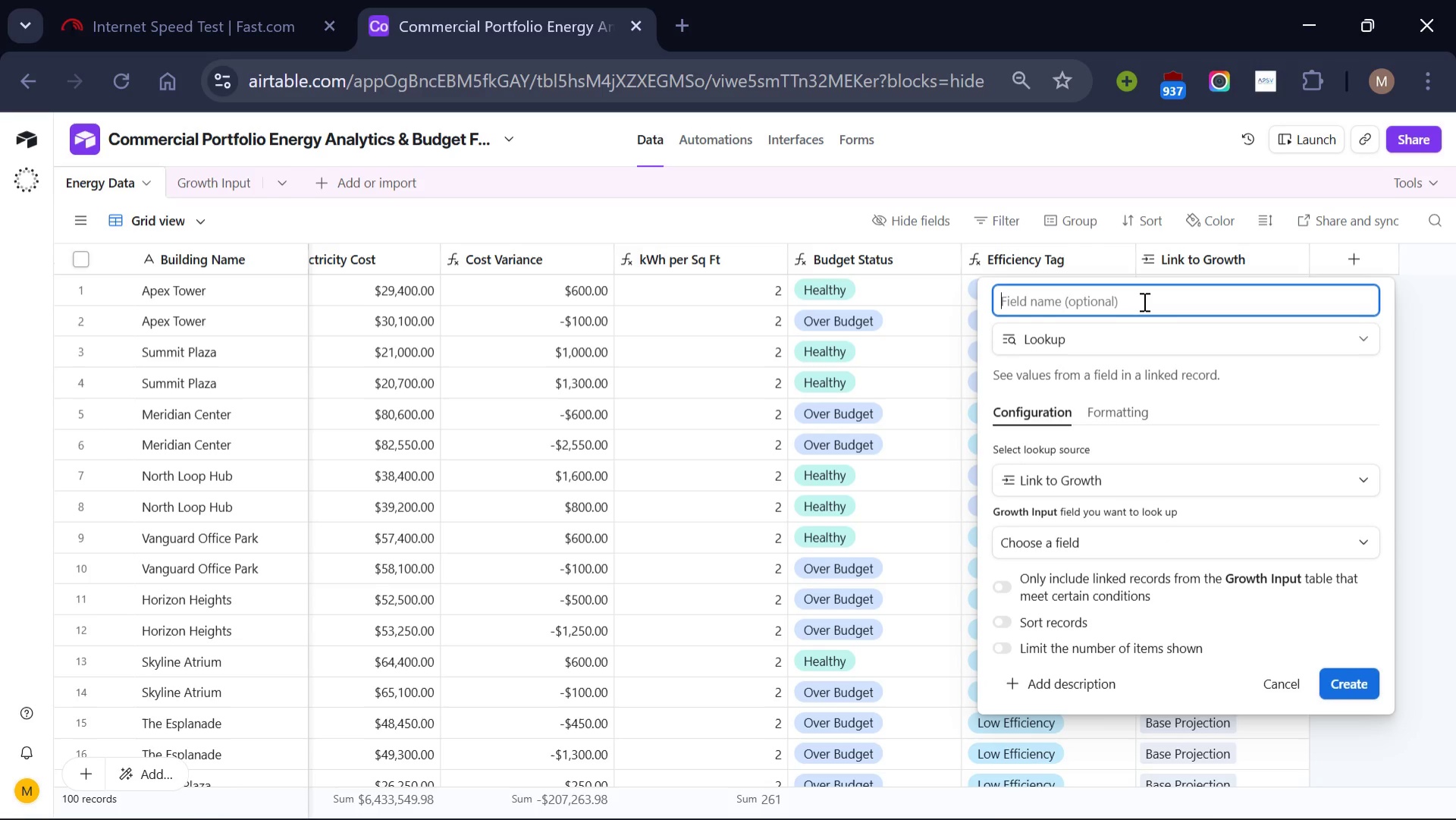 
wait(7.5)
 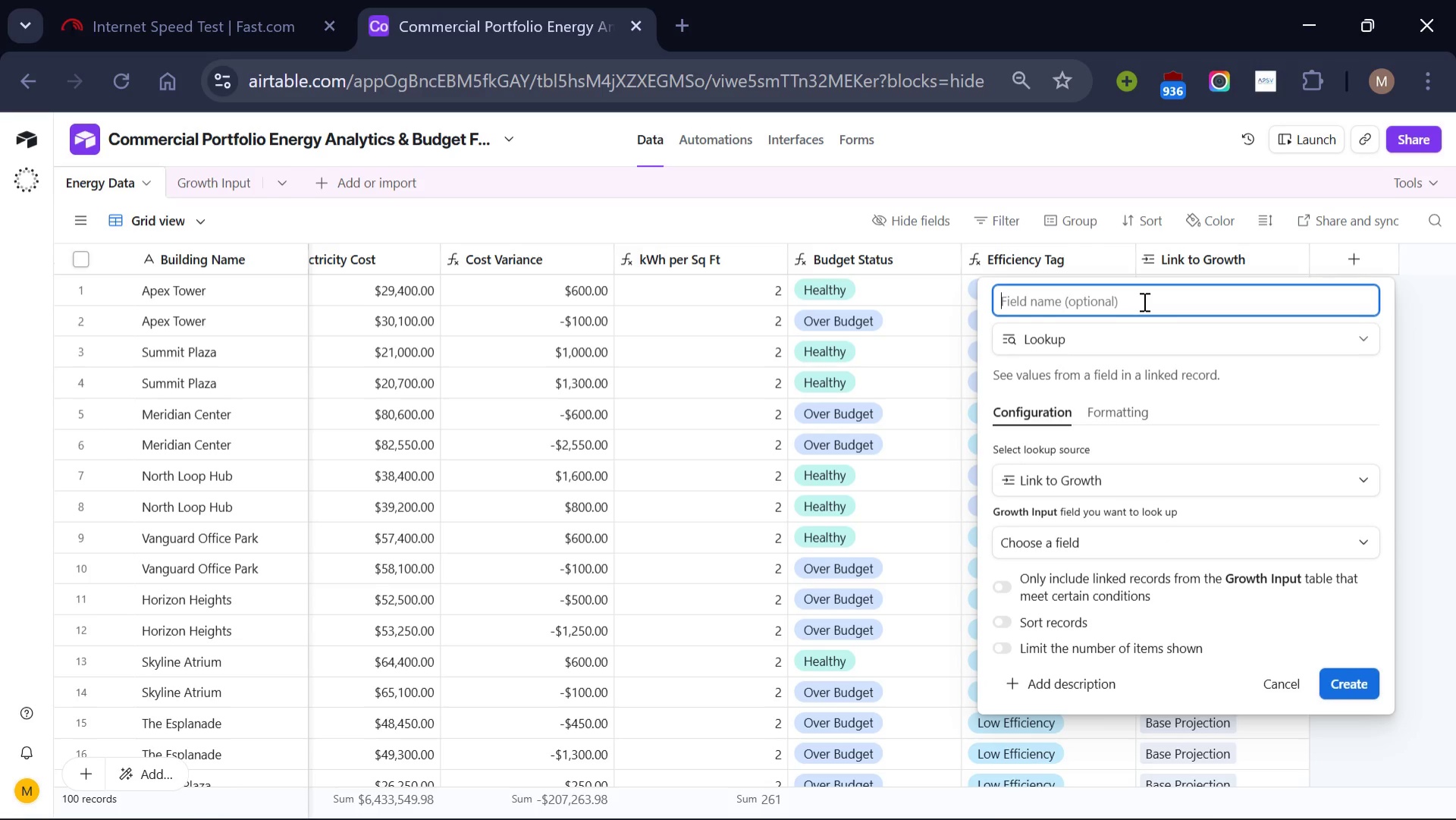 
type(Growth % Lookup)
 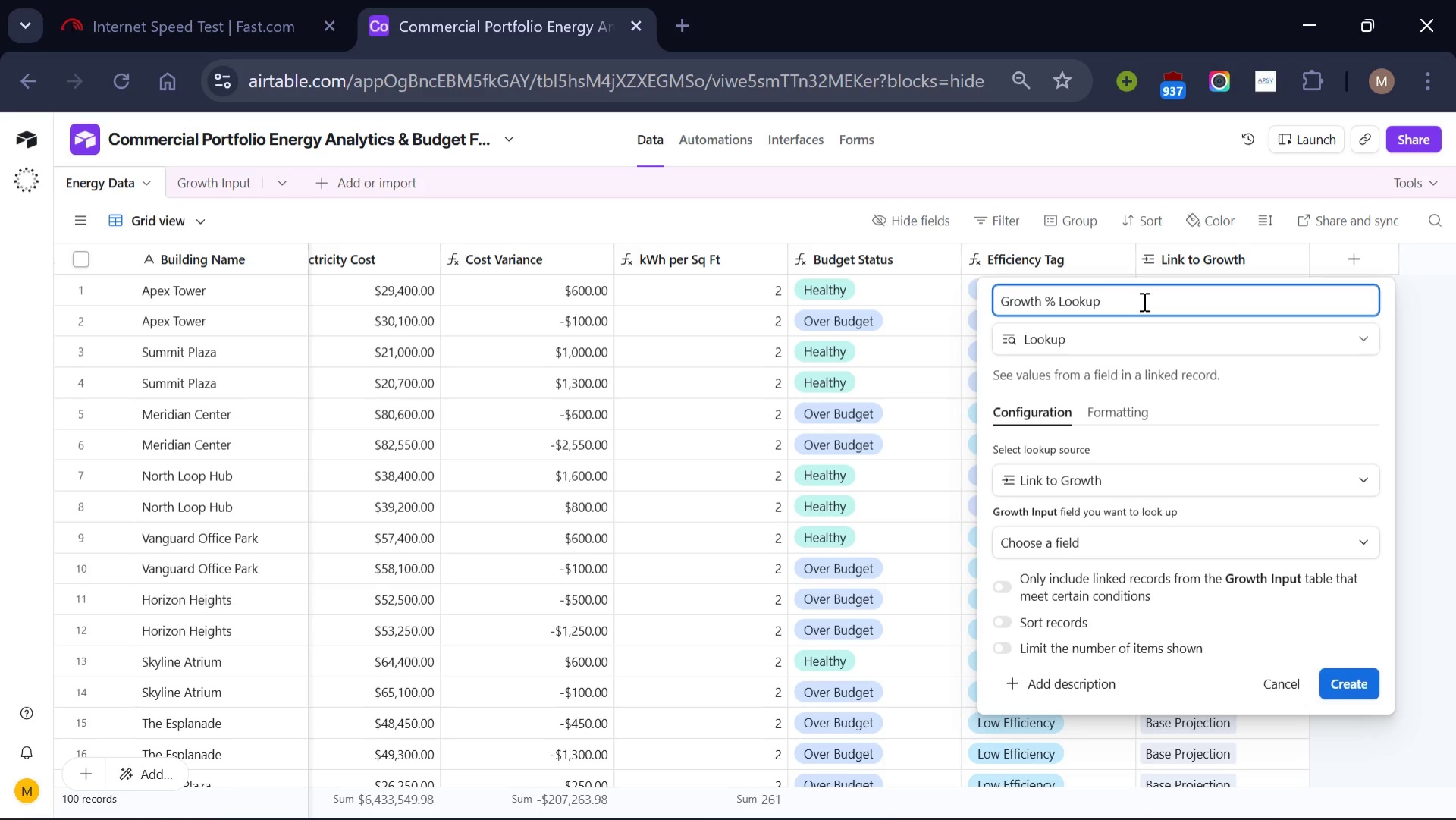 
mouse_move([1269, 498])
 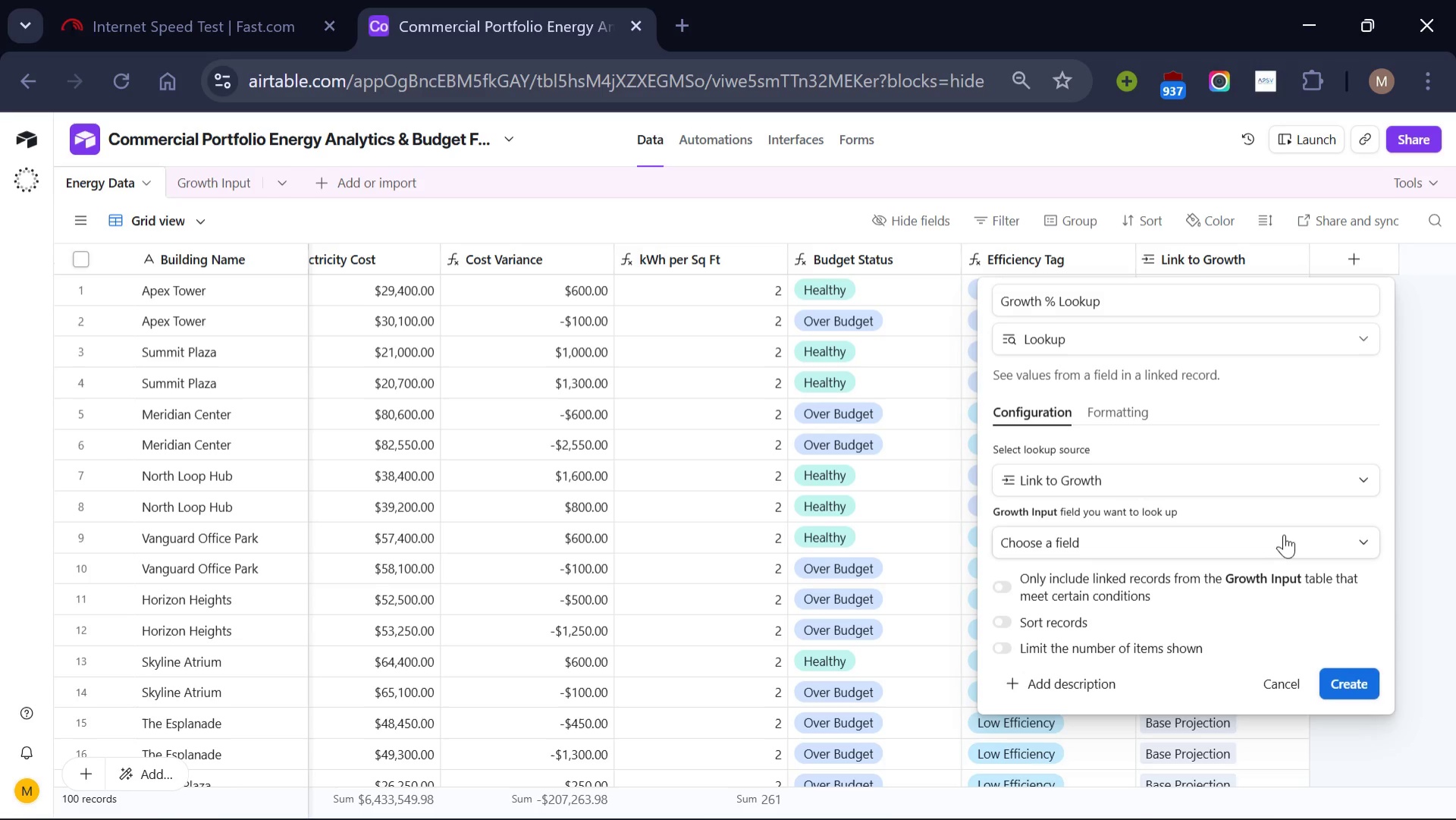 
left_click([1284, 534])
 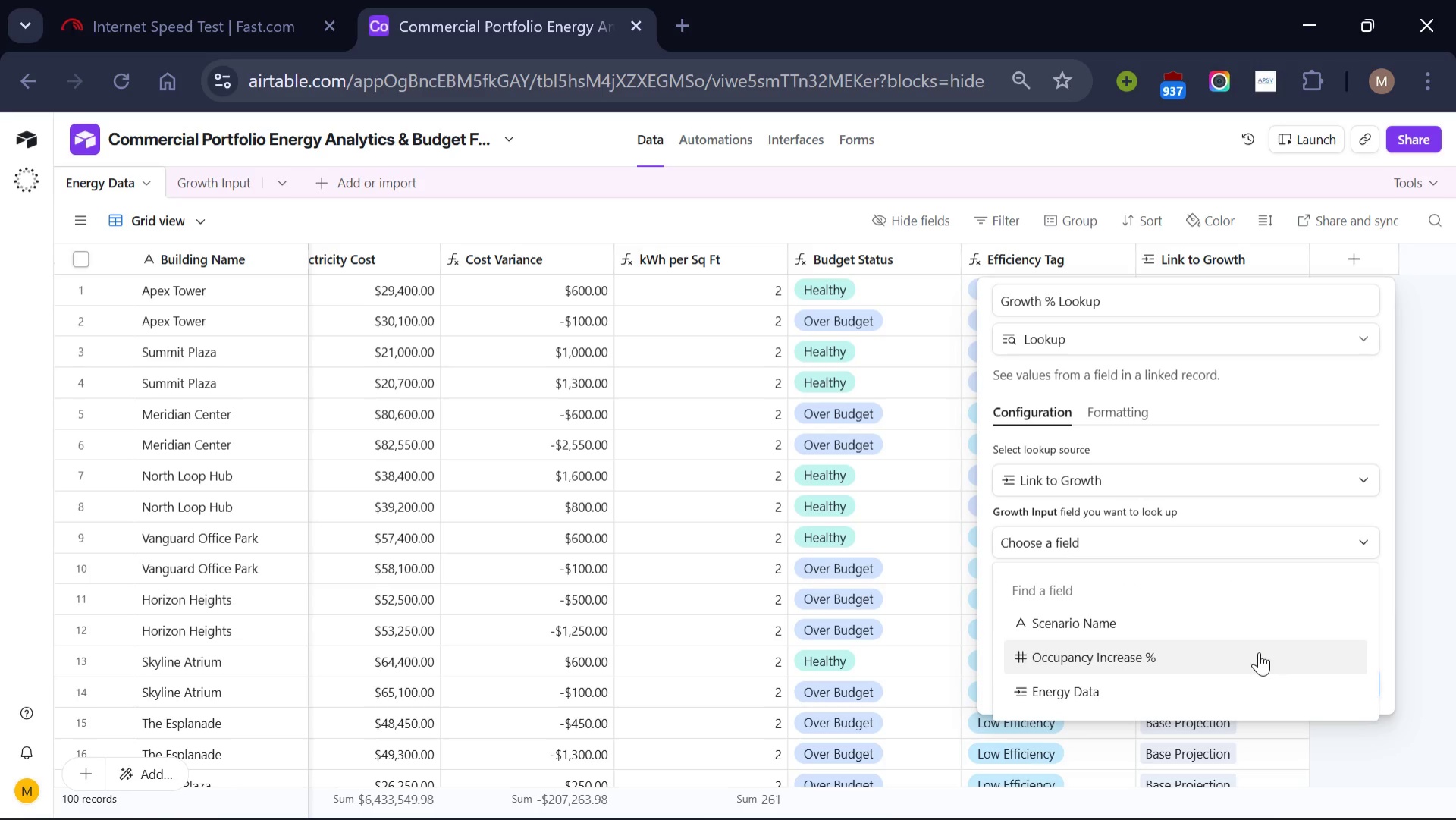 
left_click([1259, 652])
 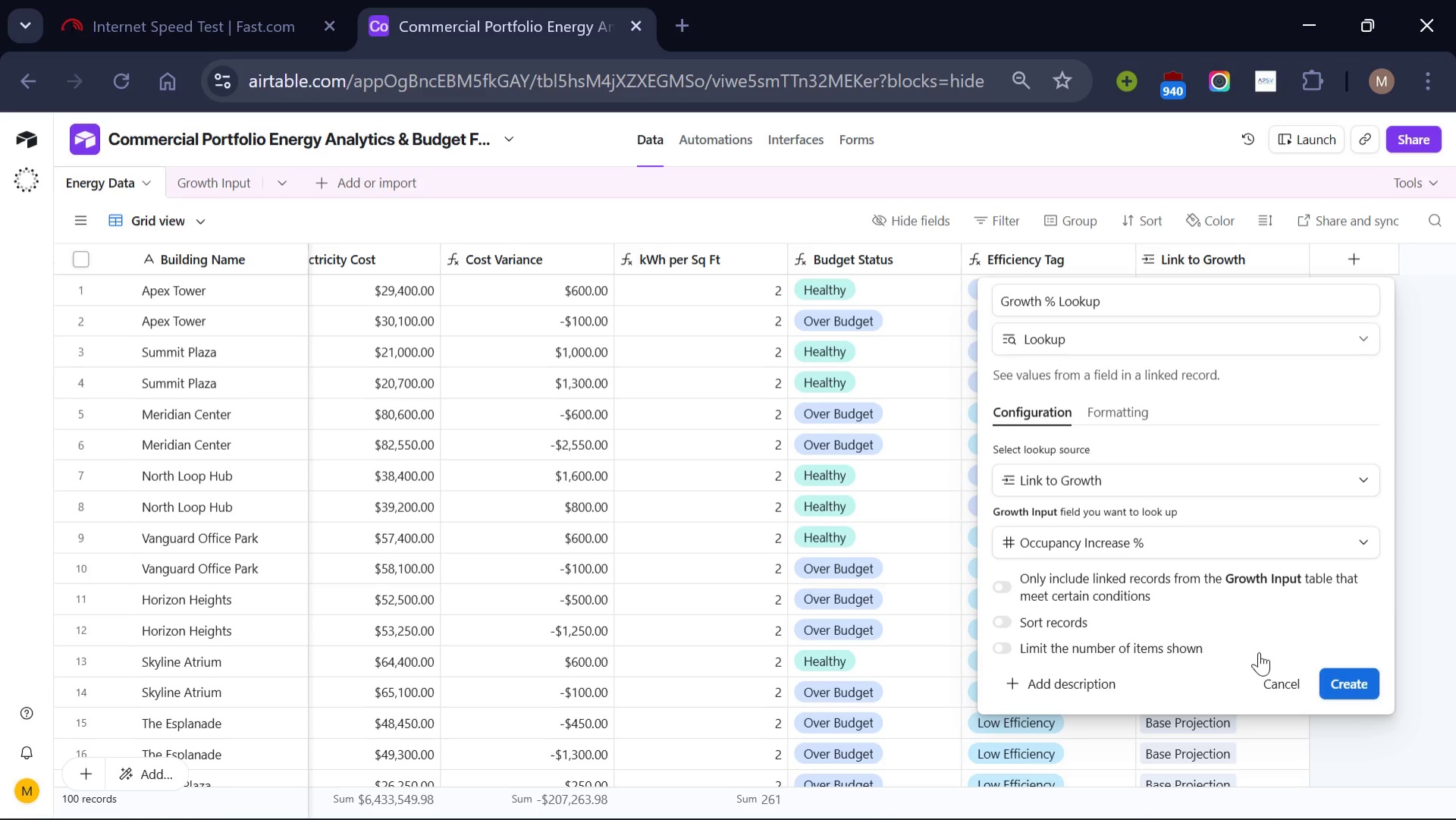 
wait(7.14)
 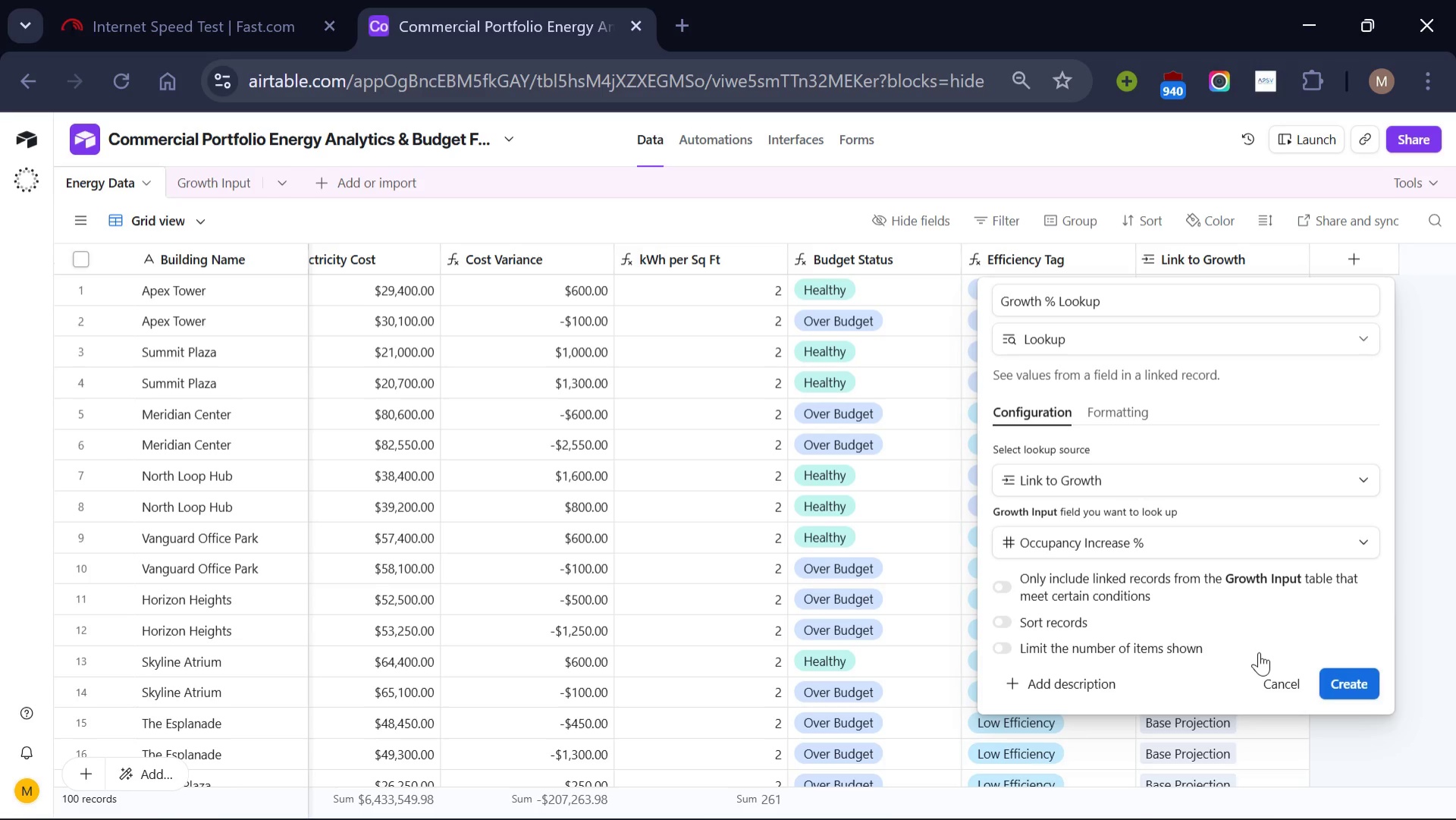 
left_click([1349, 678])
 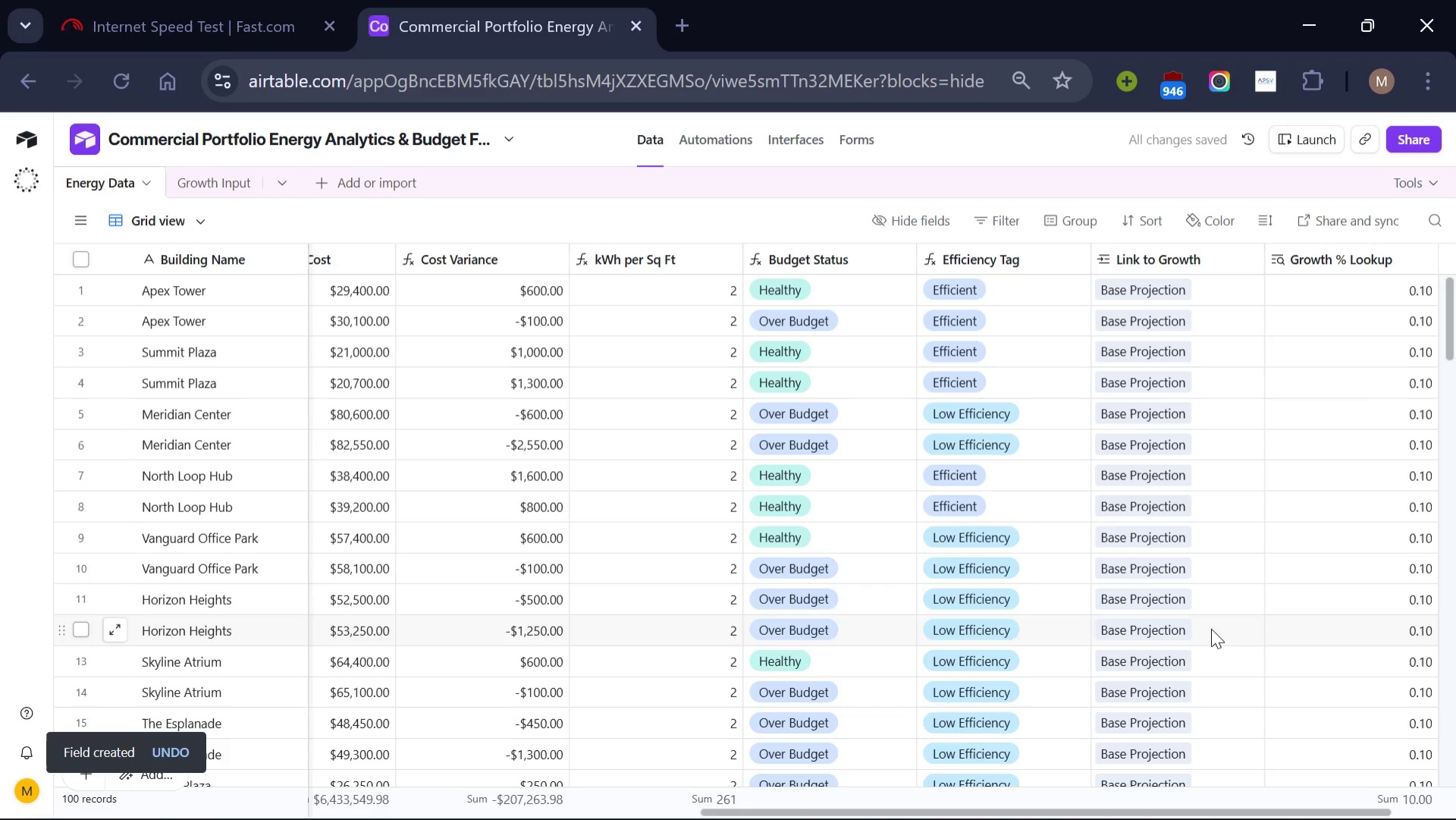 
scroll: coordinate [1211, 628], scroll_direction: down, amount: 2.0
 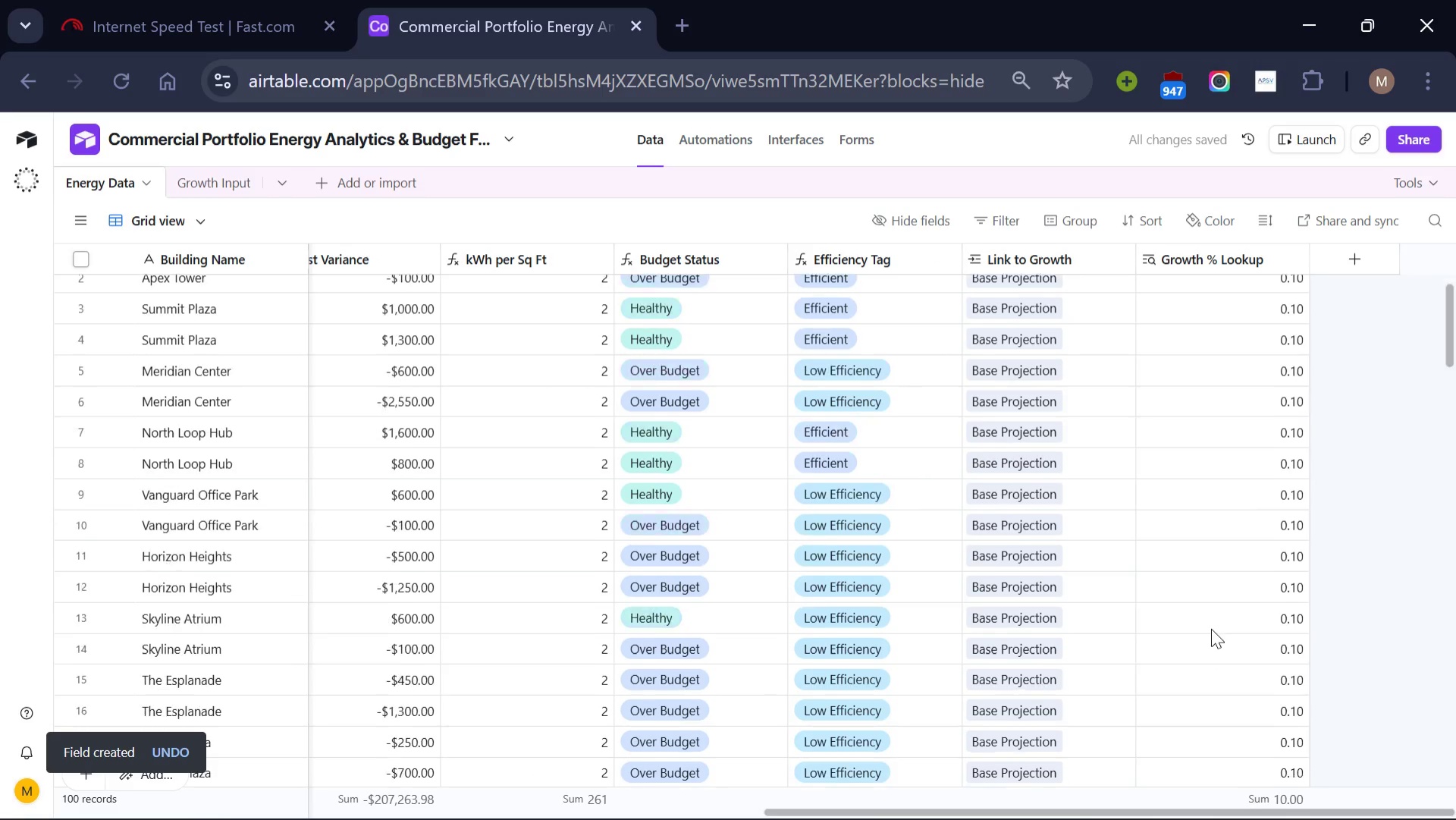 
scroll: coordinate [1211, 628], scroll_direction: up, amount: 1.0
 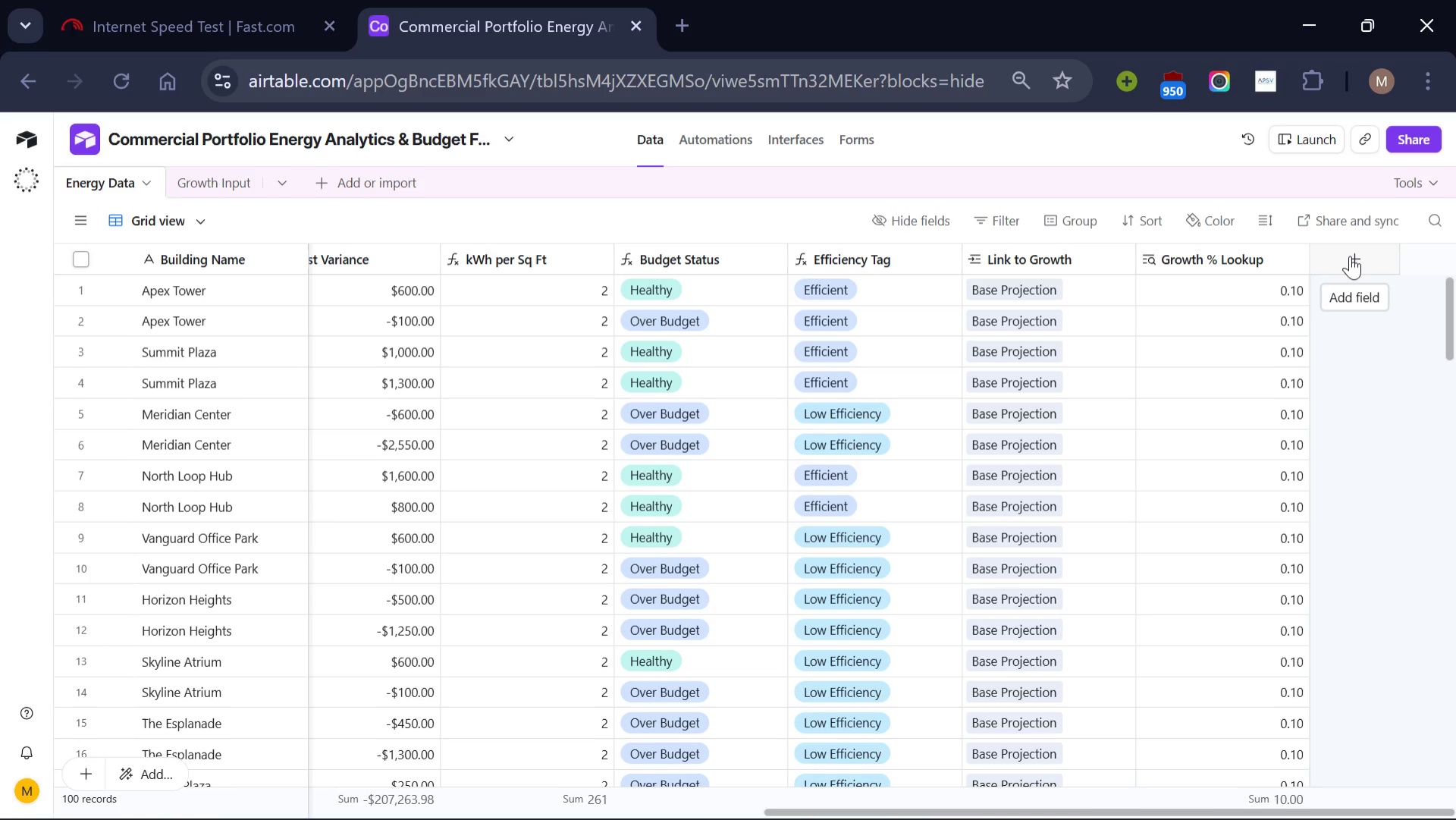 
wait(66.7)
 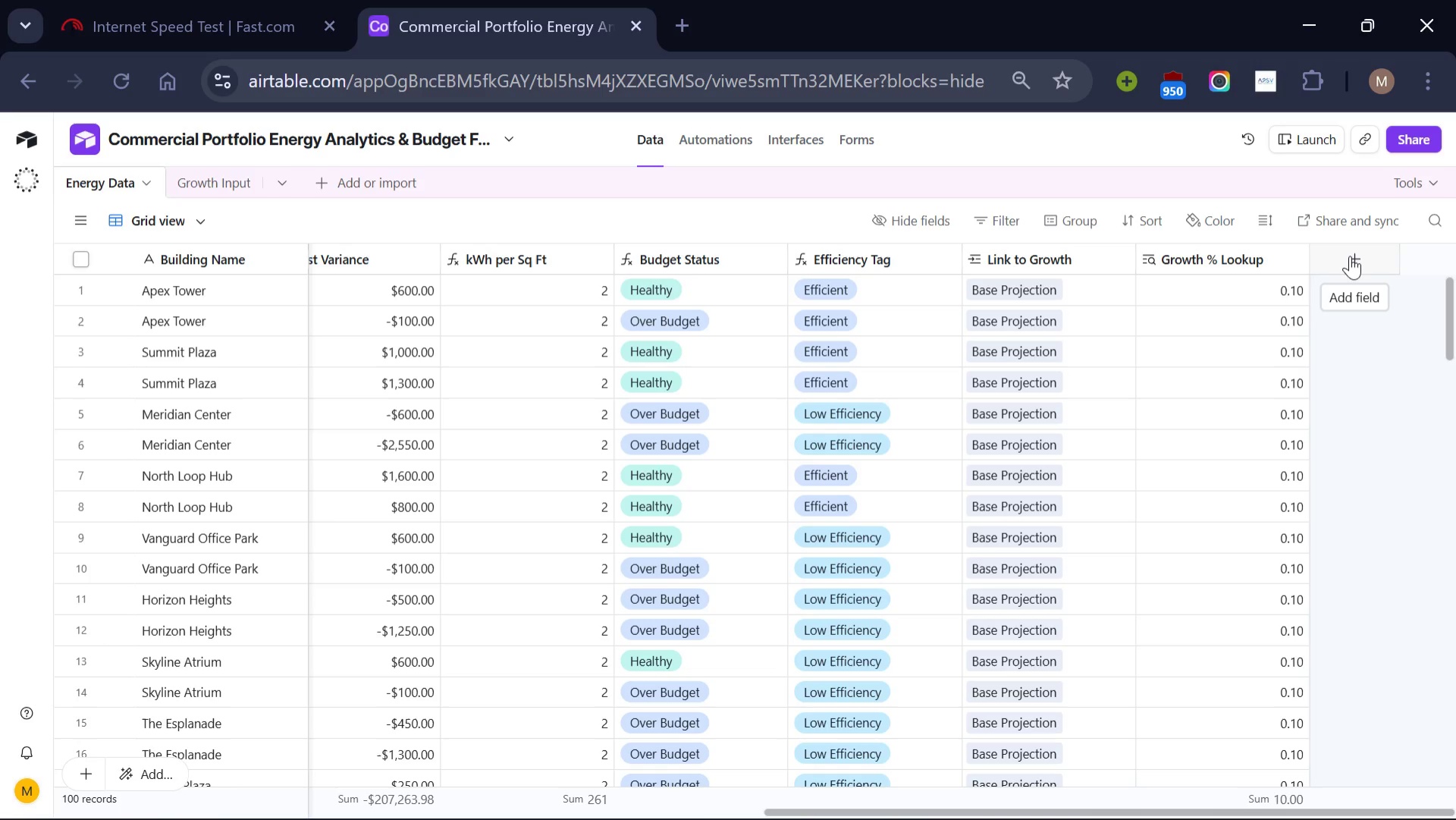 
left_click([1350, 256])
 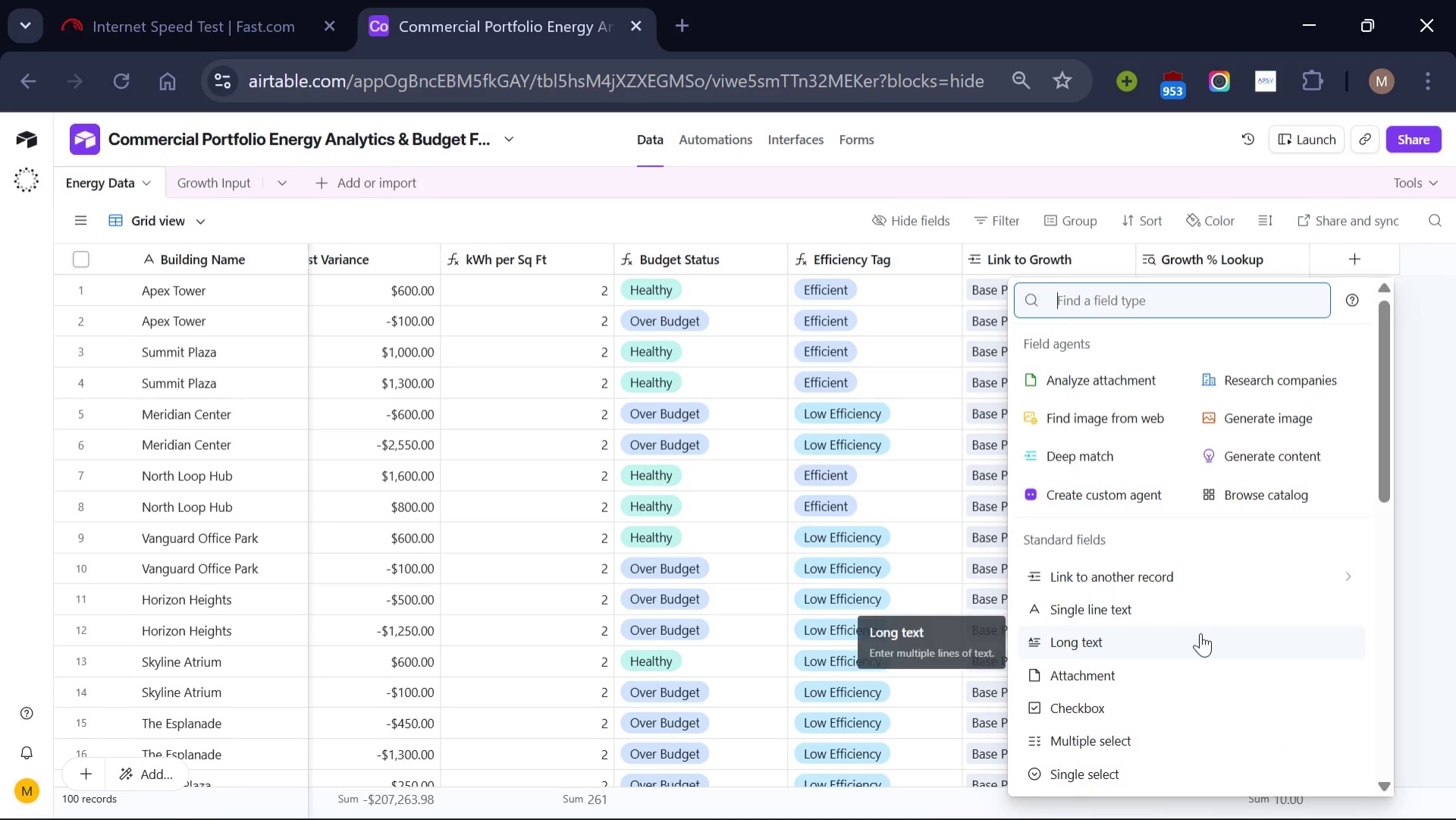 
scroll: coordinate [1200, 633], scroll_direction: down, amount: 7.0
 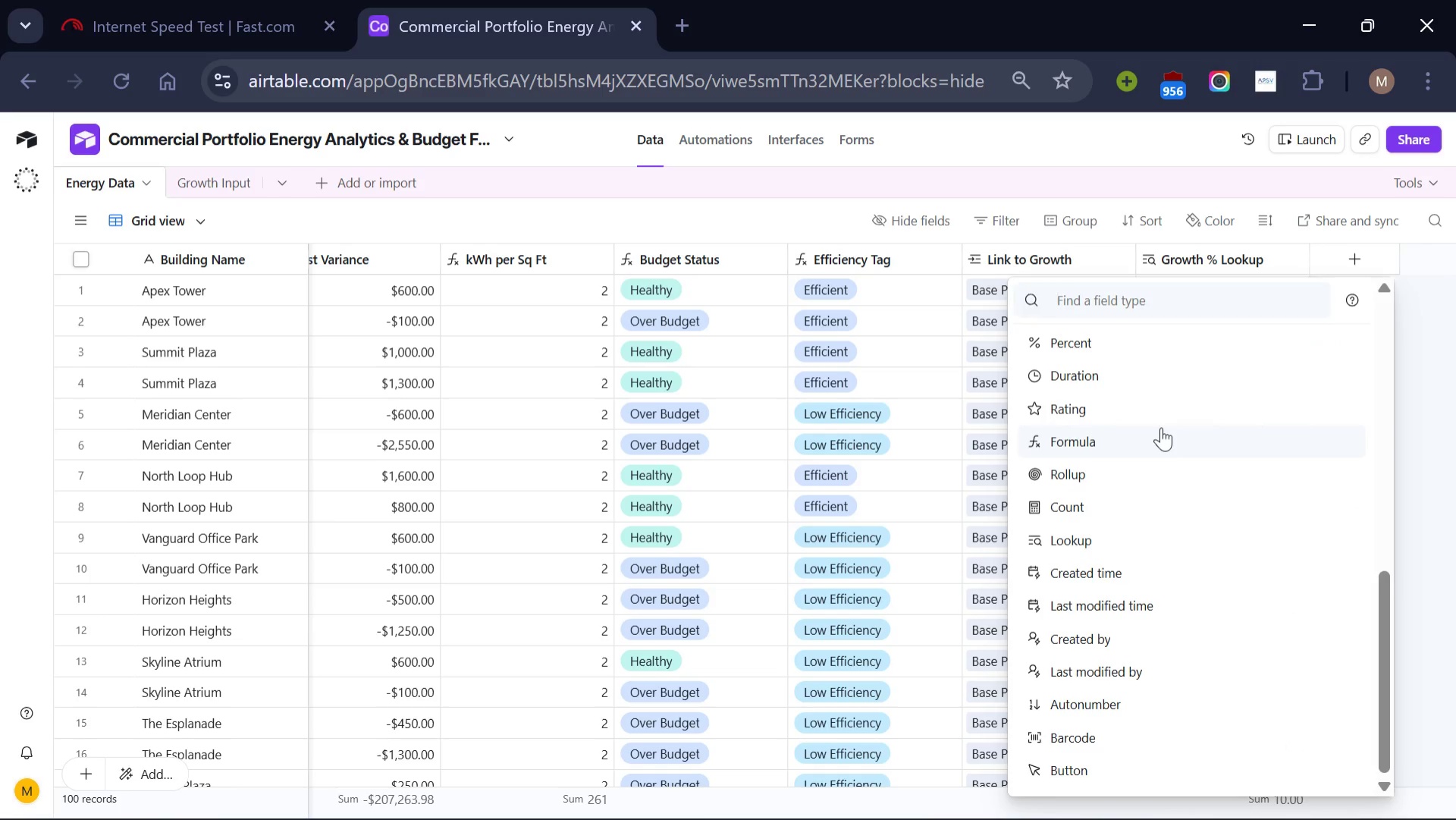 
left_click([1161, 427])
 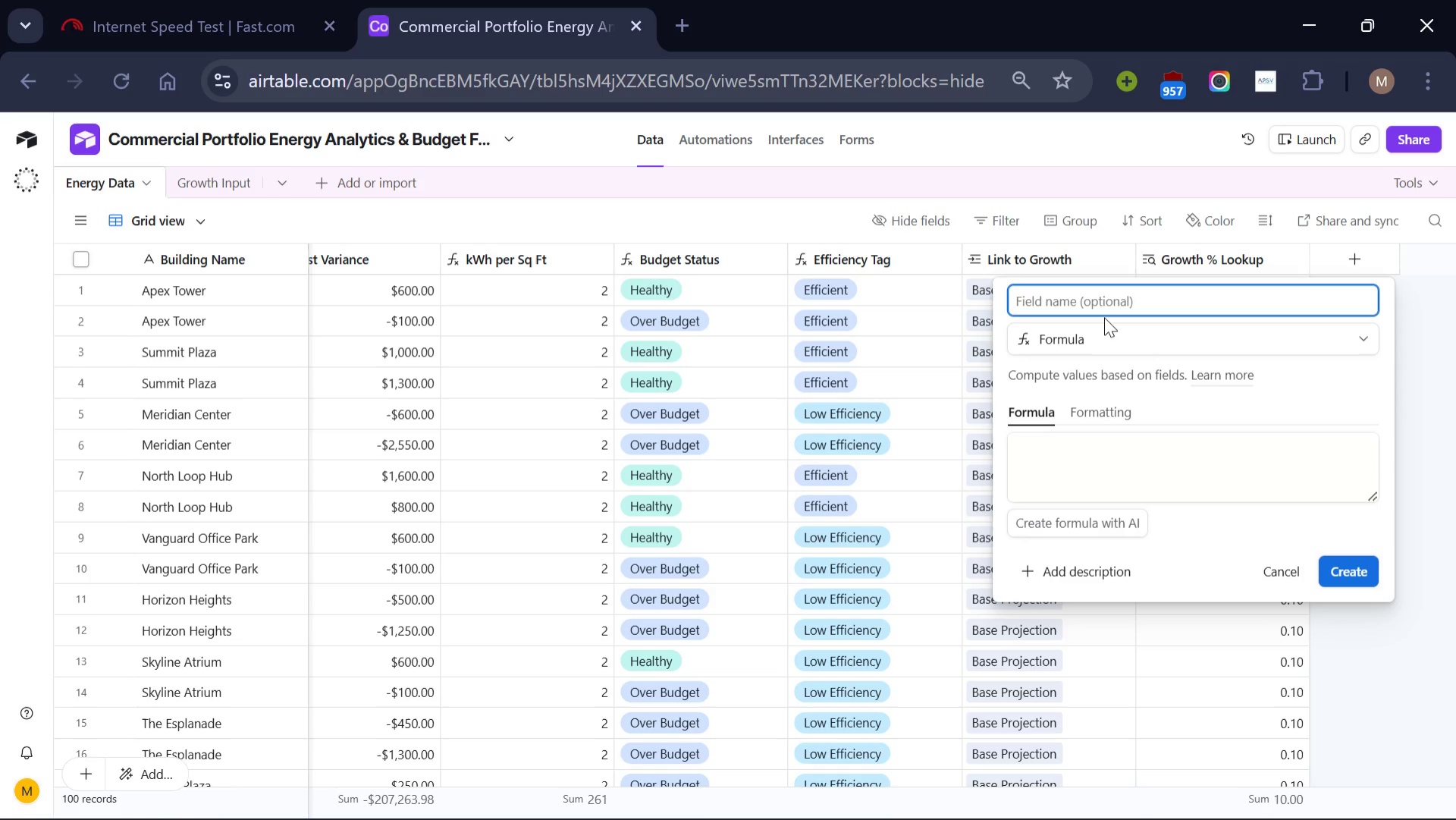 
type(Projected Elec)
 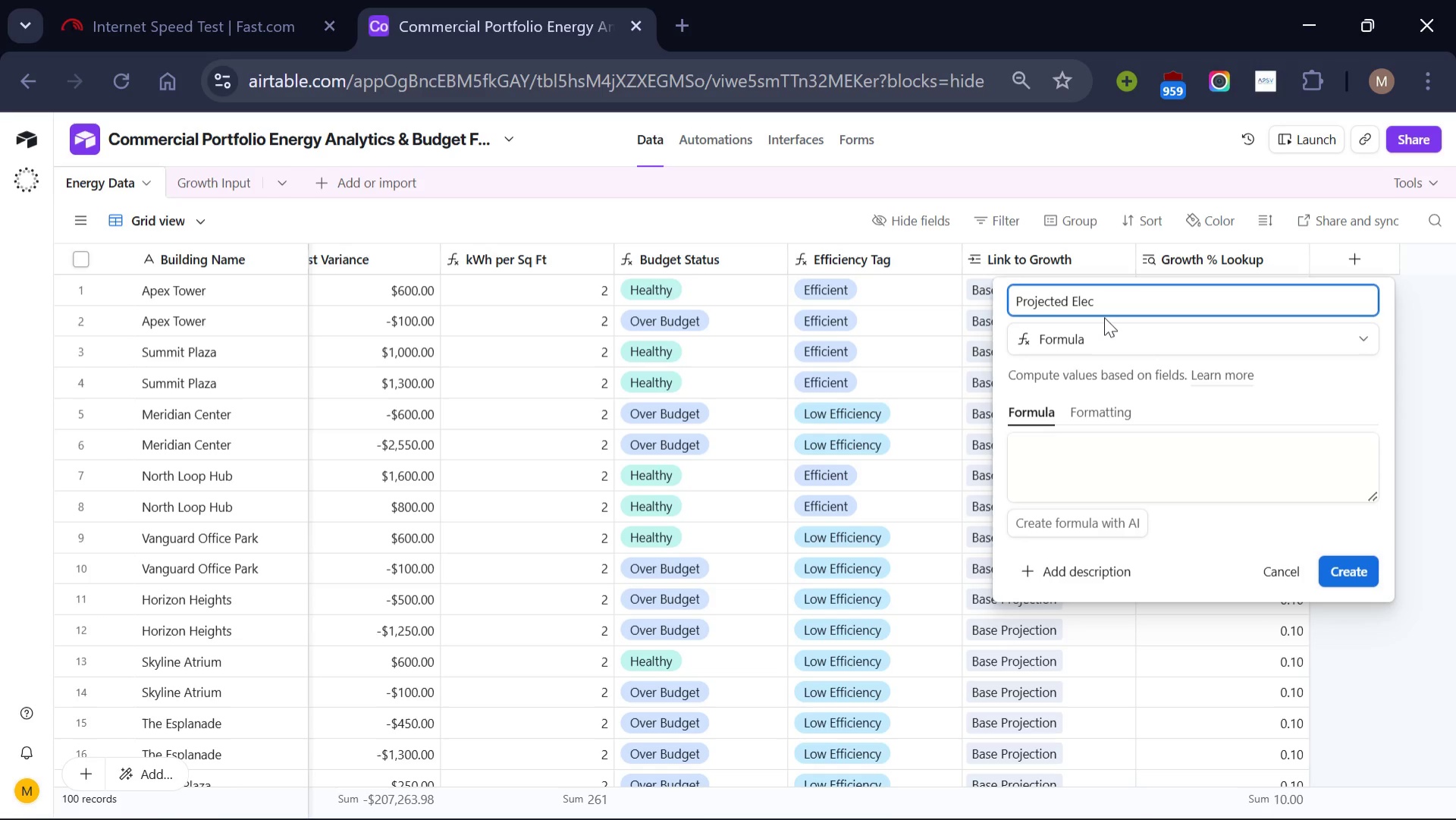 
type(tricity Ua)
key(Backspace)
type(sage)
 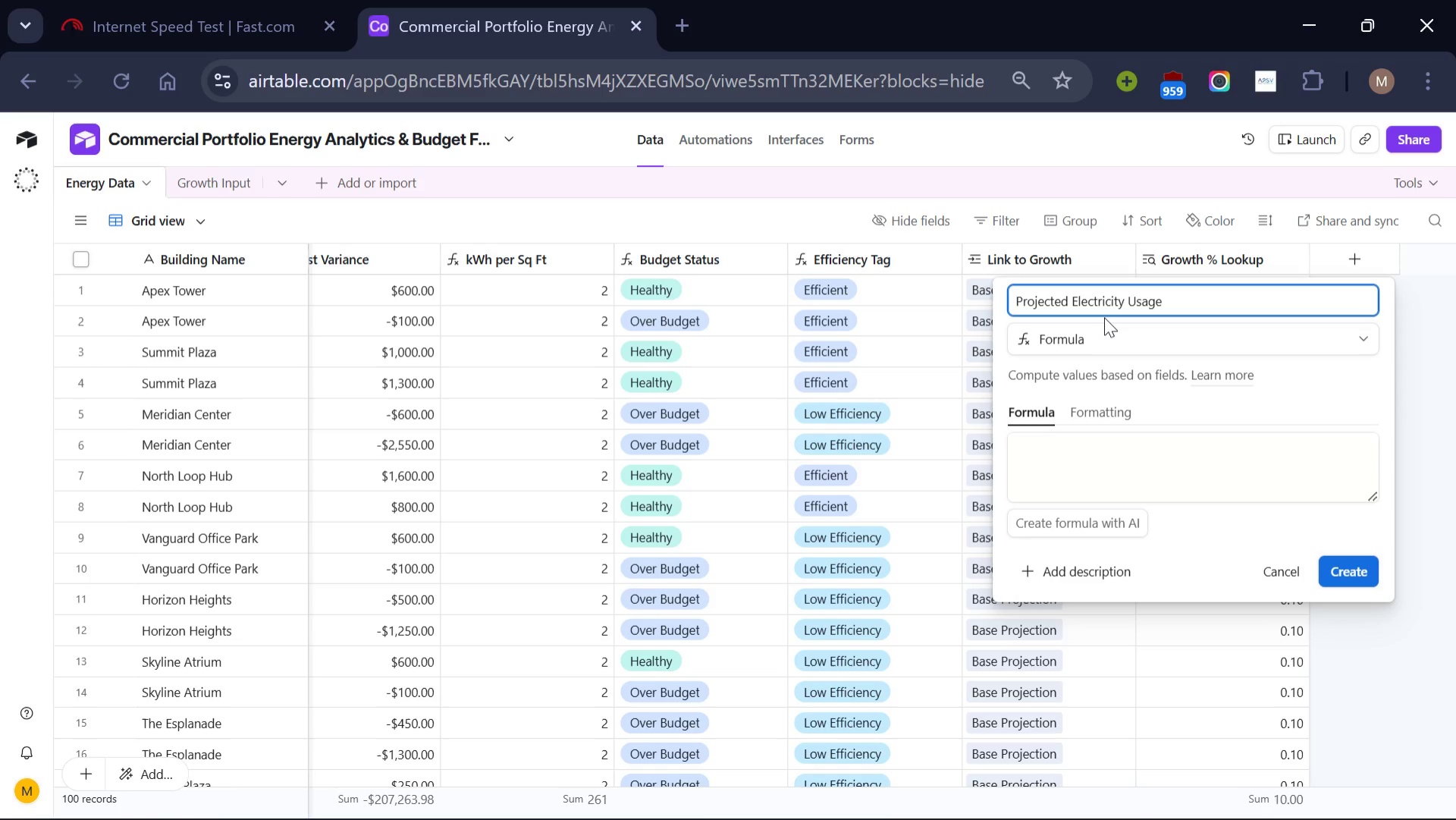 
left_click([1119, 448])
 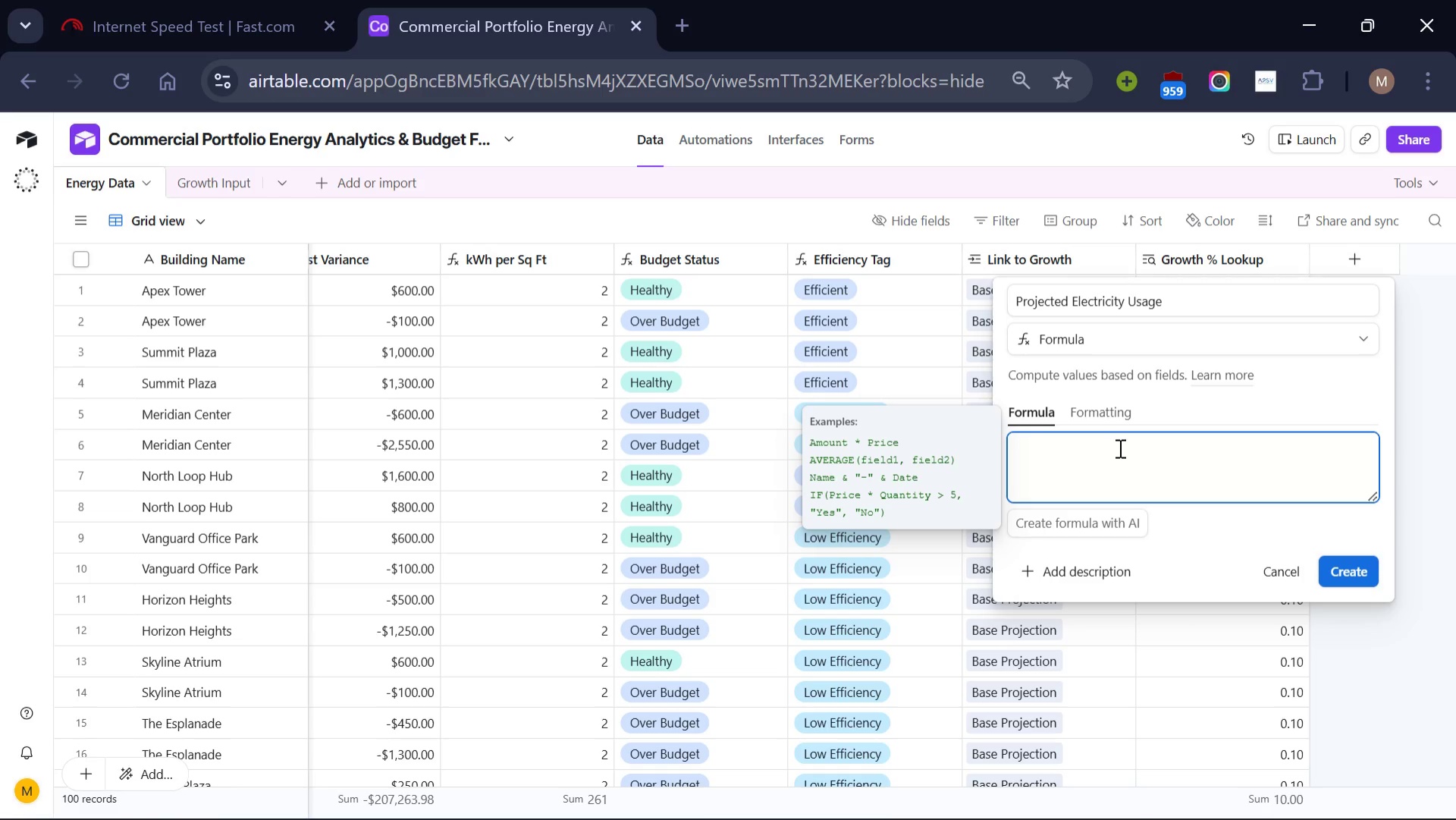 
type(ROUND()
 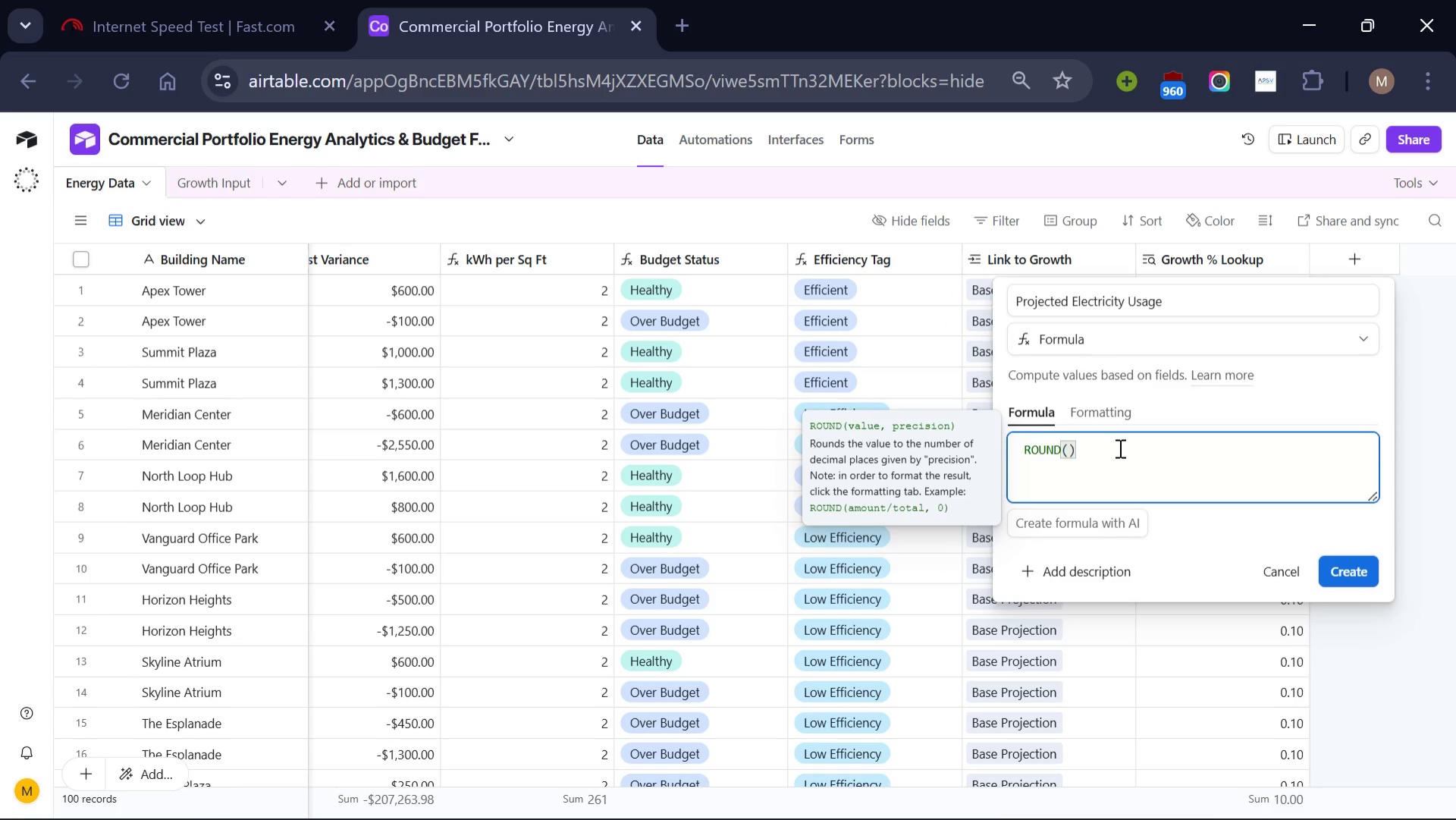 
key(Enter)
 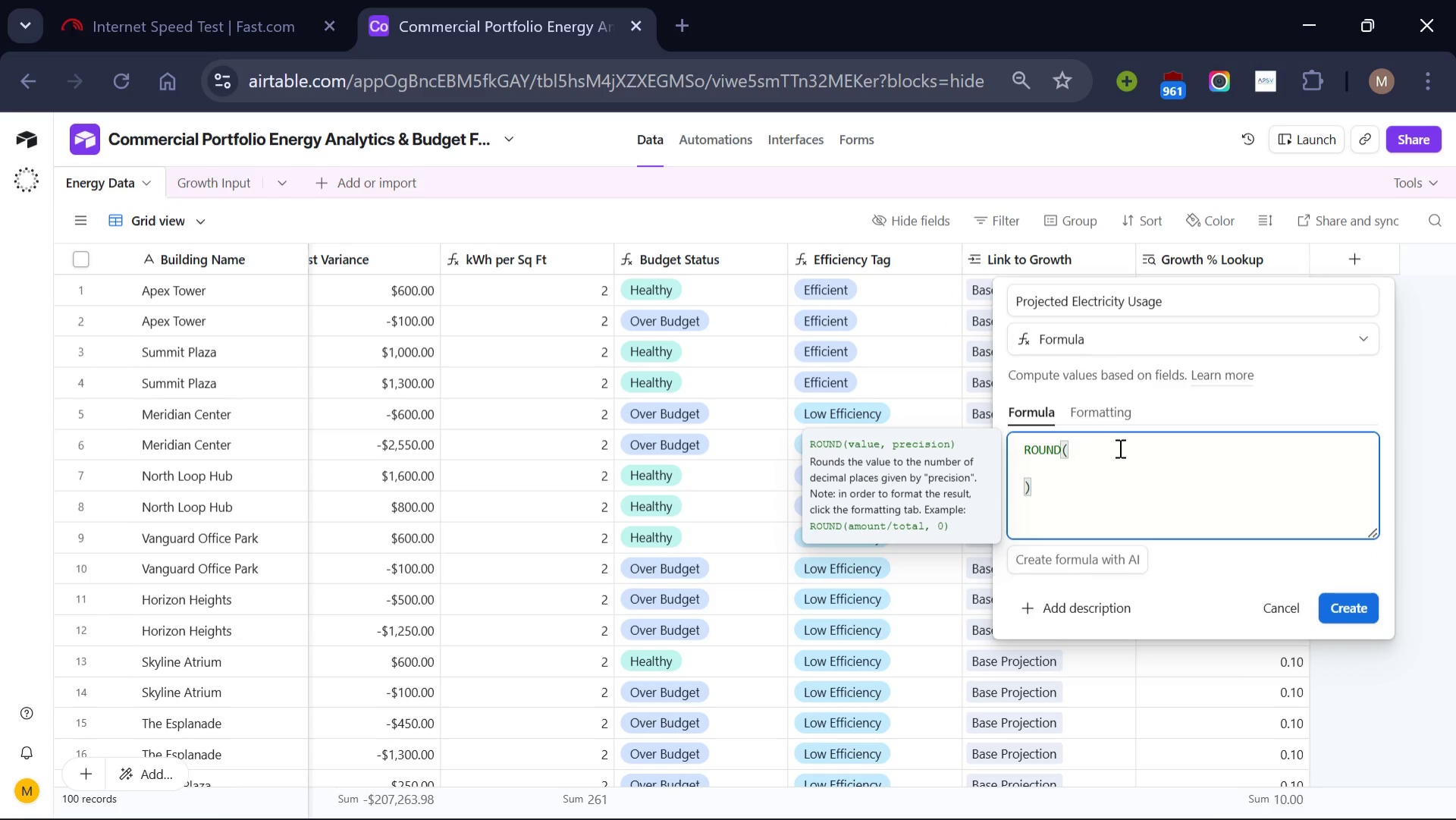 
key(Shift+BracketLeft)
 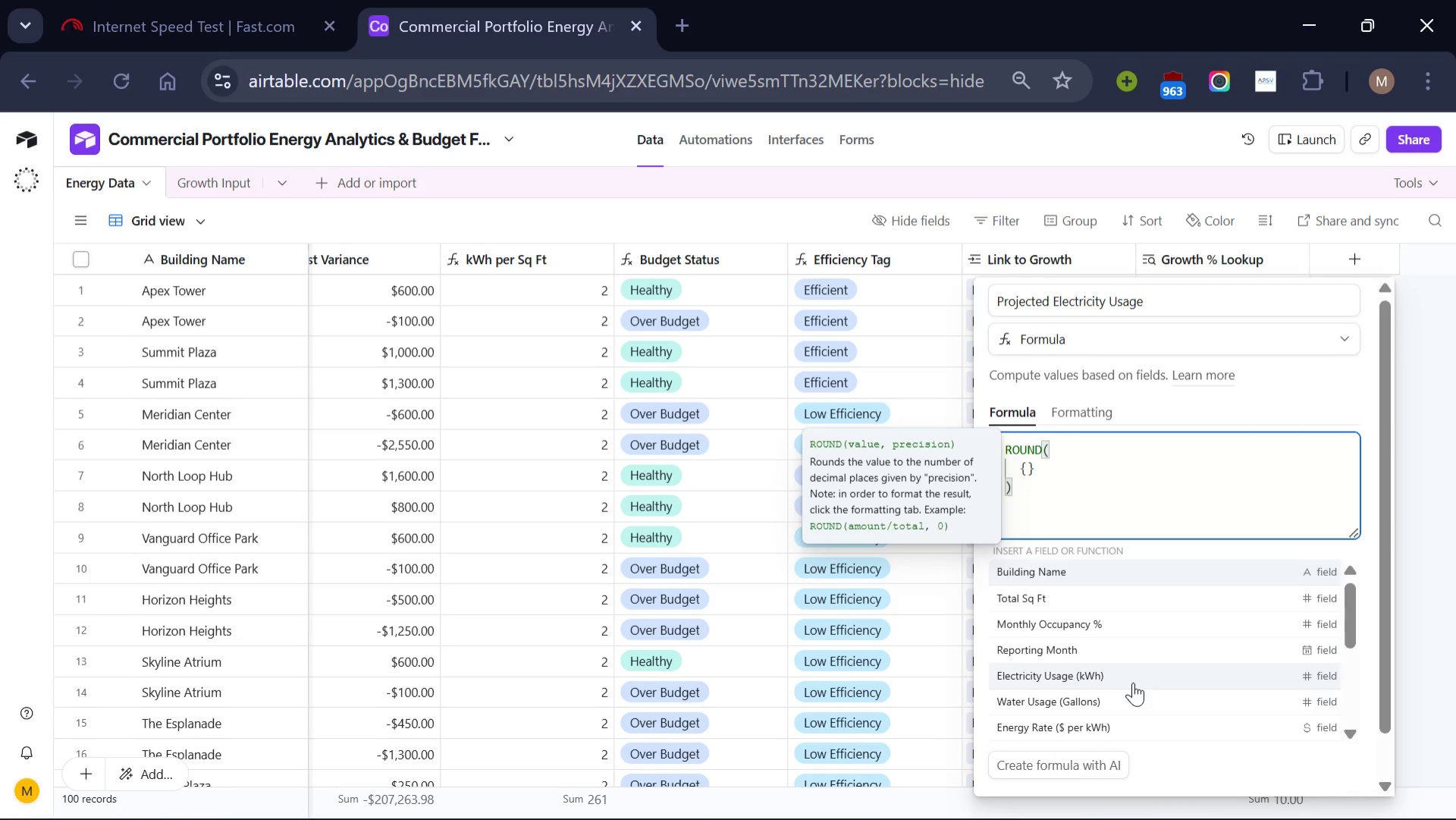 
left_click([1133, 682])
 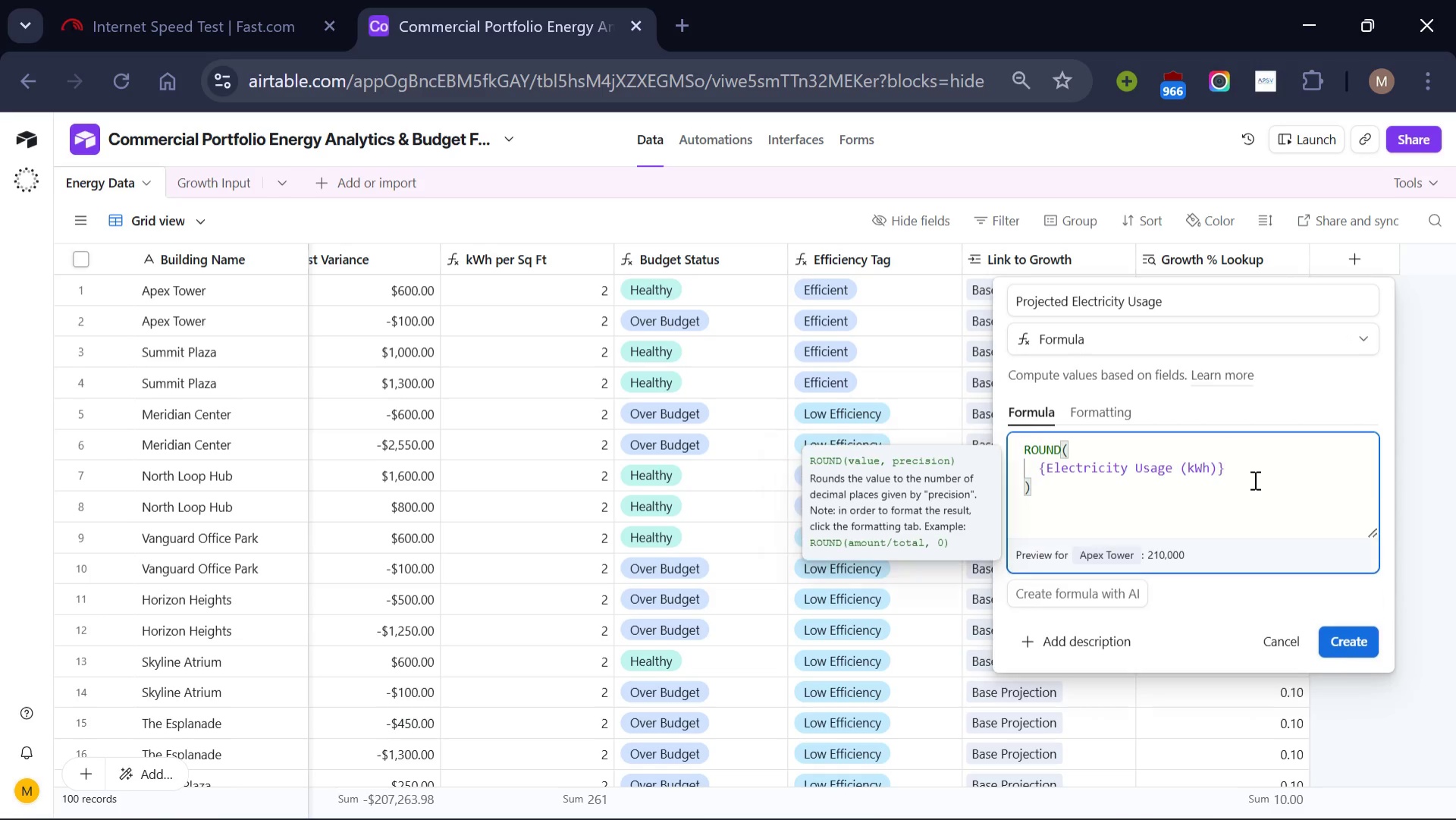 
left_click([1254, 474])
 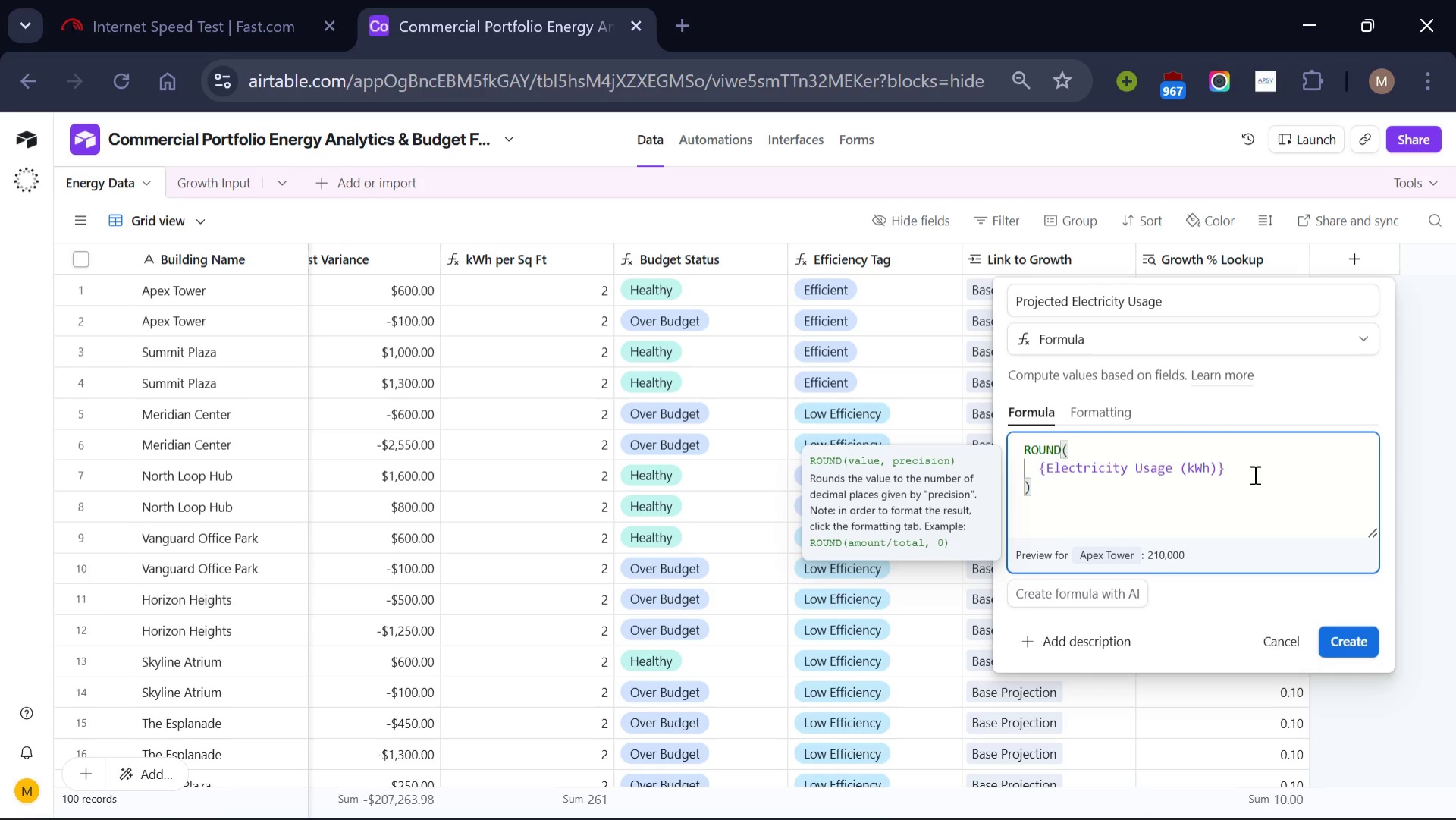 
wait(6.78)
 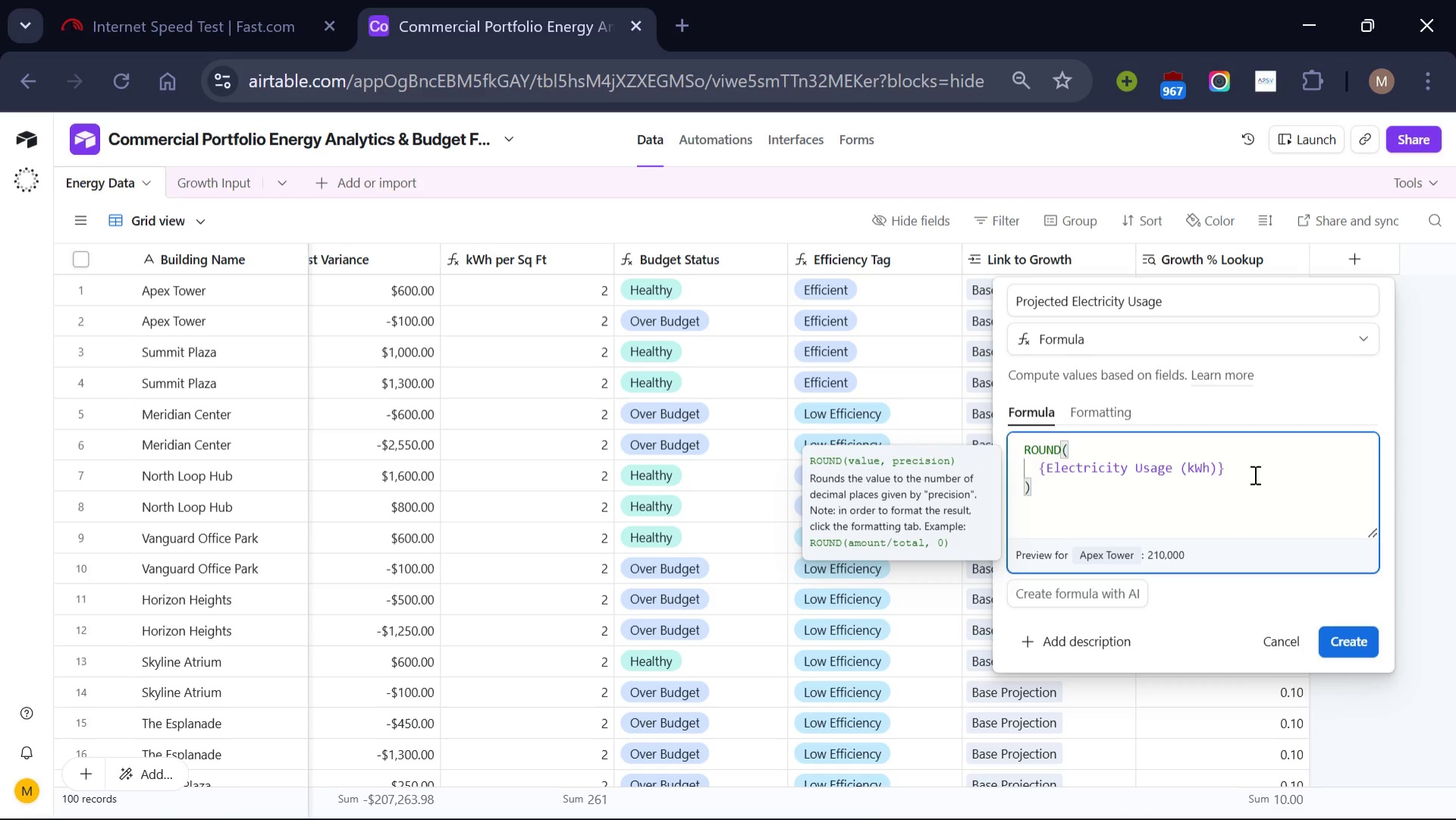 
key(Shift+8)
 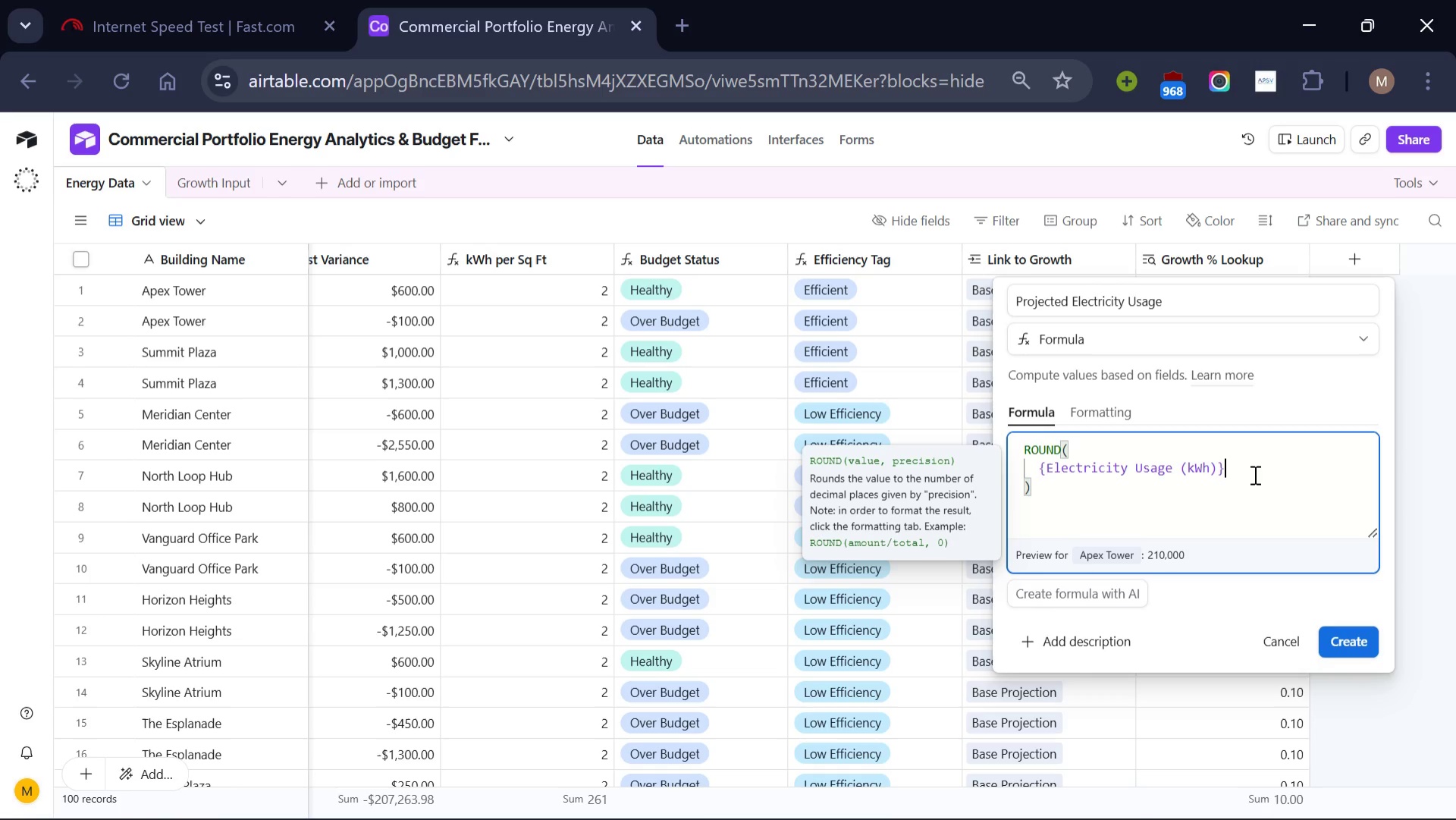 
key(Backspace)
 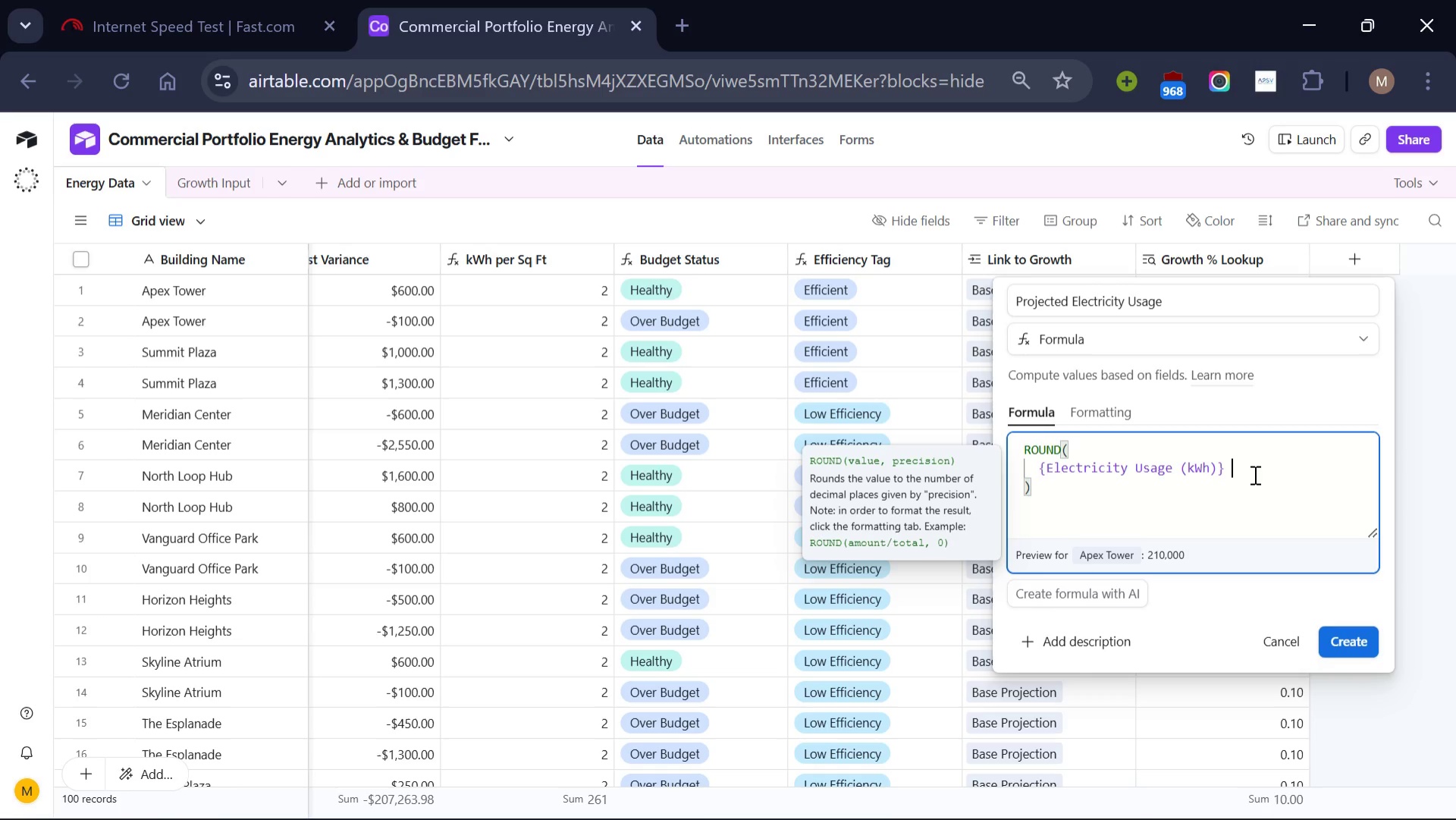 
key(Space)
 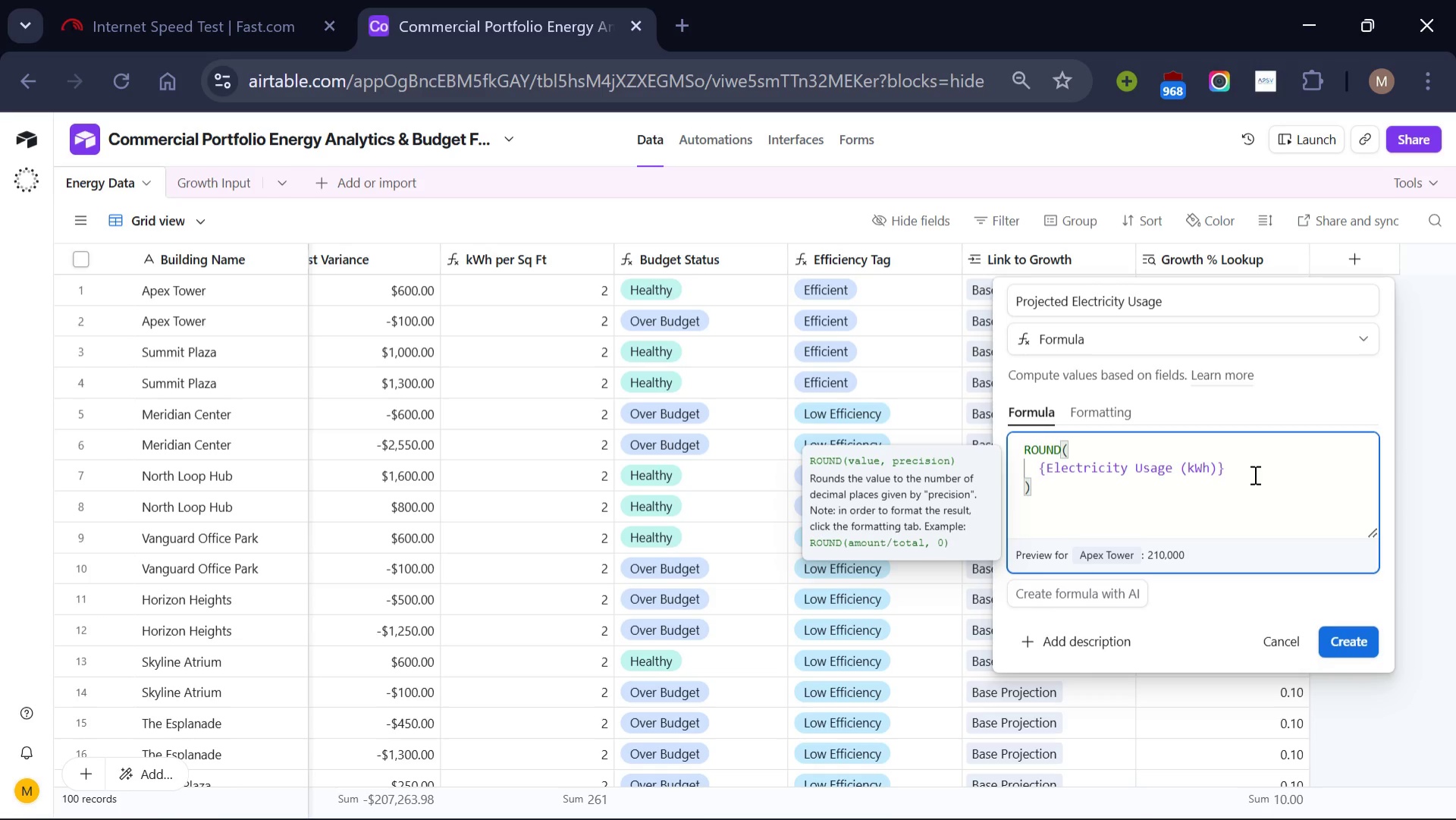 
key(Shift+8)
 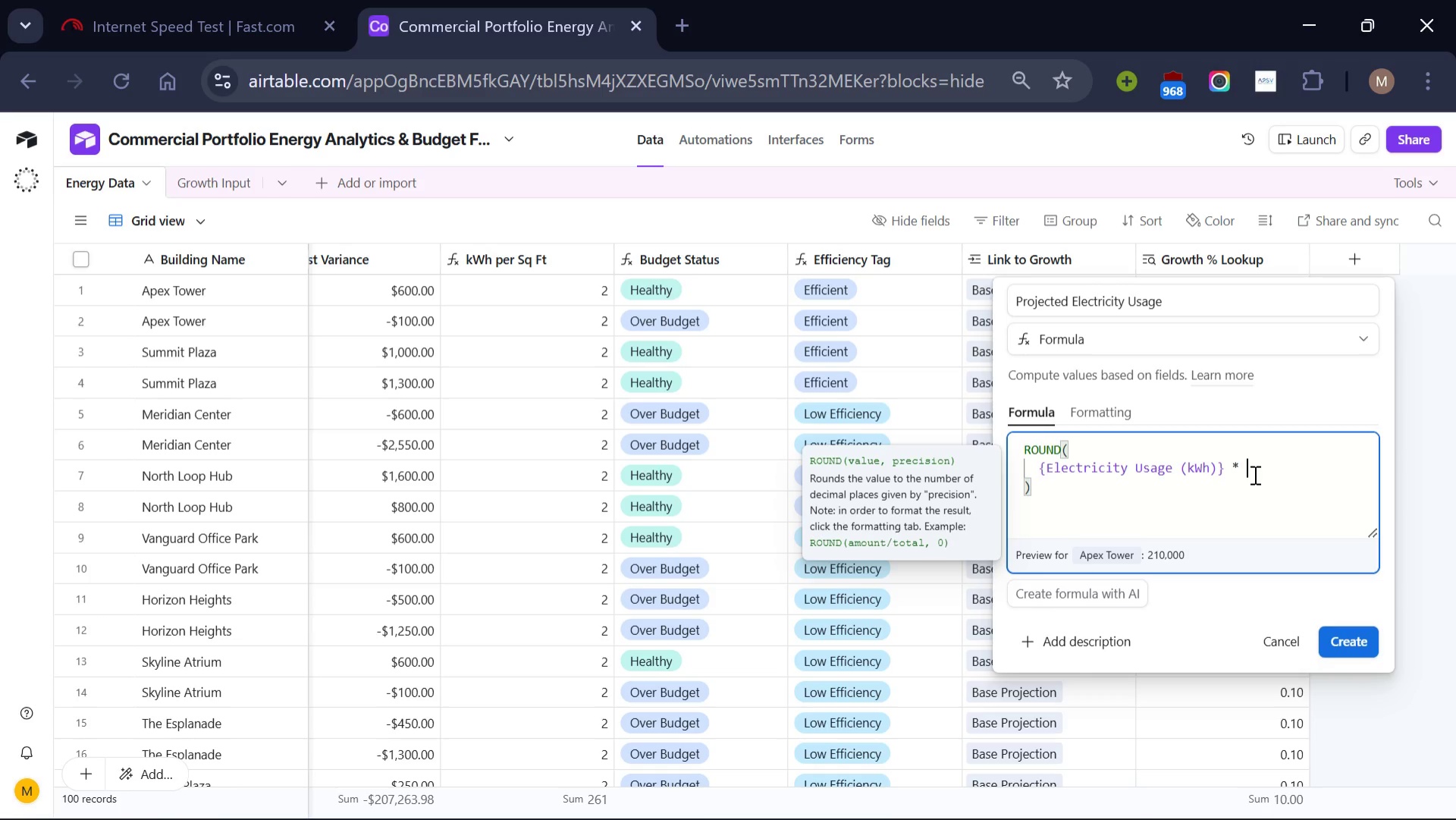 
key(Space)
 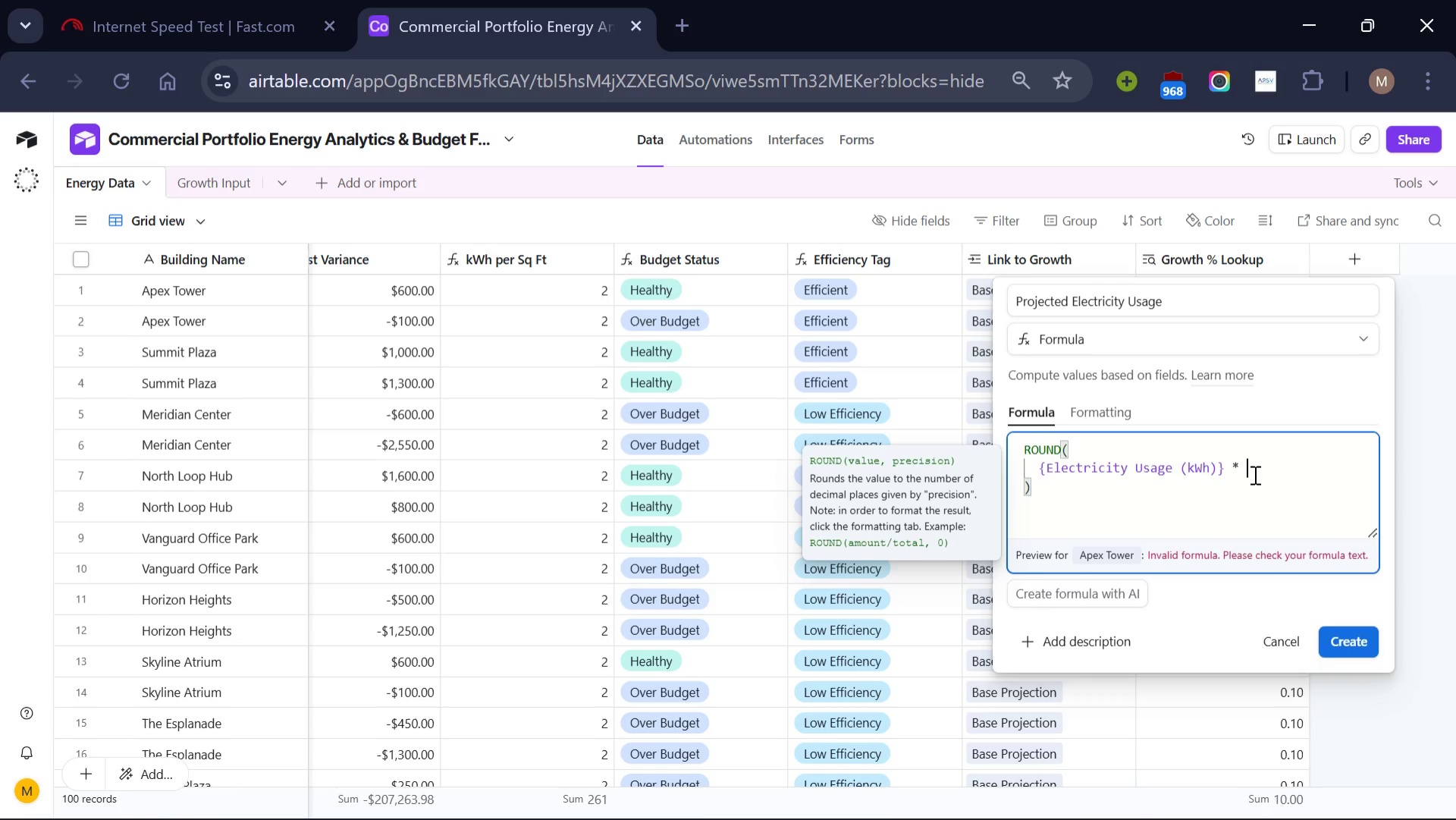 
key(Shift+9)
 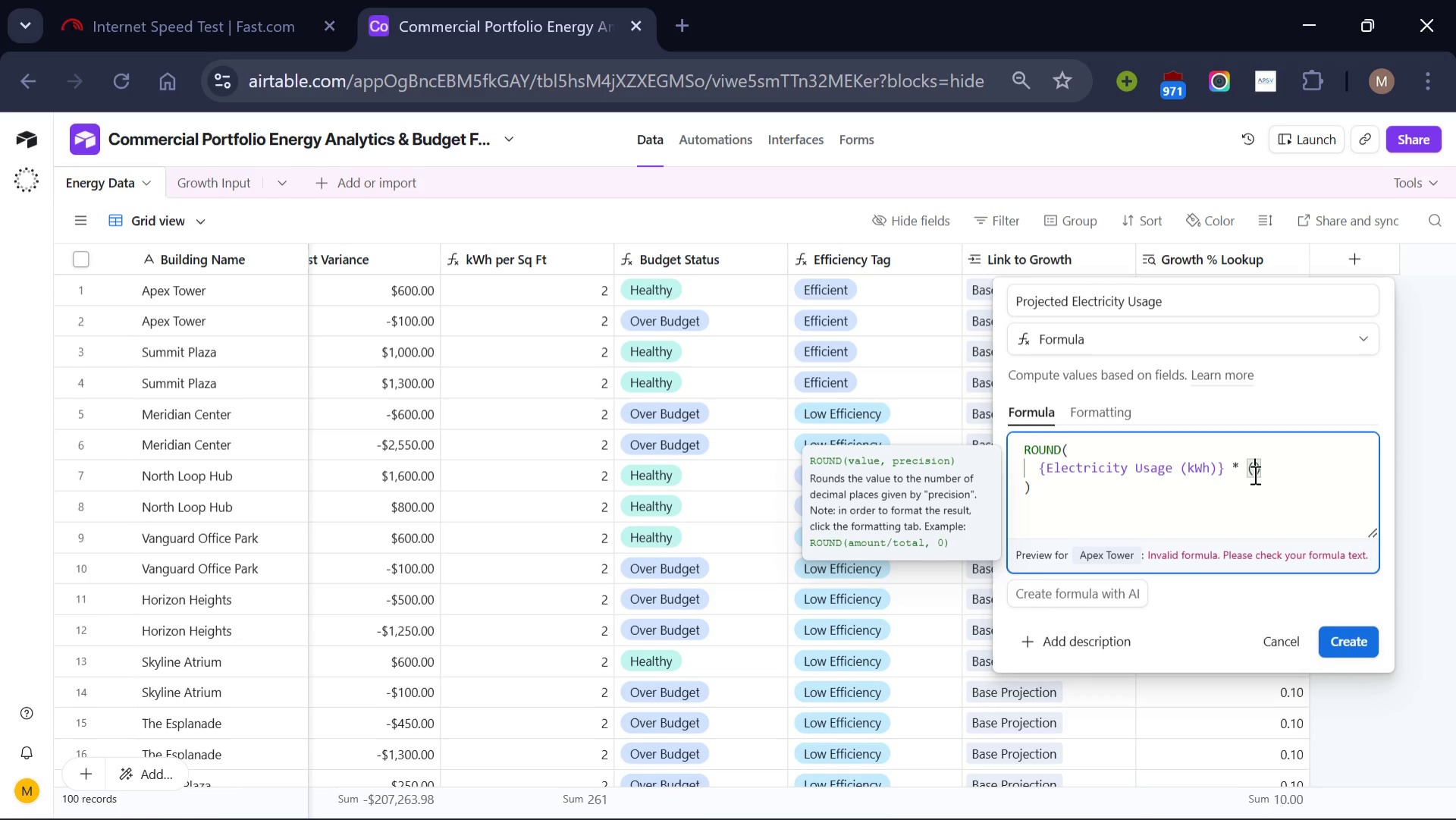 
wait(11.94)
 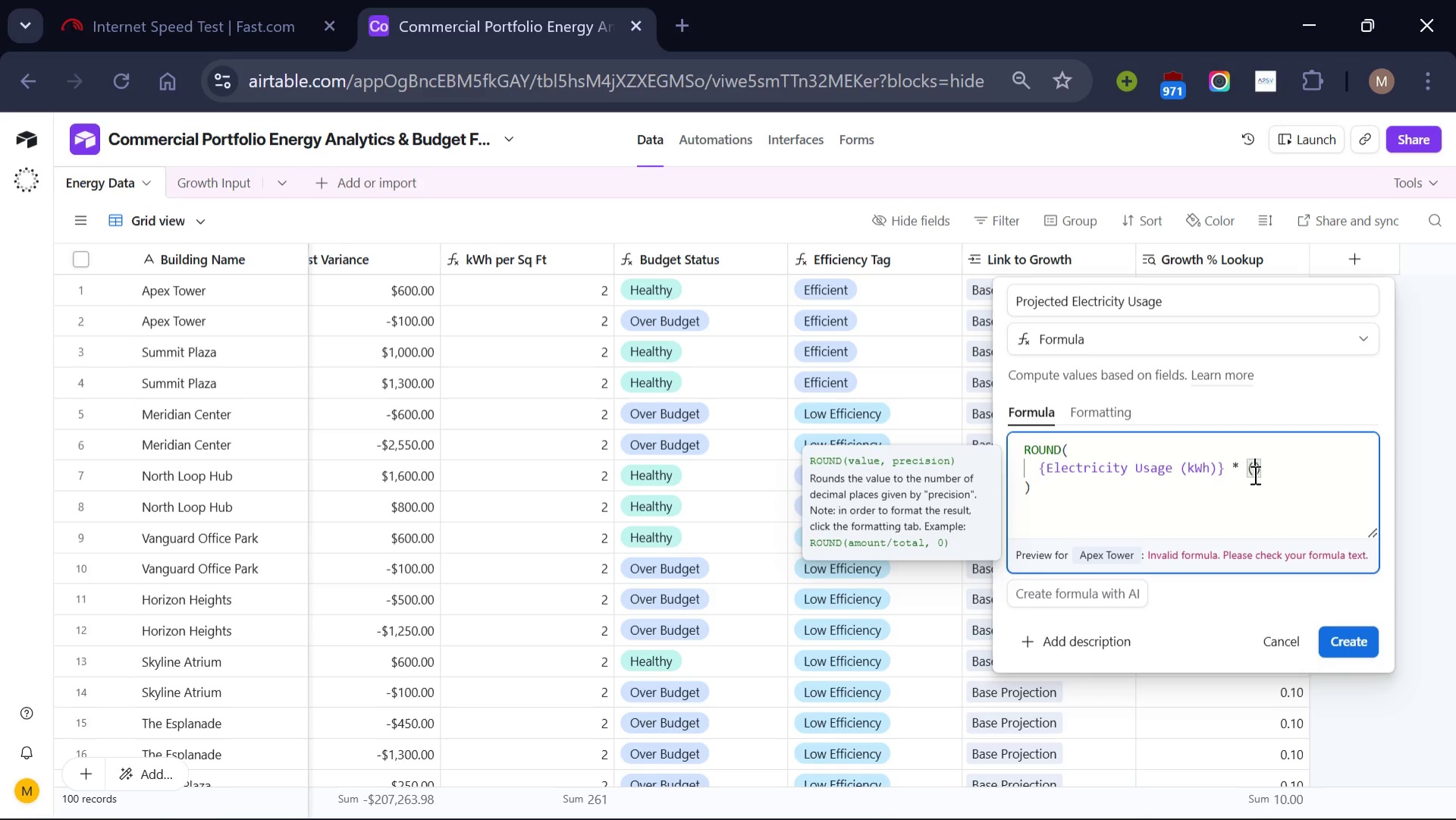 
key(1)
 